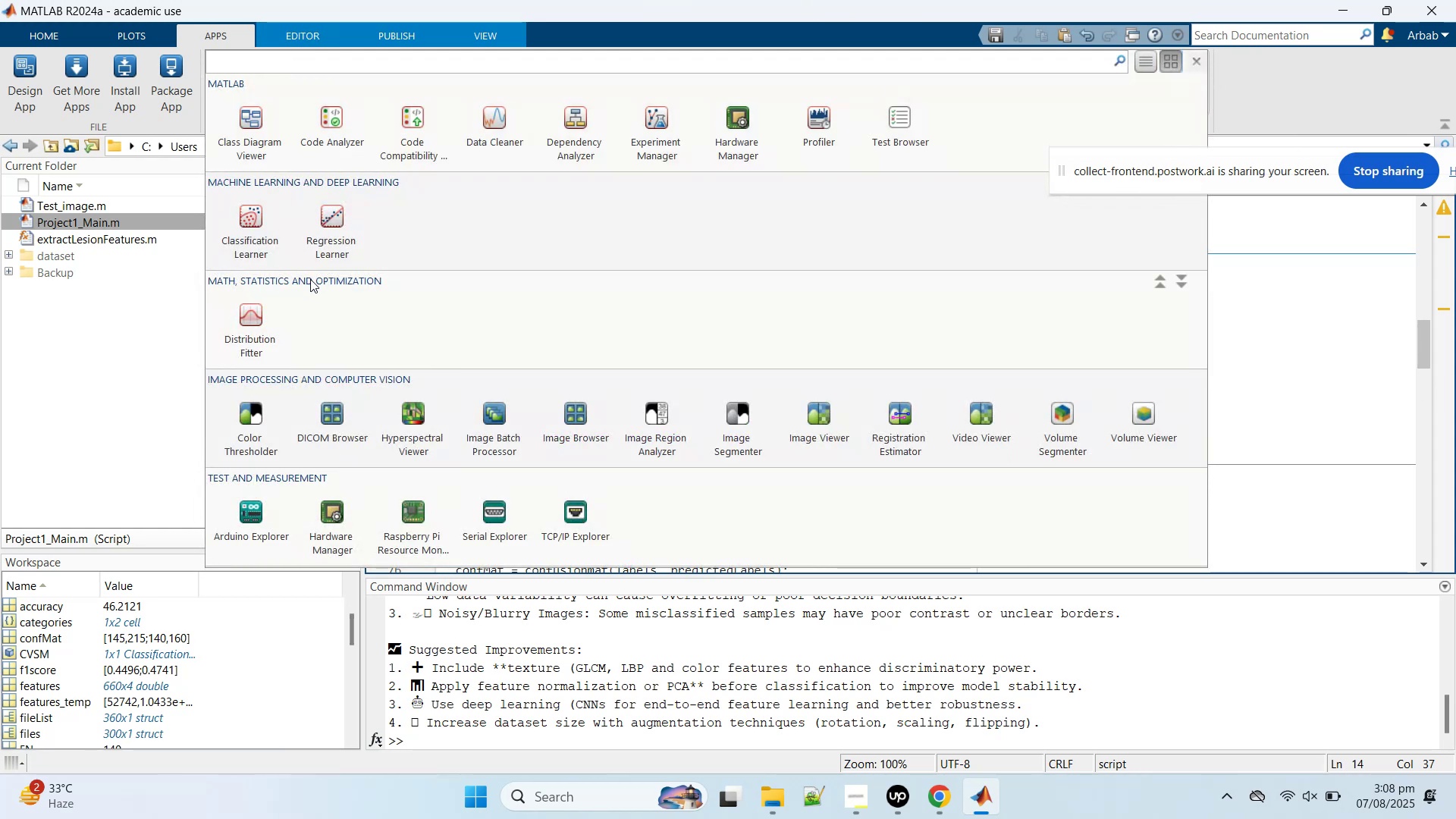 
left_click([243, 222])
 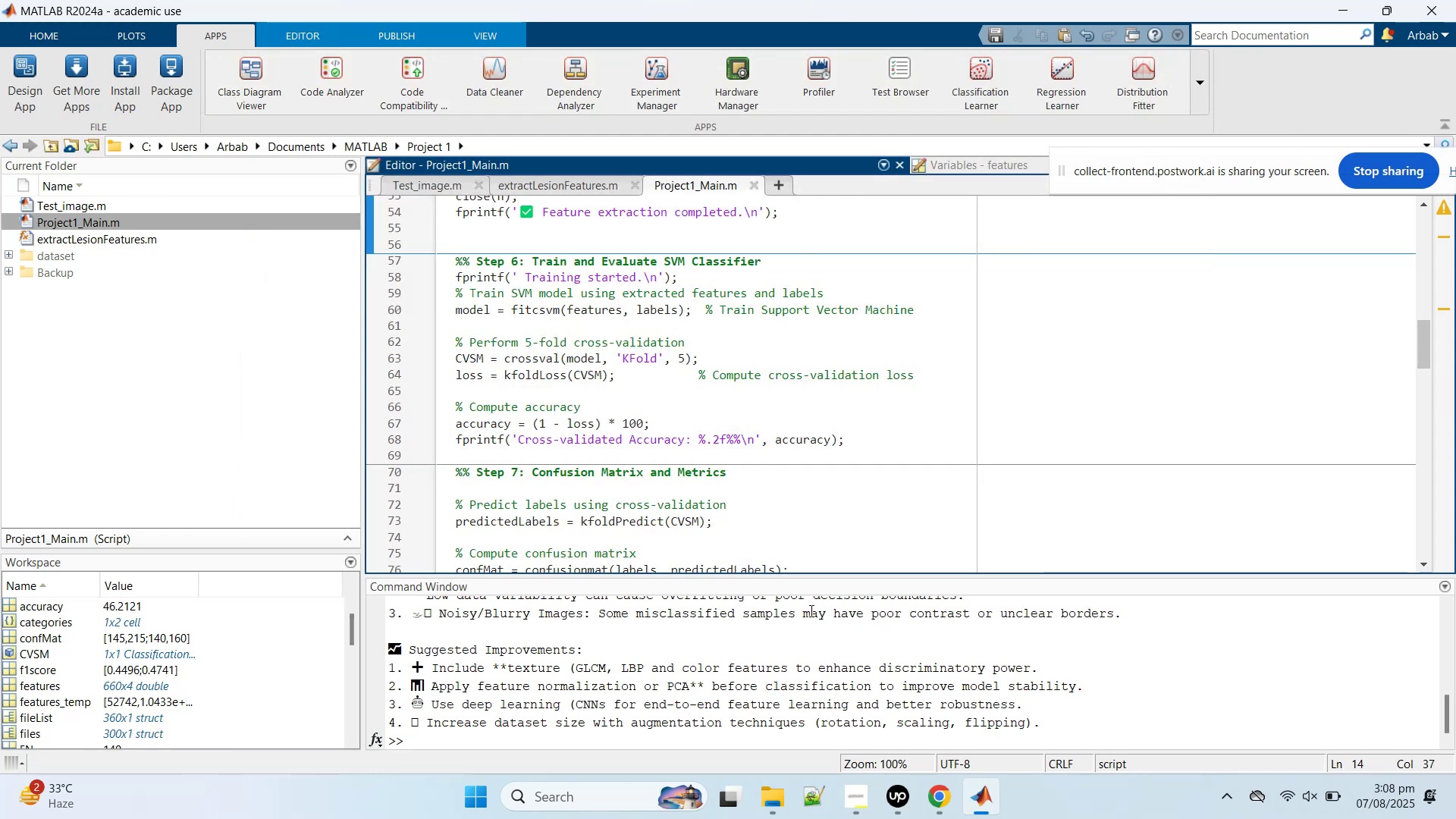 
wait(5.8)
 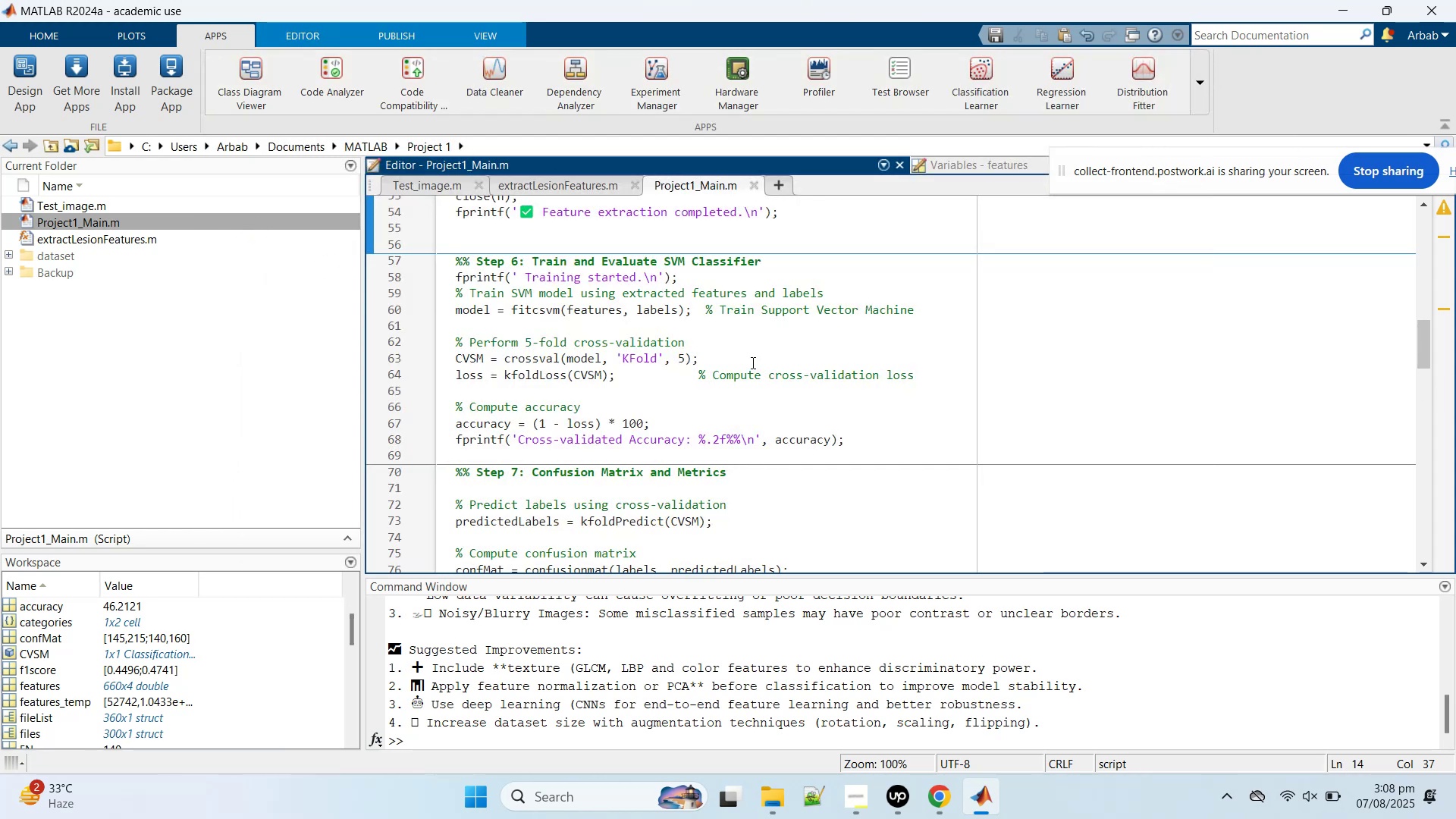 
left_click([705, 474])
 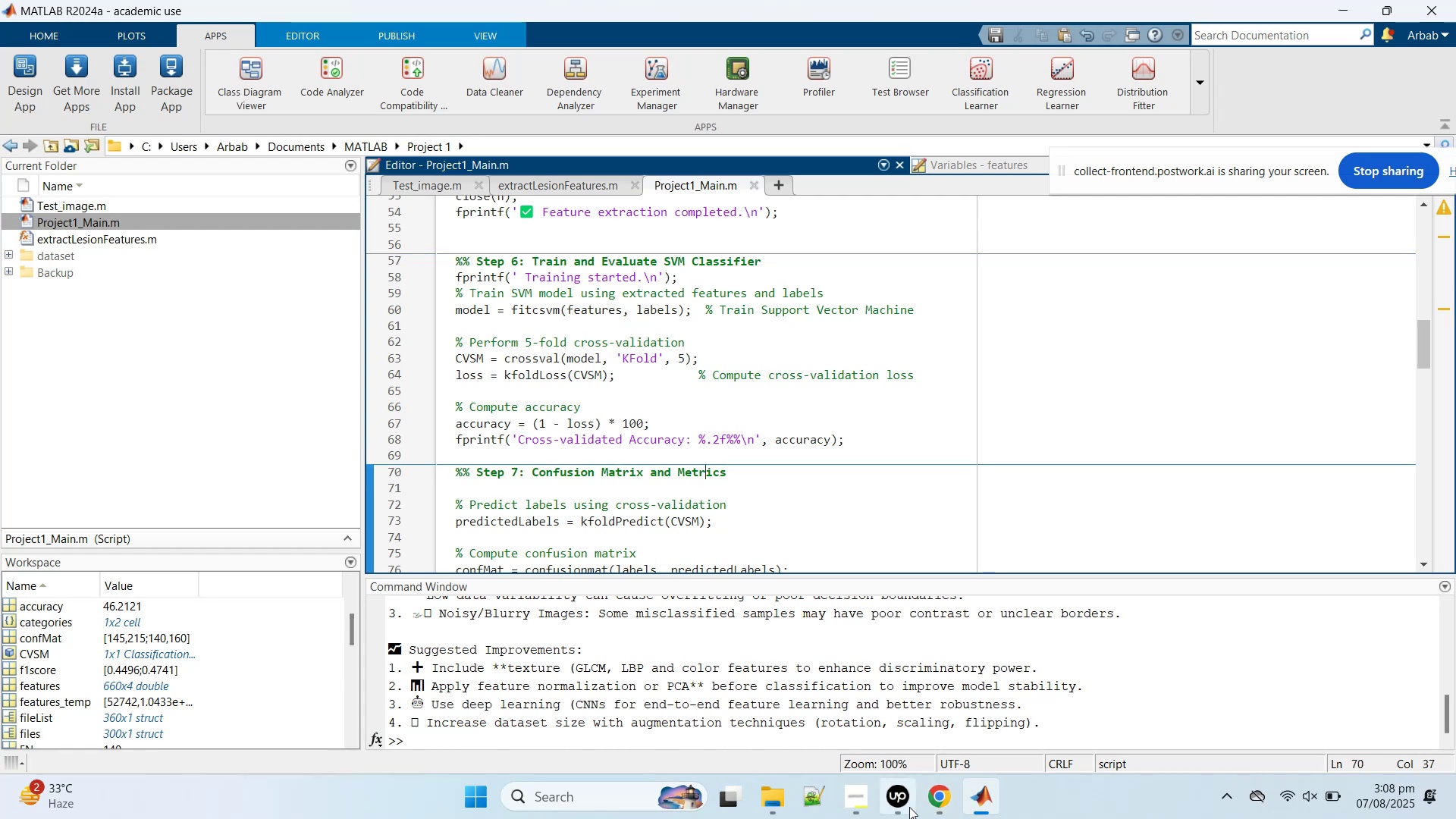 
left_click([909, 807])
 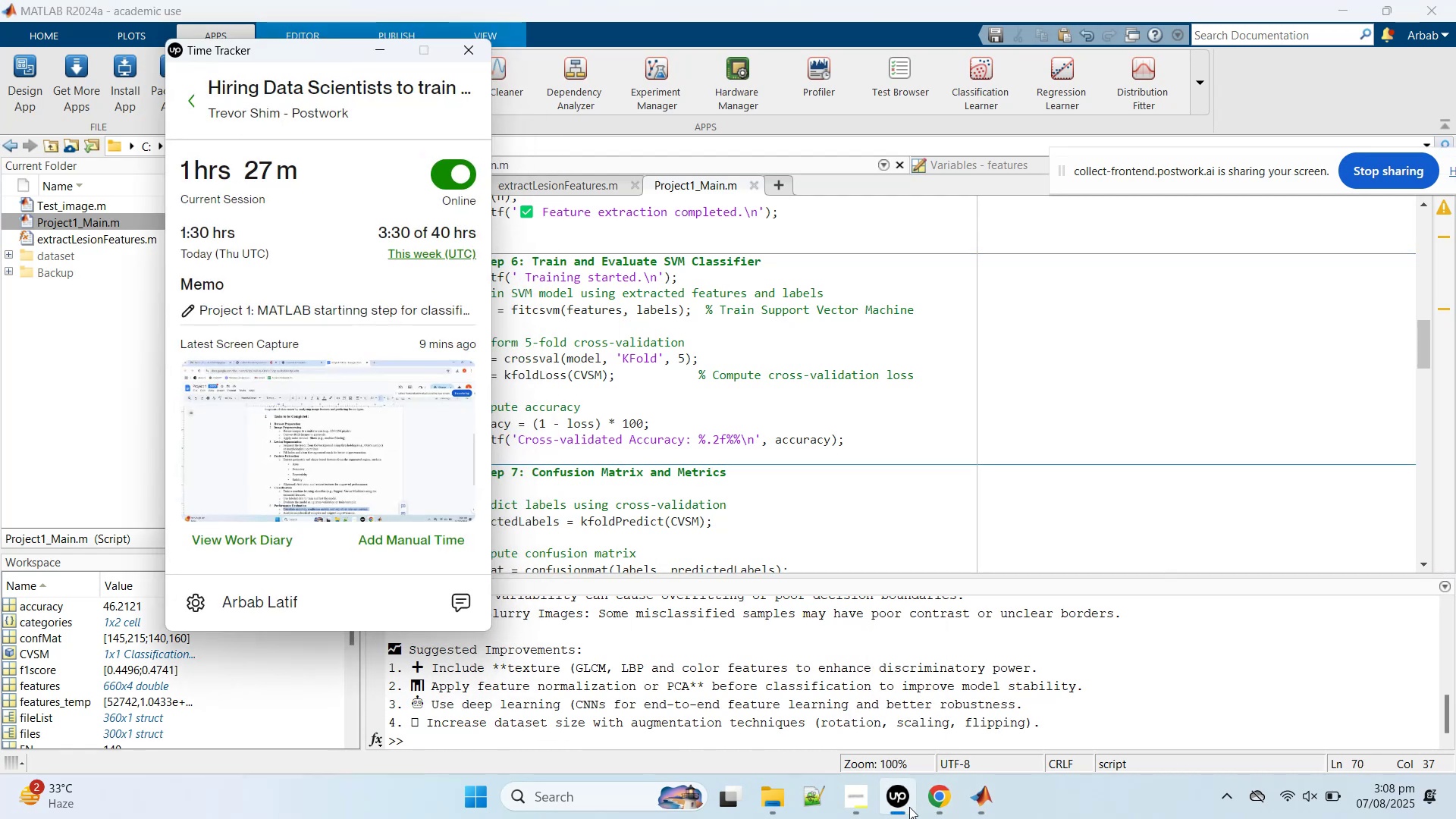 
left_click([909, 807])
 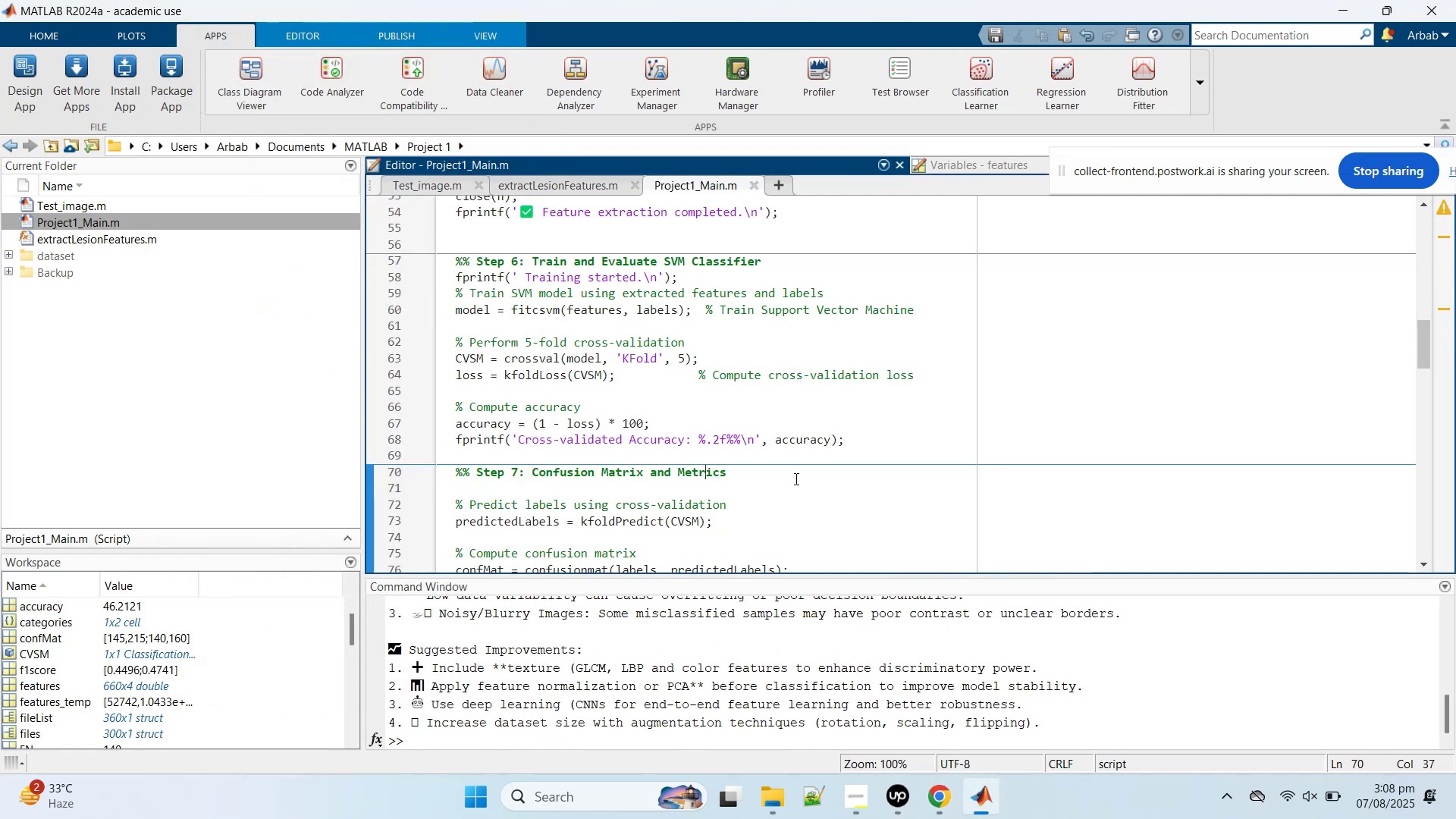 
left_click([795, 479])
 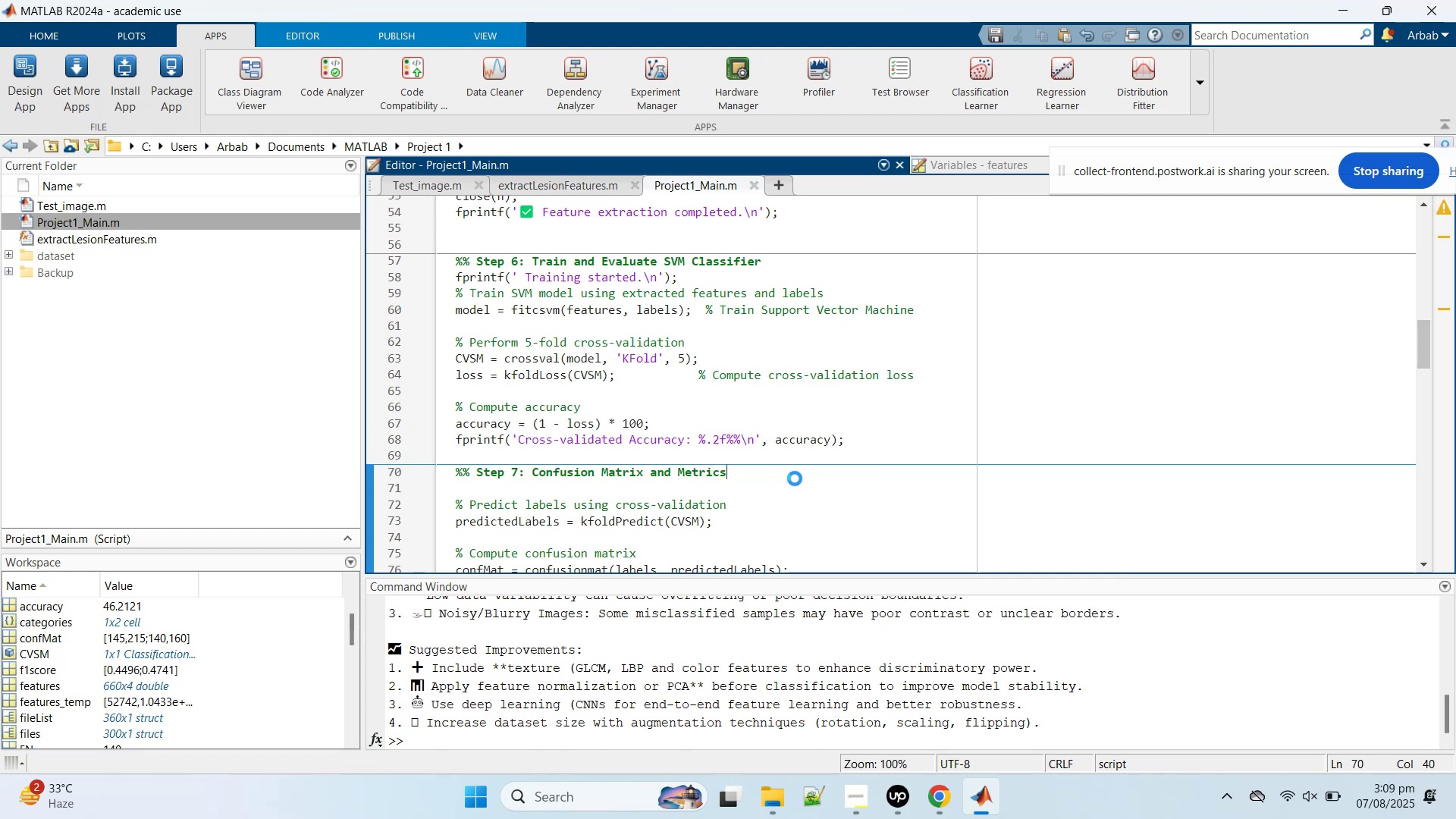 
wait(21.15)
 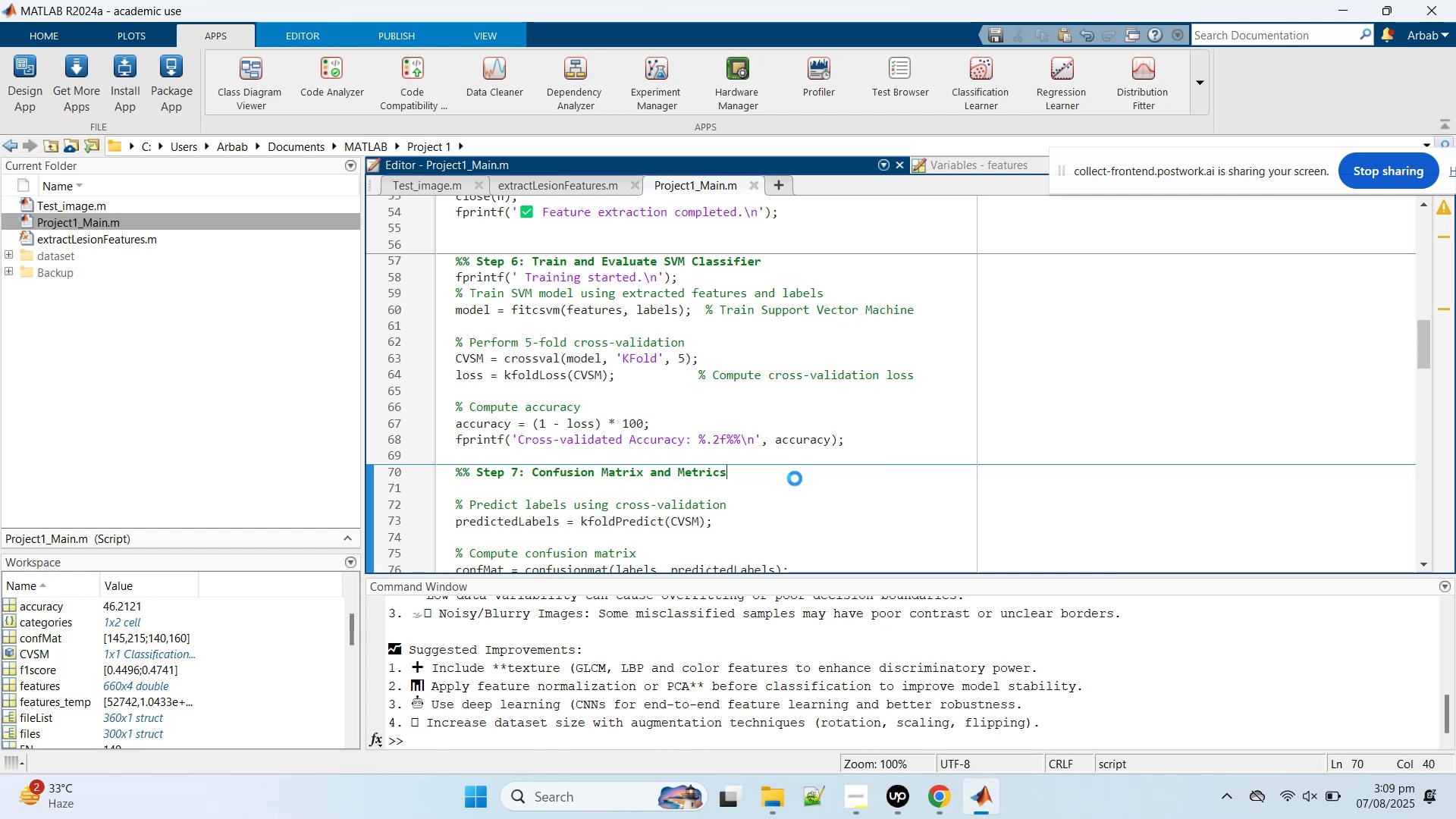 
scroll: coordinate [761, 459], scroll_direction: down, amount: 13.0
 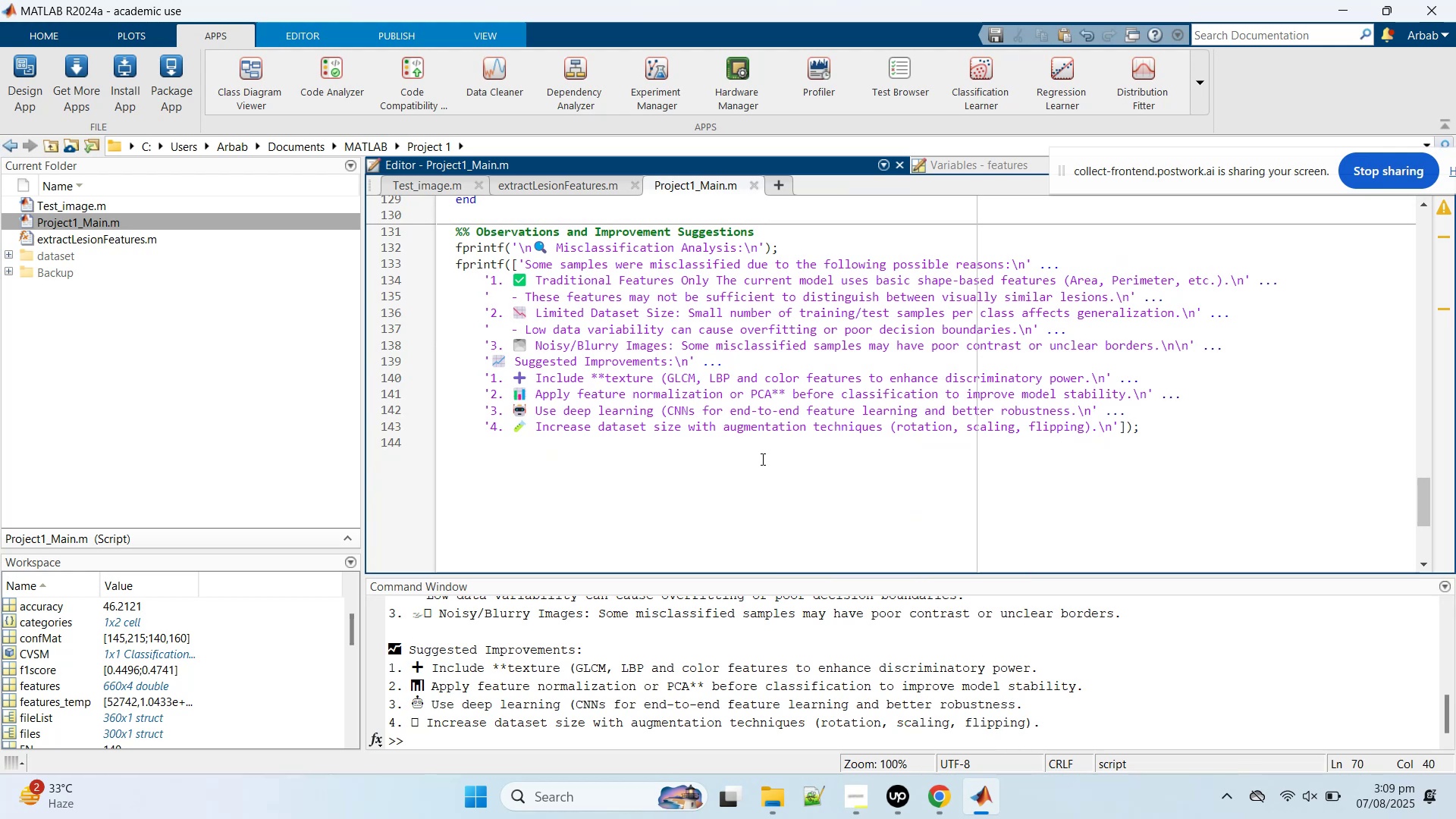 
scroll: coordinate [764, 460], scroll_direction: up, amount: 22.0
 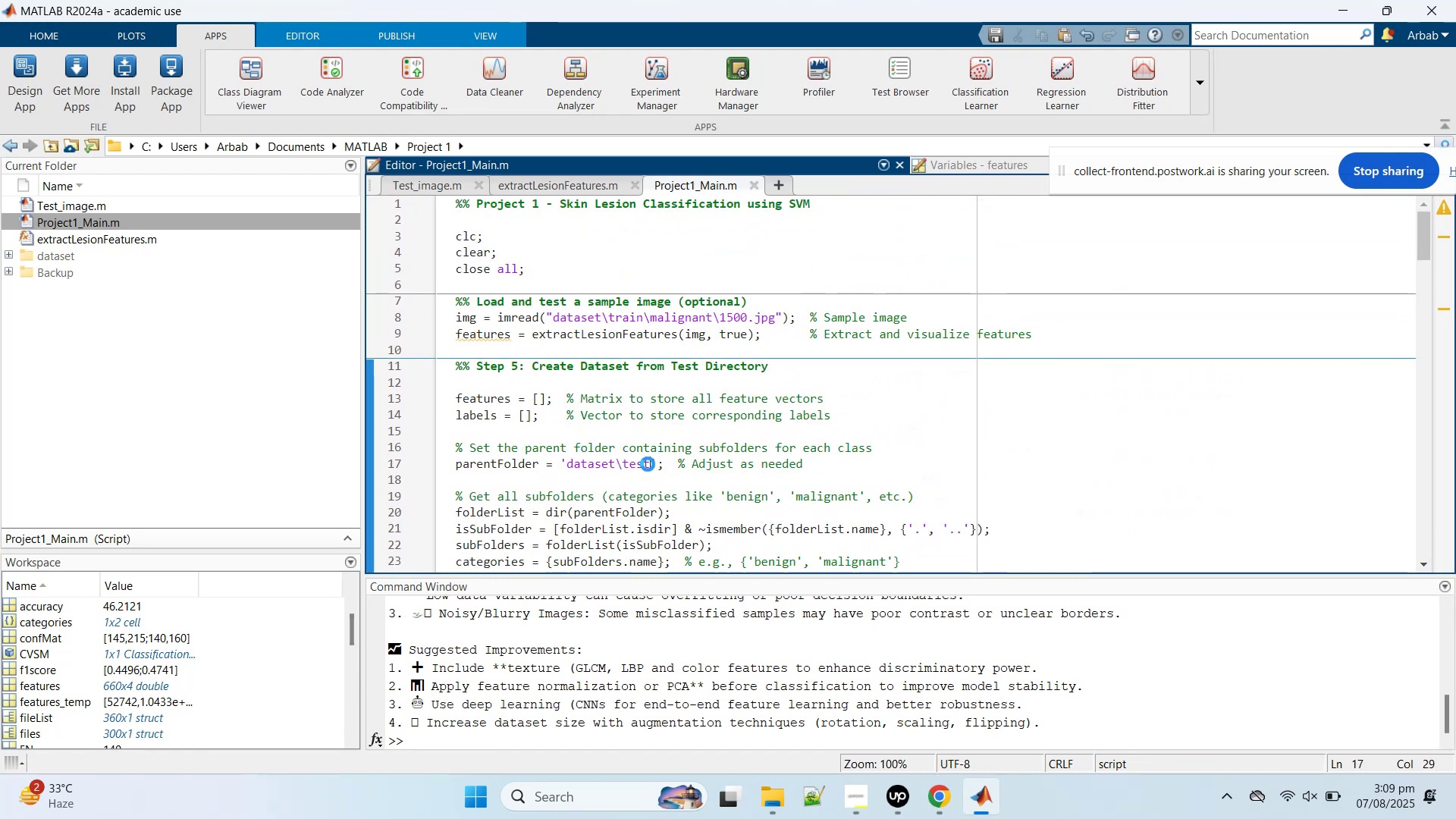 
wait(6.91)
 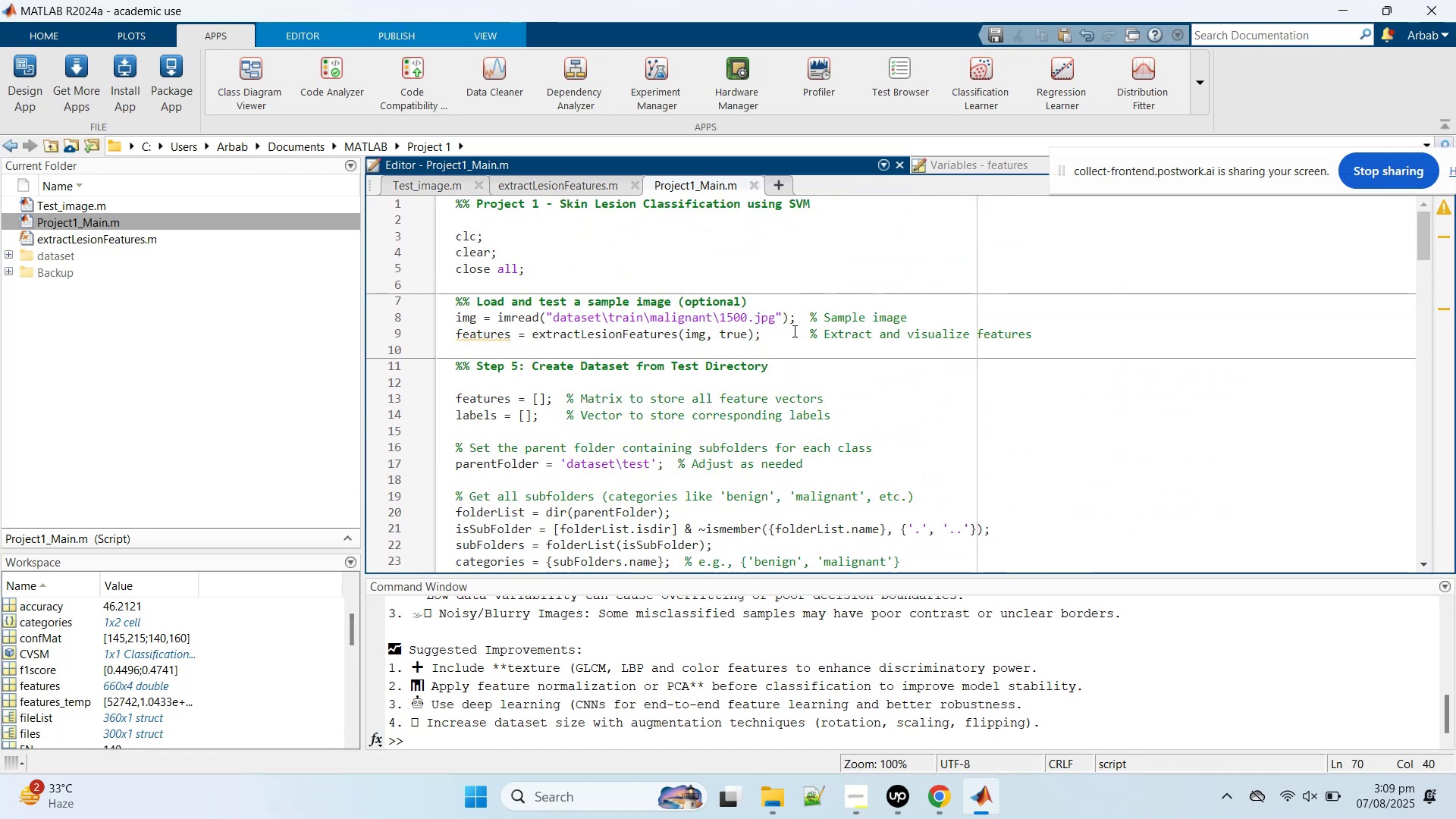 
type(rain)
 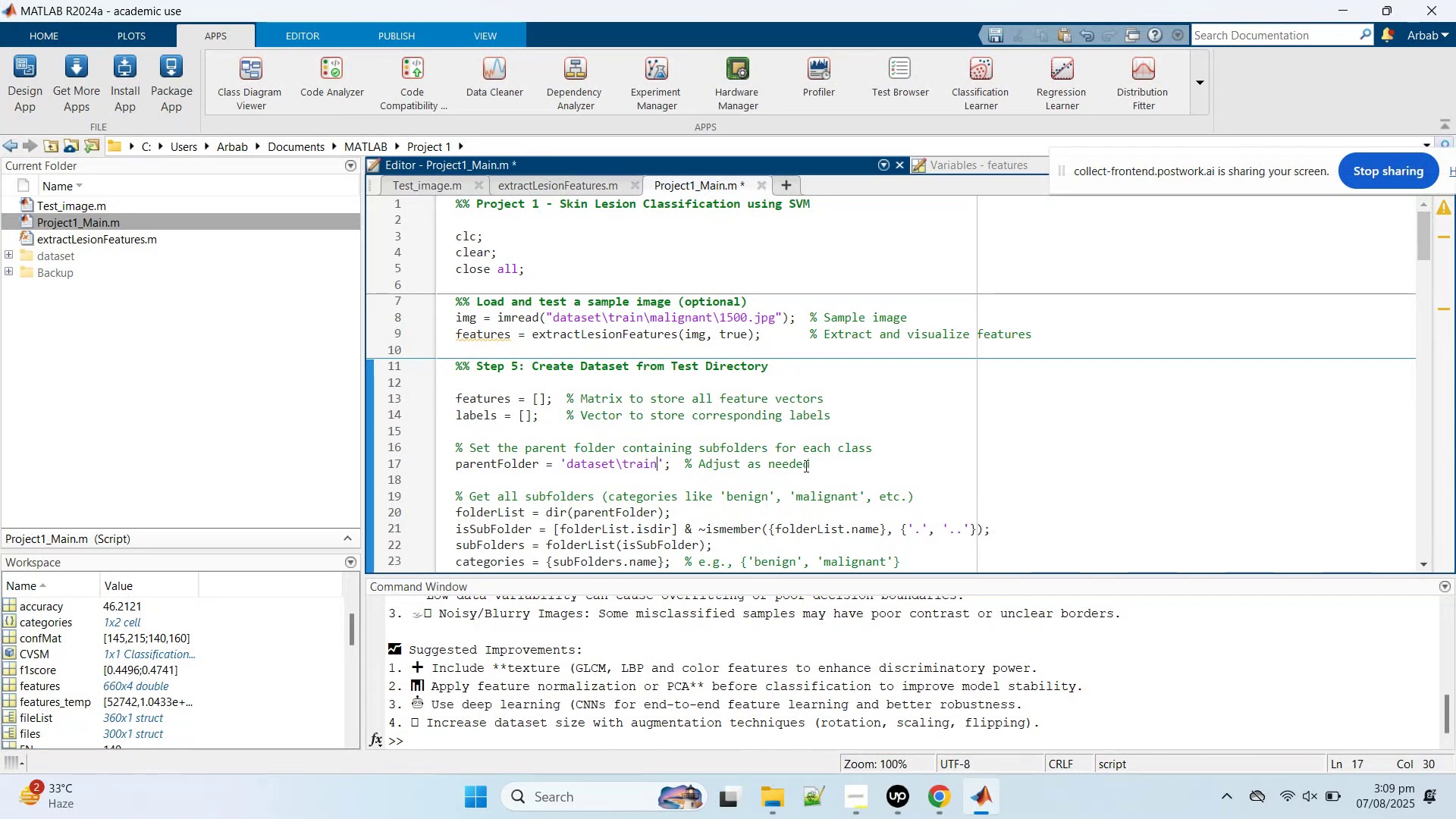 
wait(6.64)
 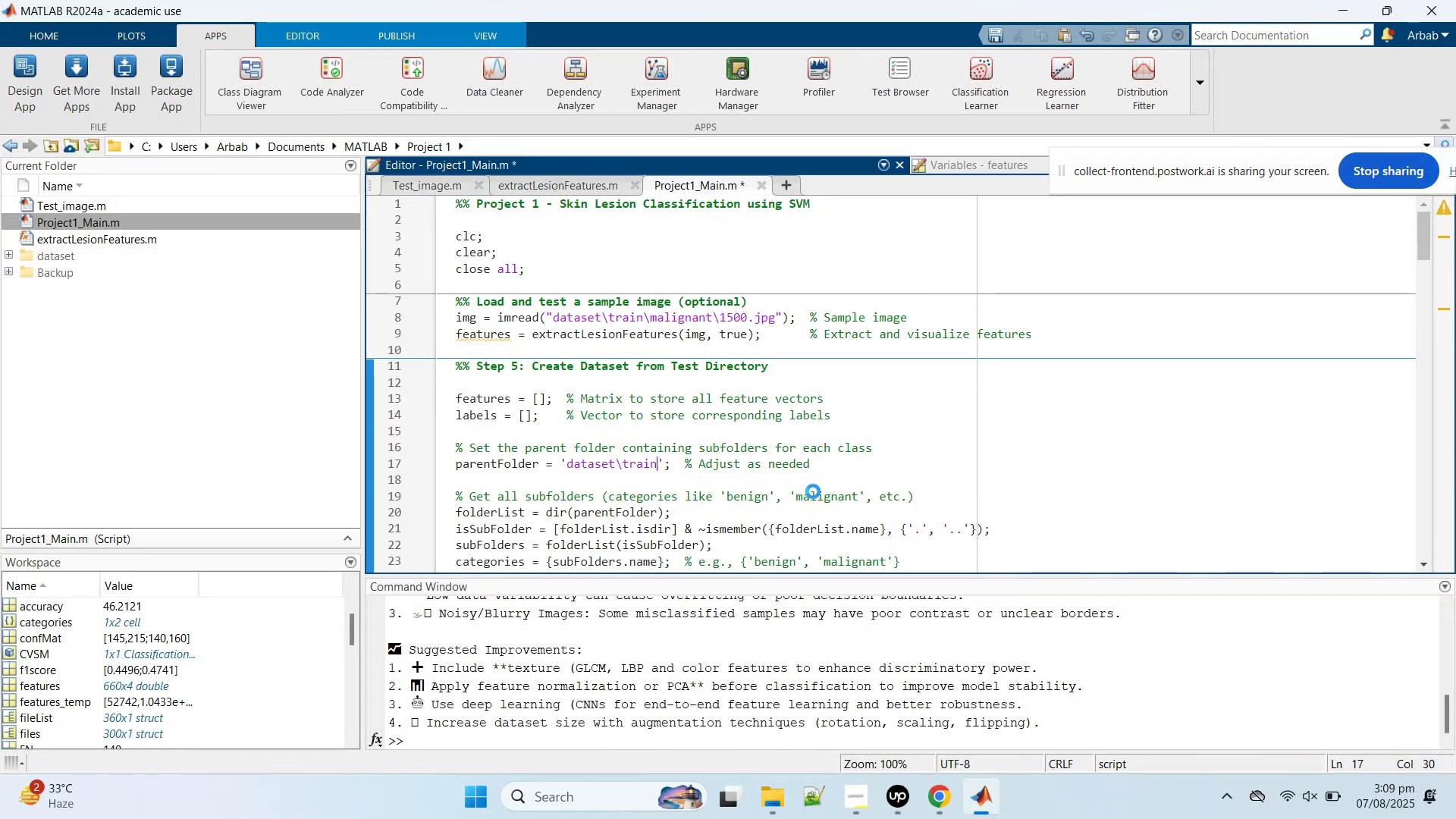 
left_click([986, 802])
 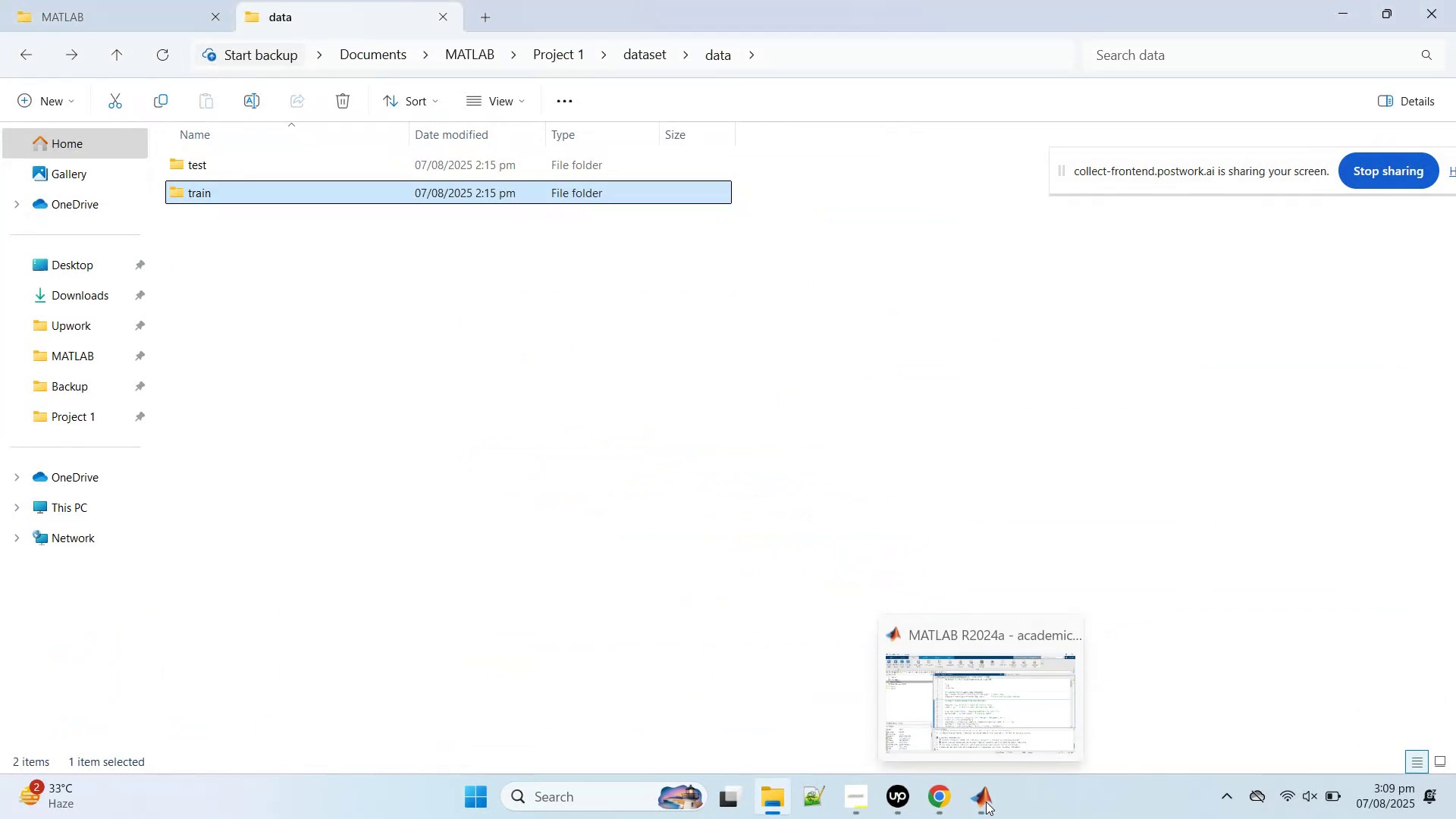 
left_click([986, 802])
 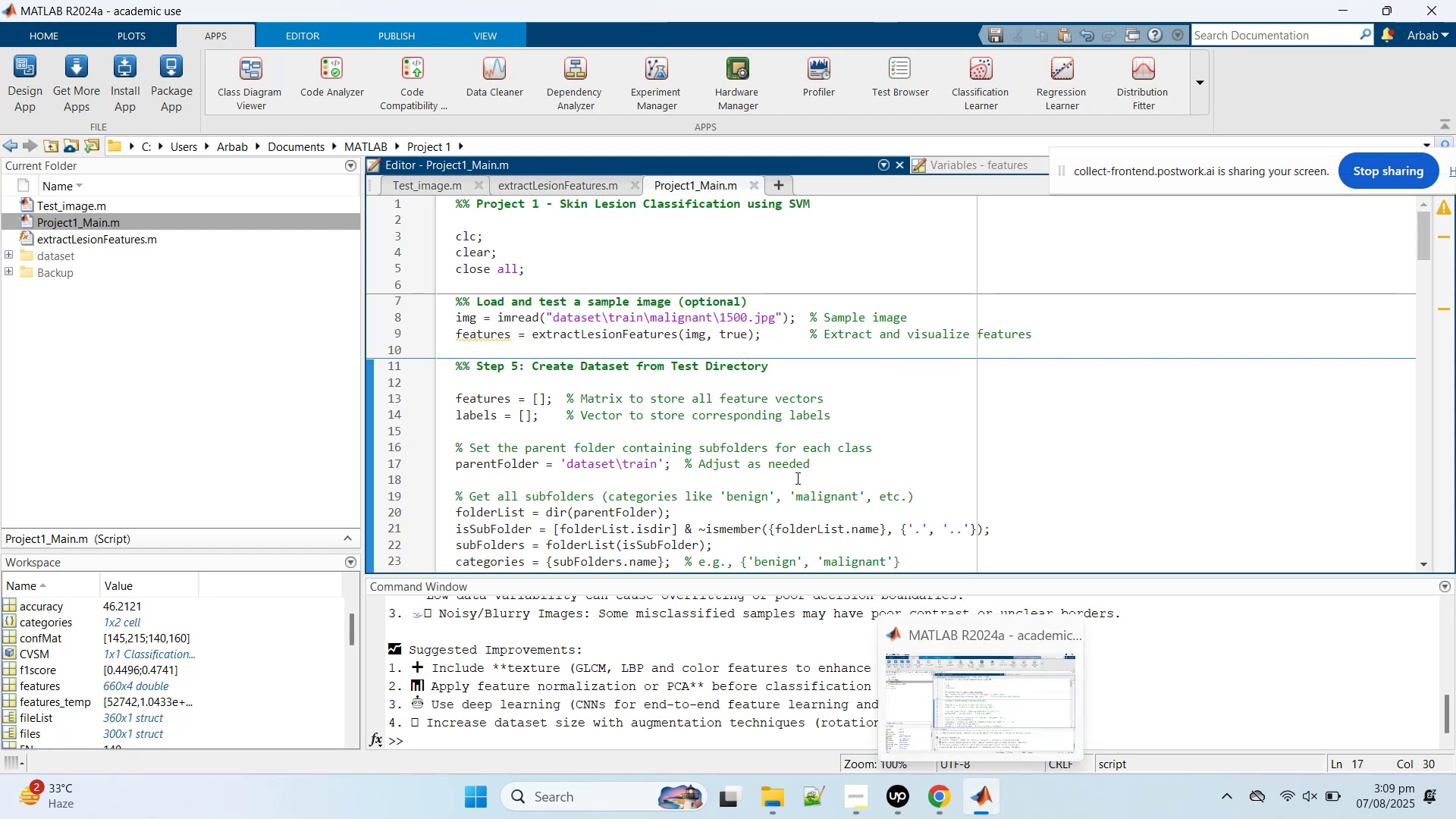 
left_click([796, 478])
 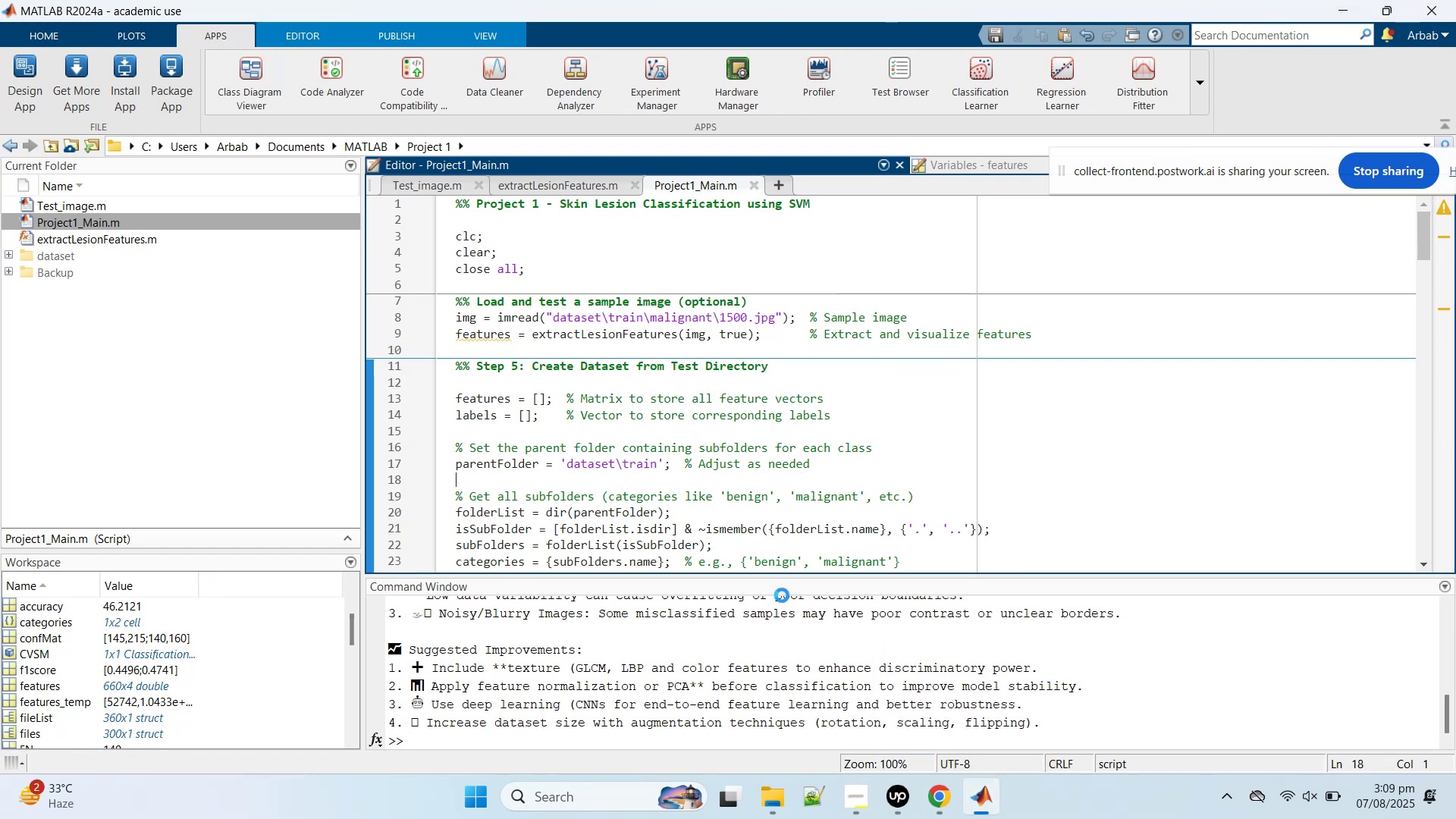 
left_click([761, 438])
 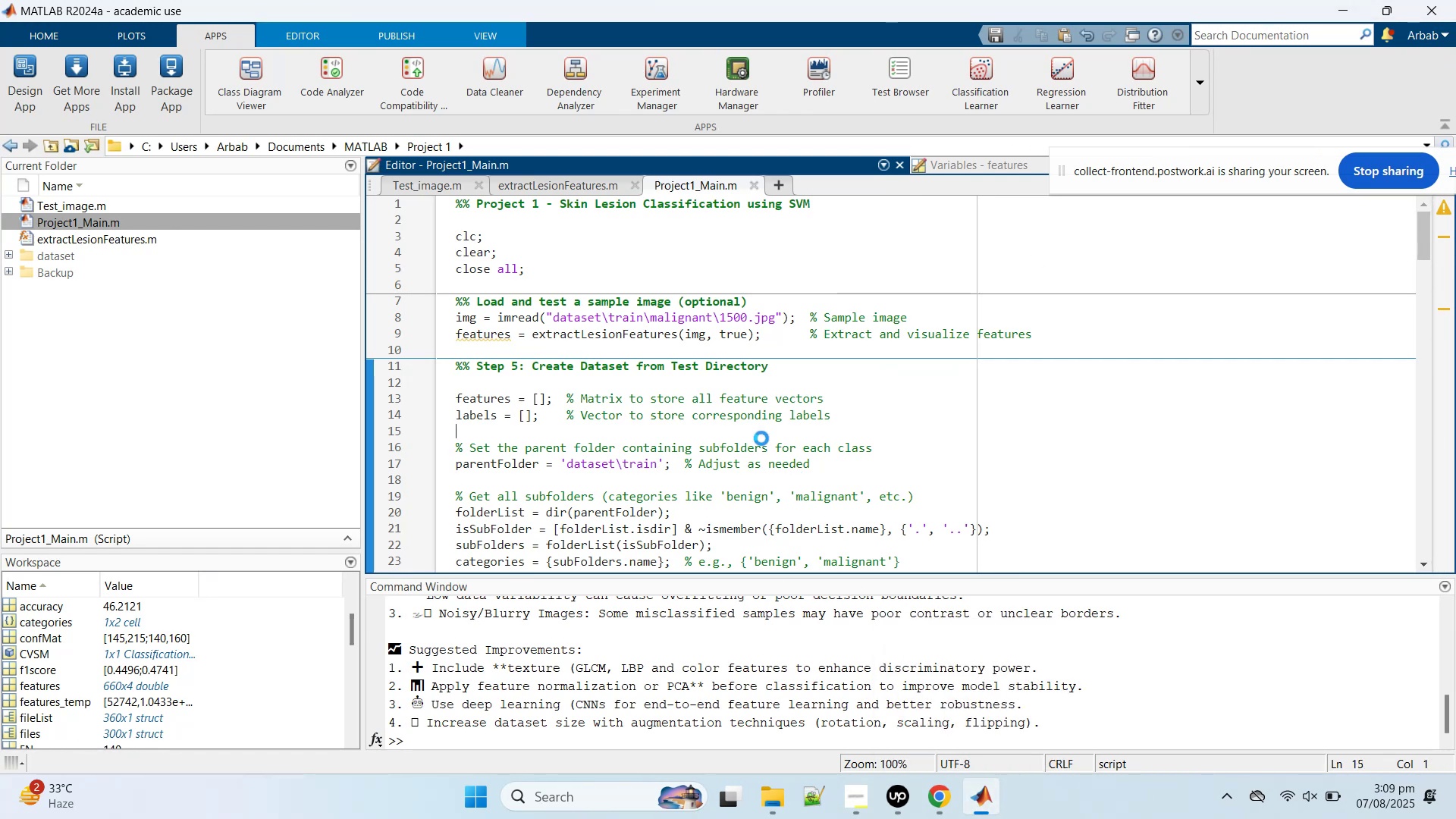 
hold_key(key=ControlLeft, duration=0.57)
 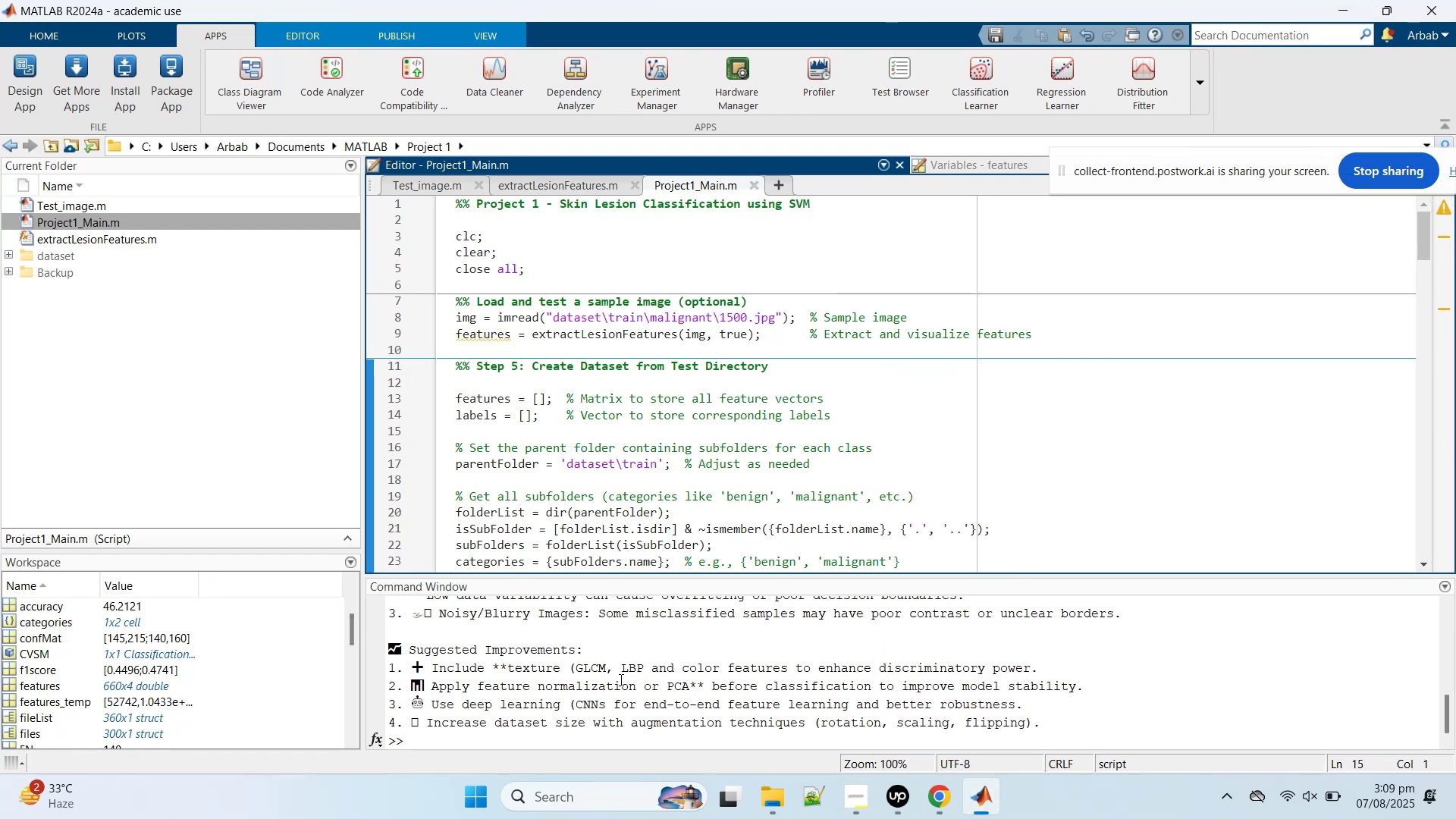 
key(Control+C)
 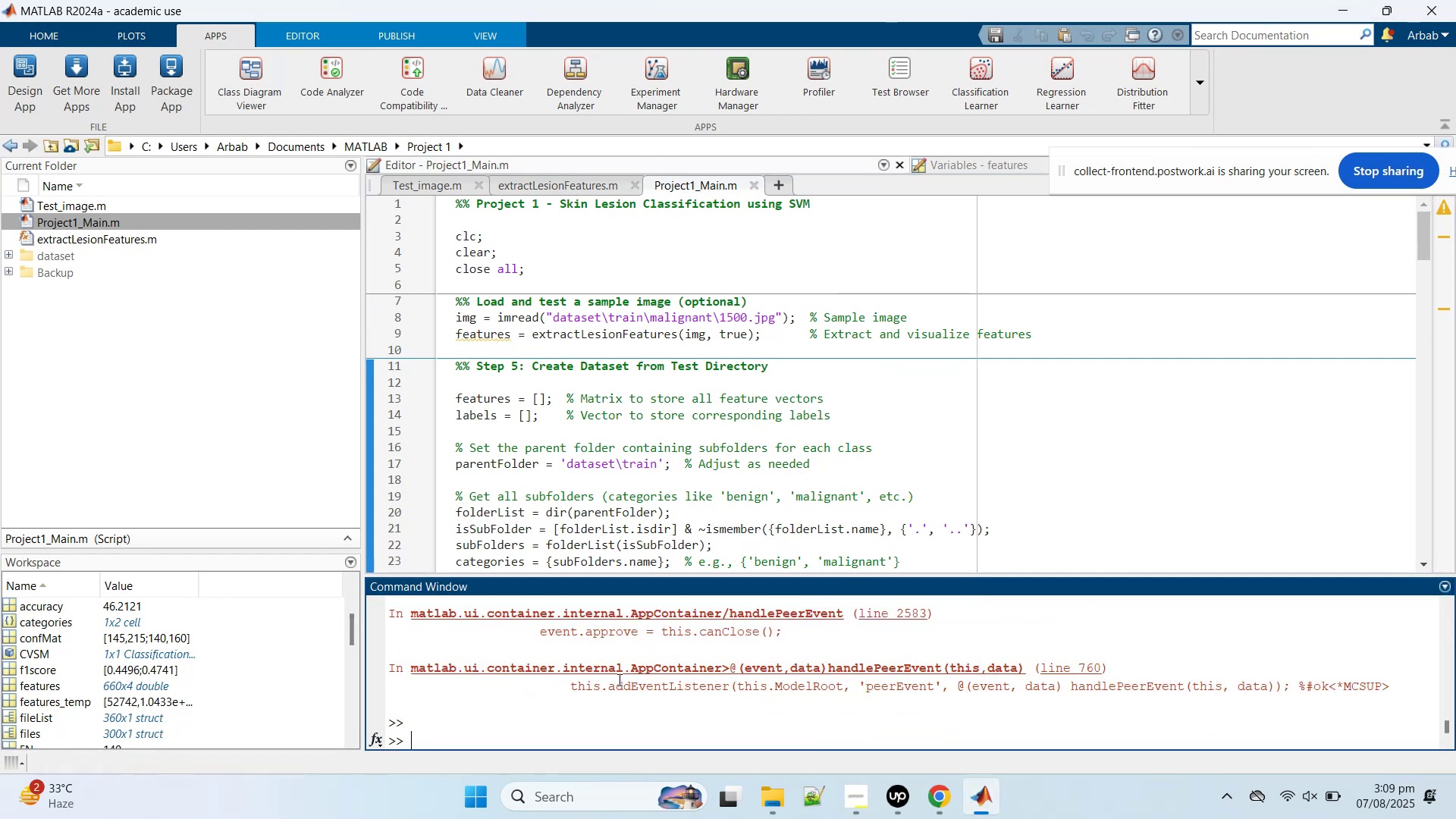 
key(Control+C)
 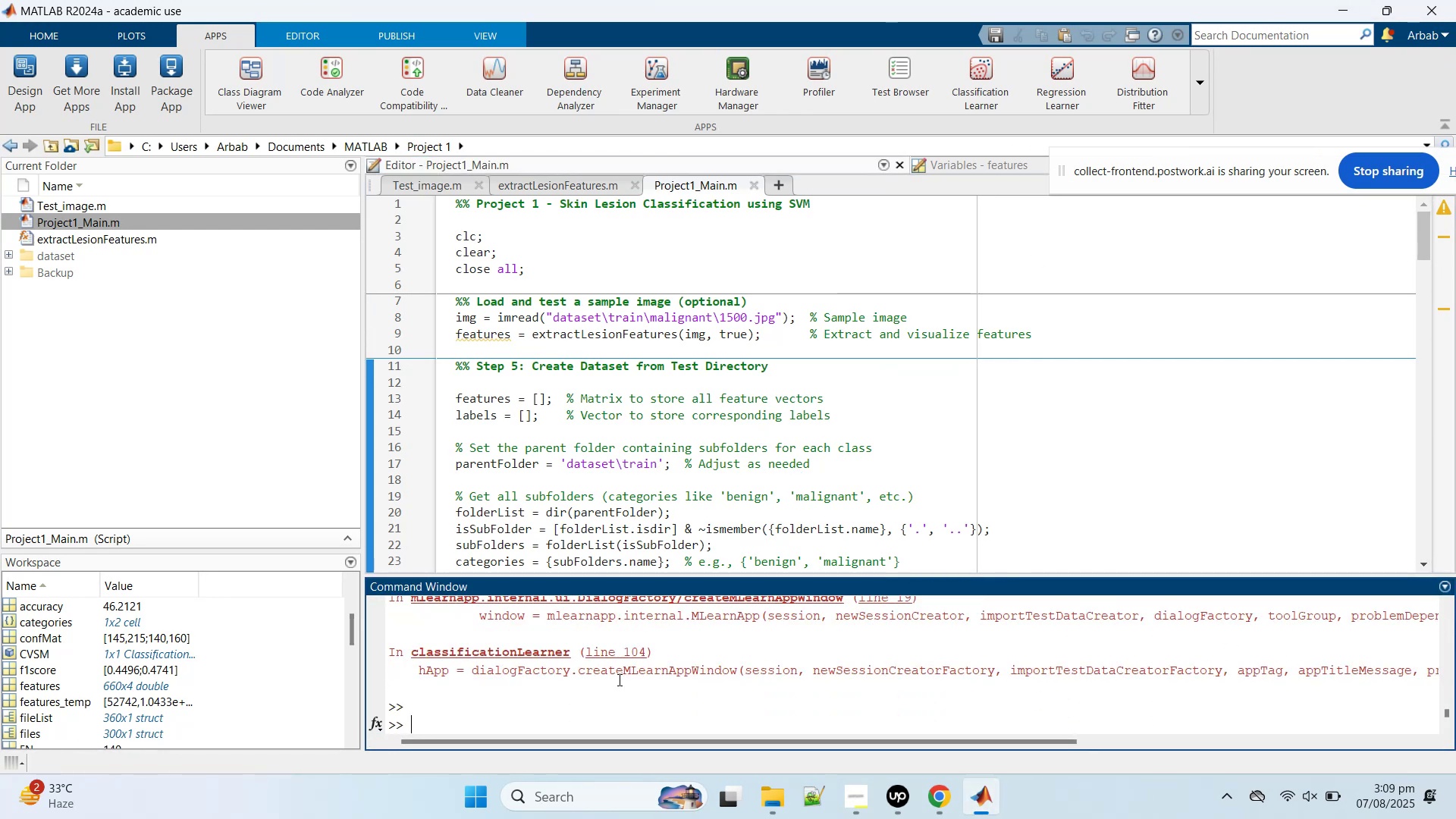 
hold_key(key=C, duration=0.34)
 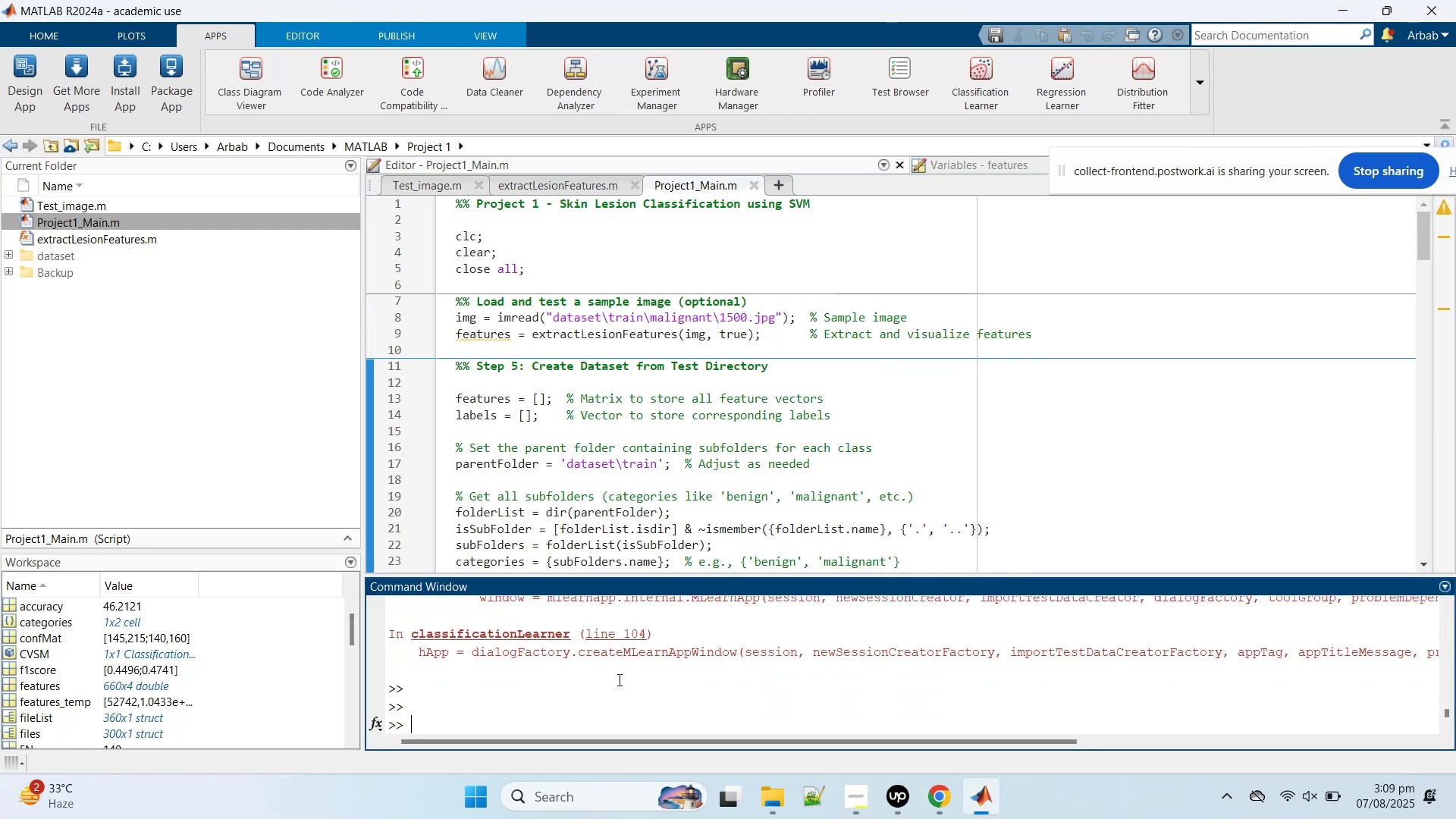 
key(Control+X)
 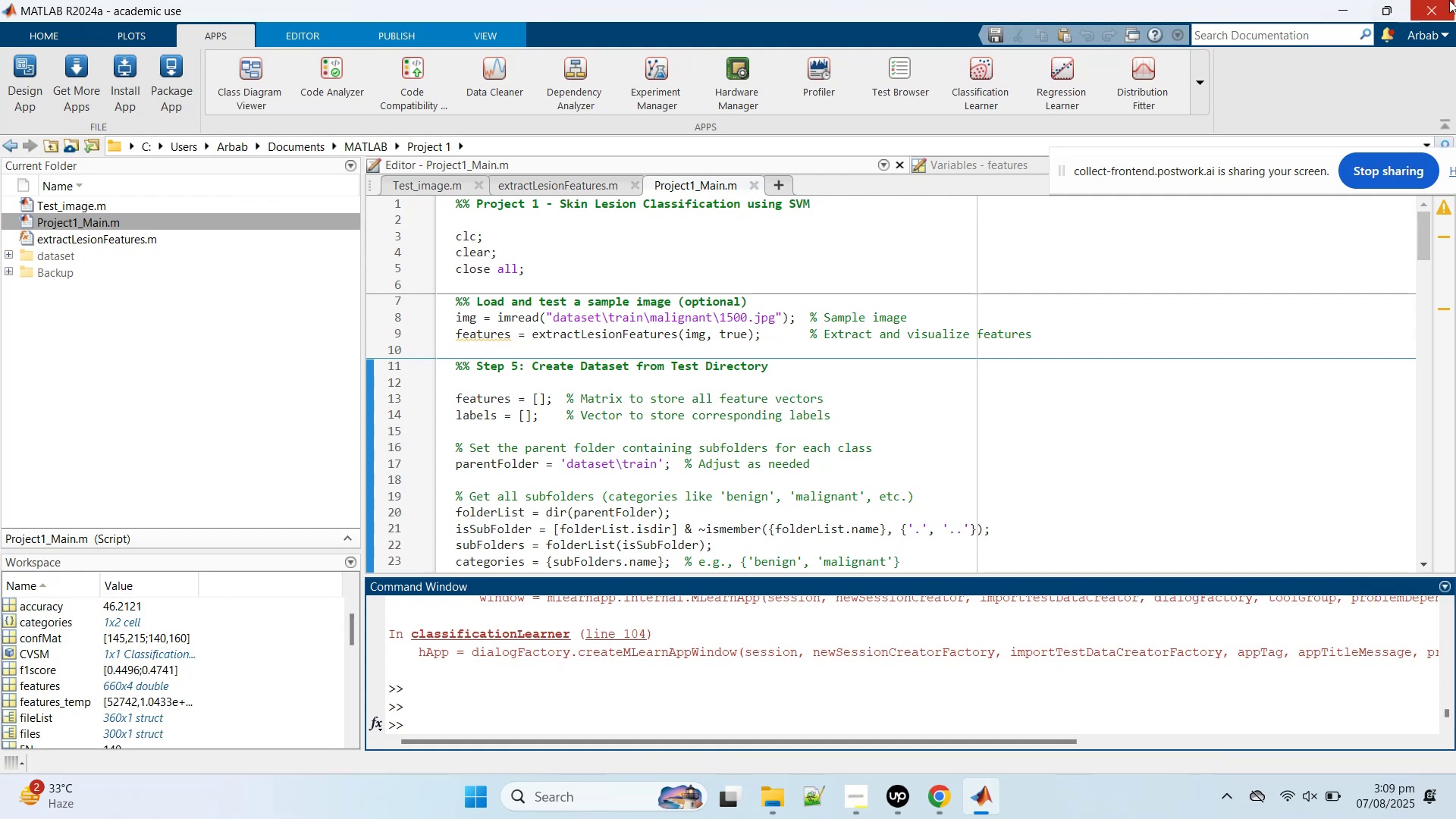 
key(Control+Z)
 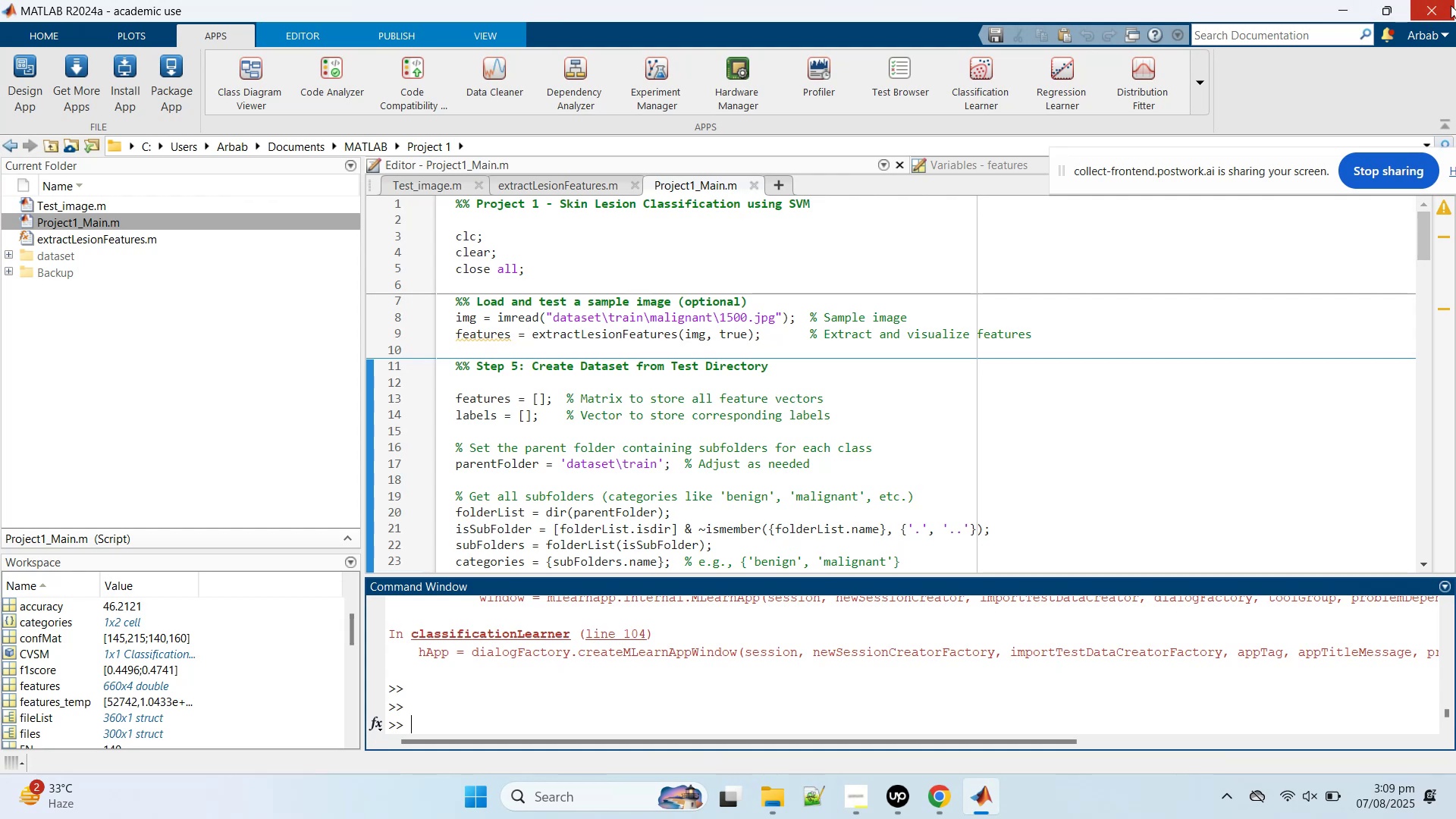 
left_click([1451, 5])
 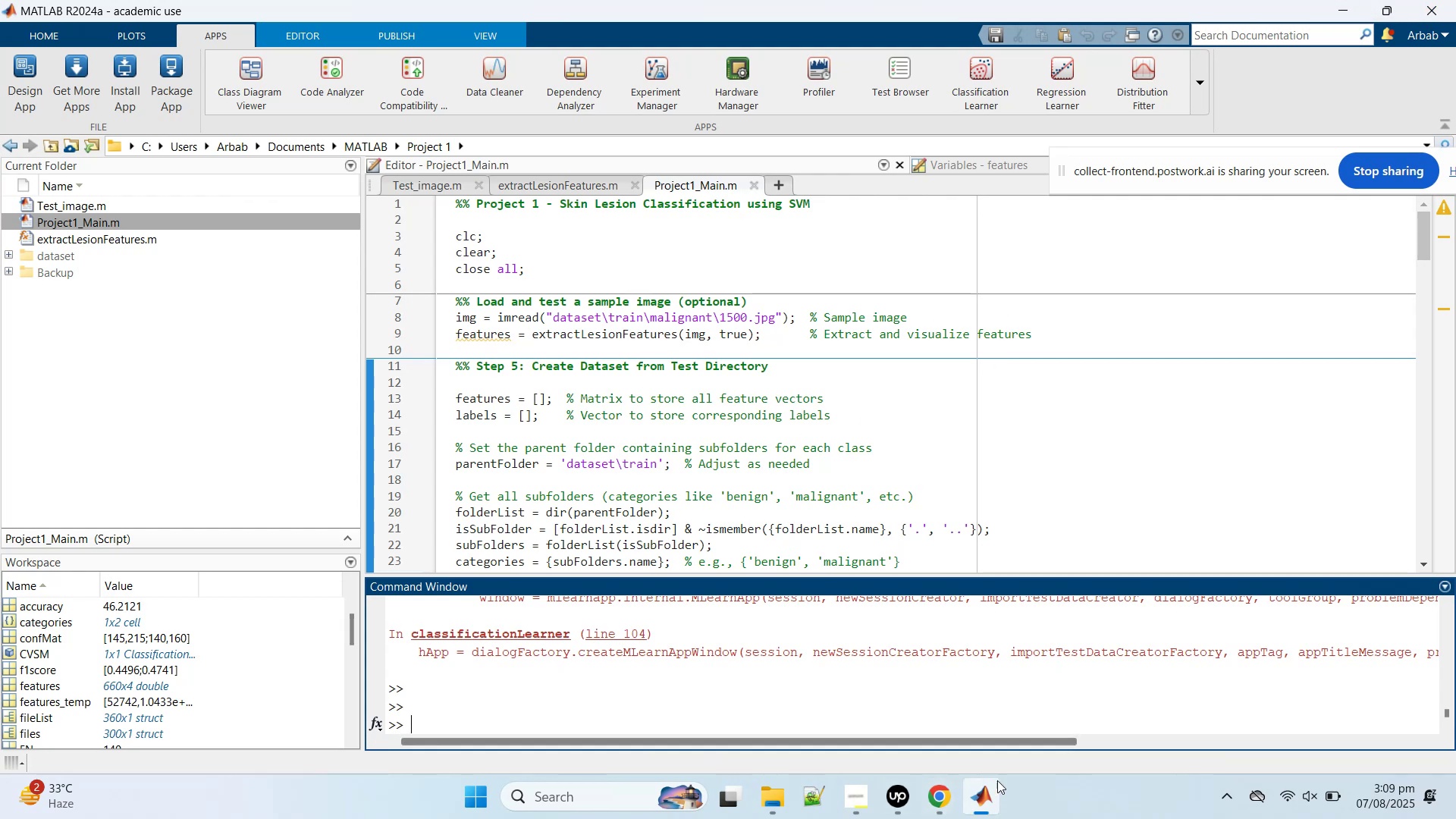 
right_click([1032, 799])
 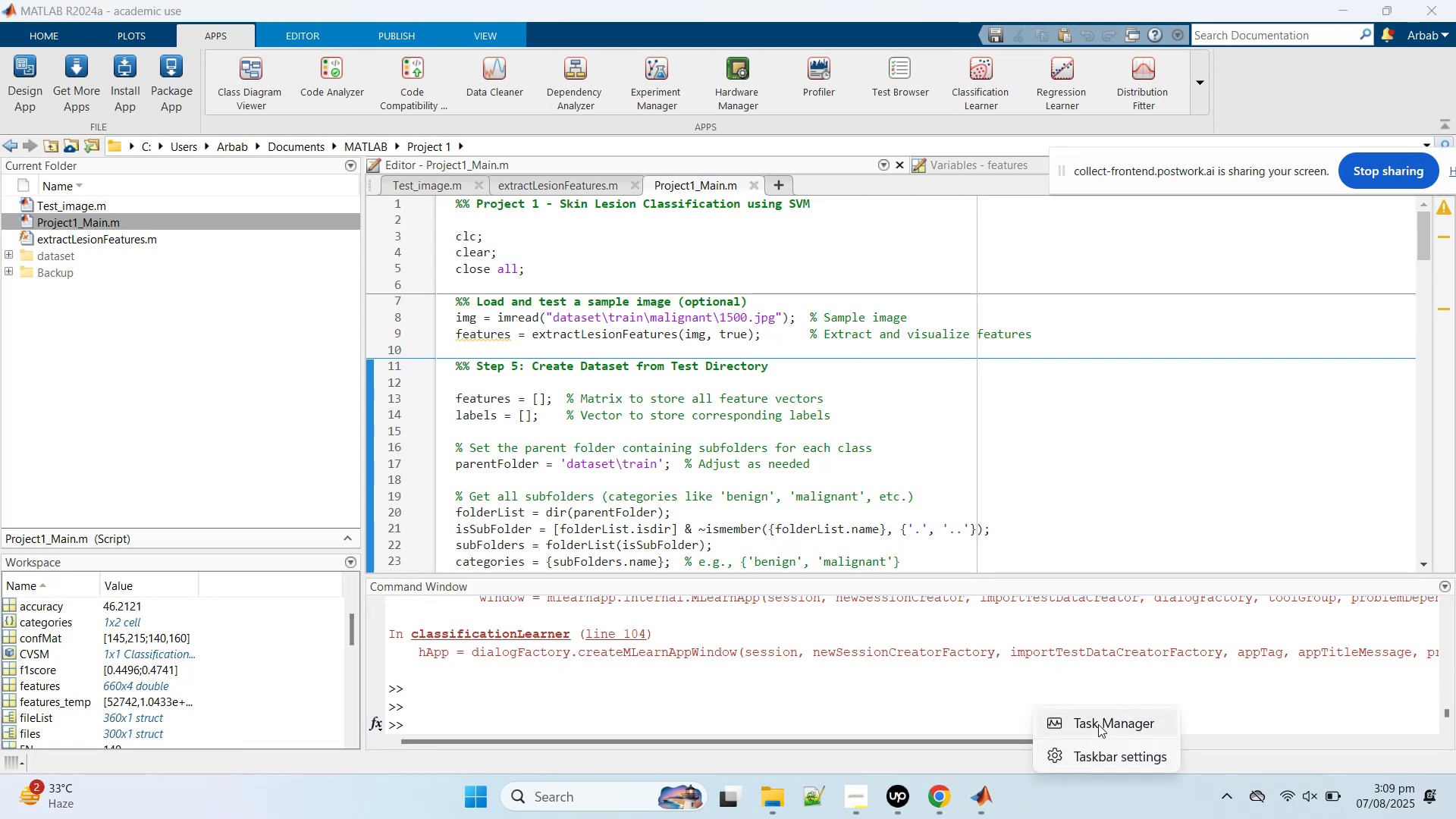 
left_click([1098, 724])
 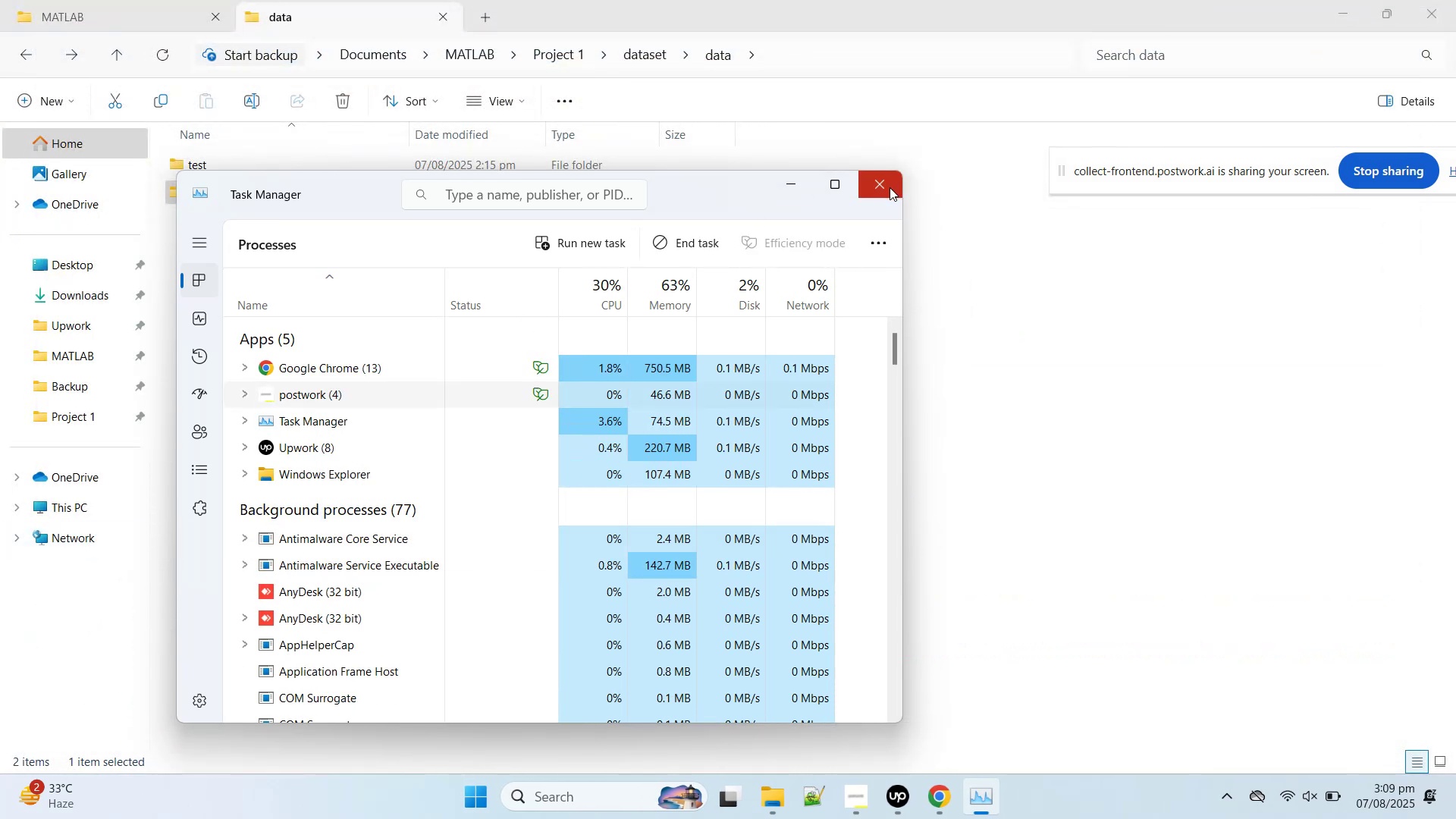 
wait(13.86)
 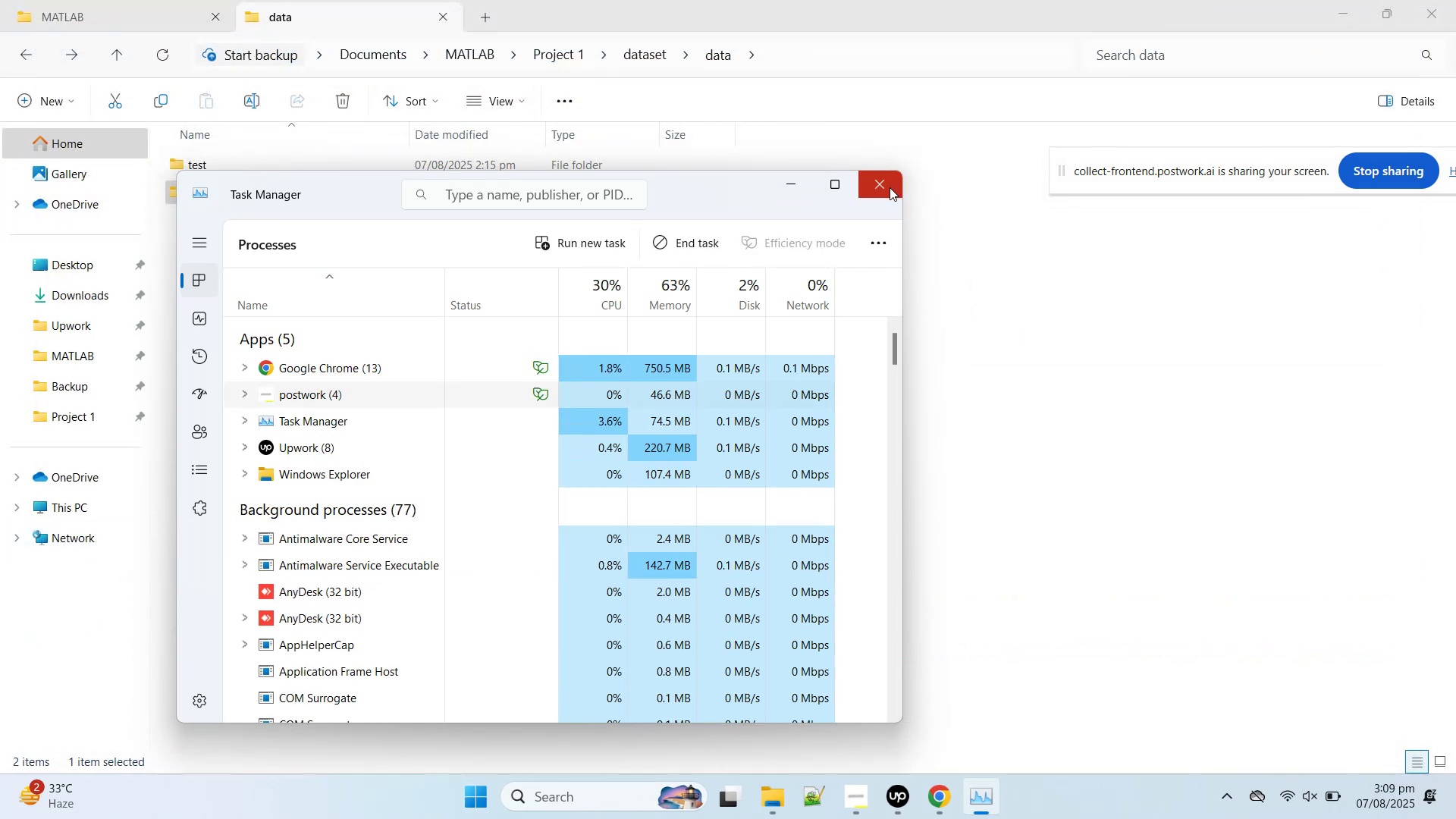 
left_click([601, 795])
 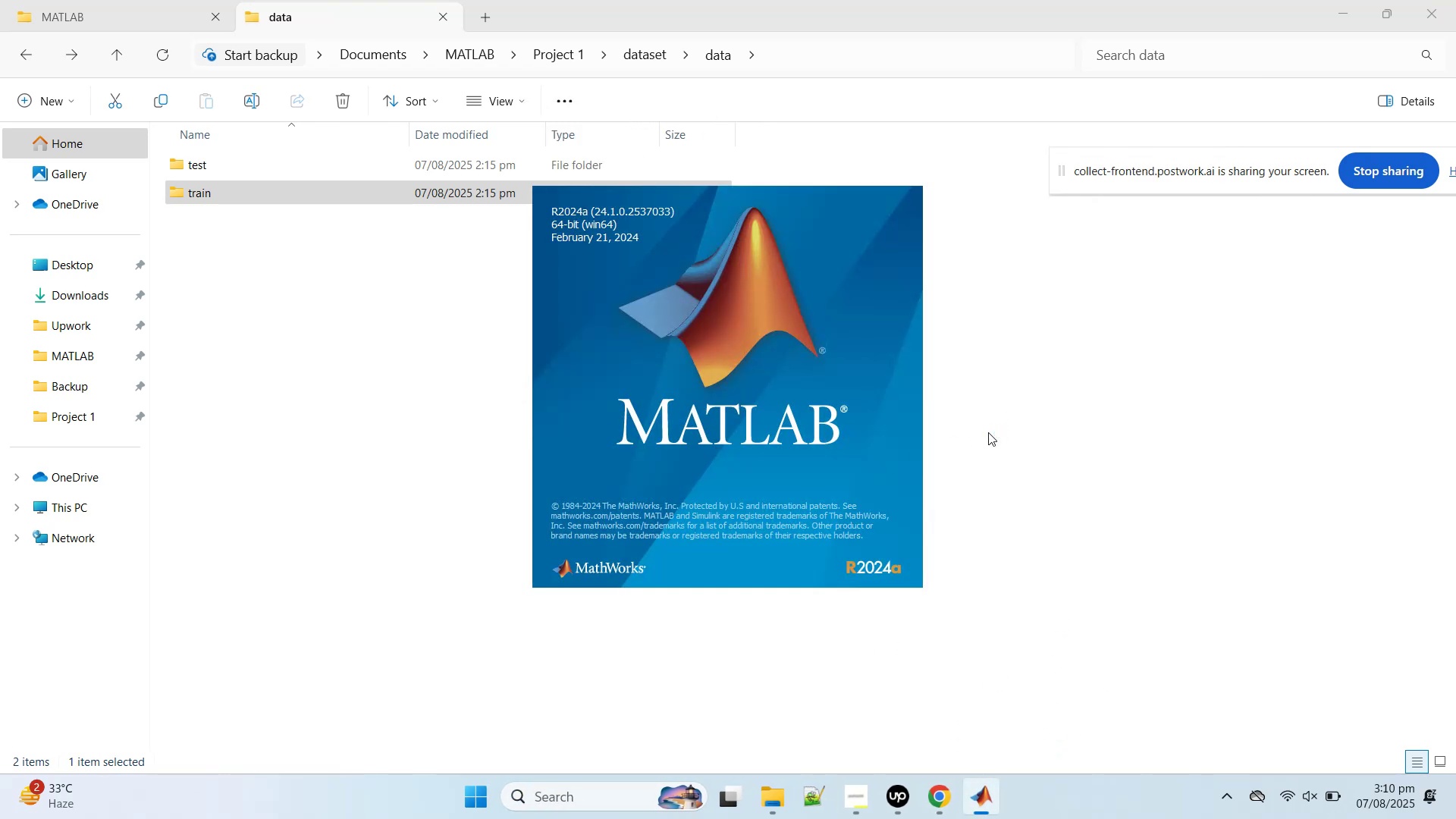 
wait(13.4)
 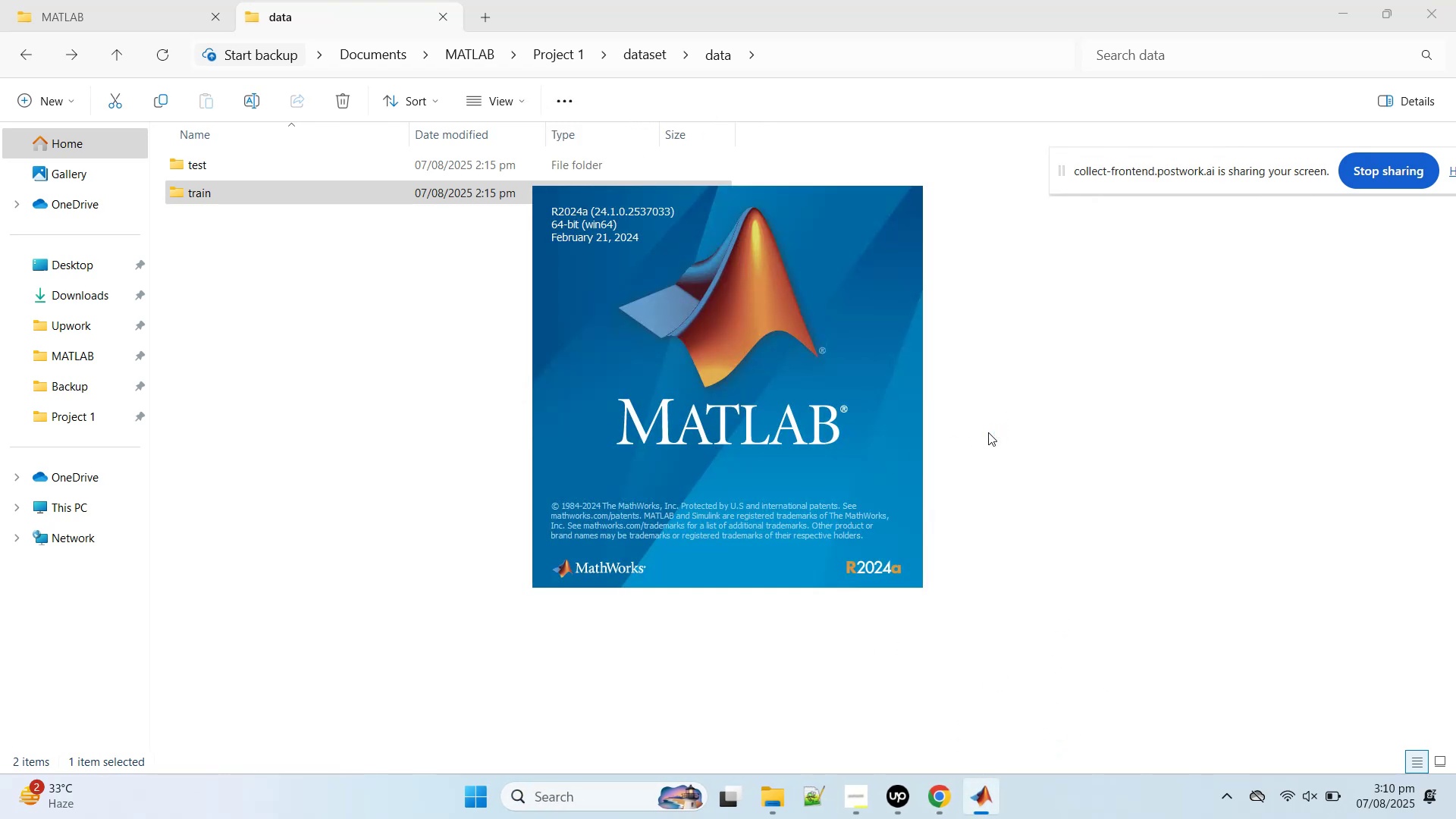 
left_click([935, 802])
 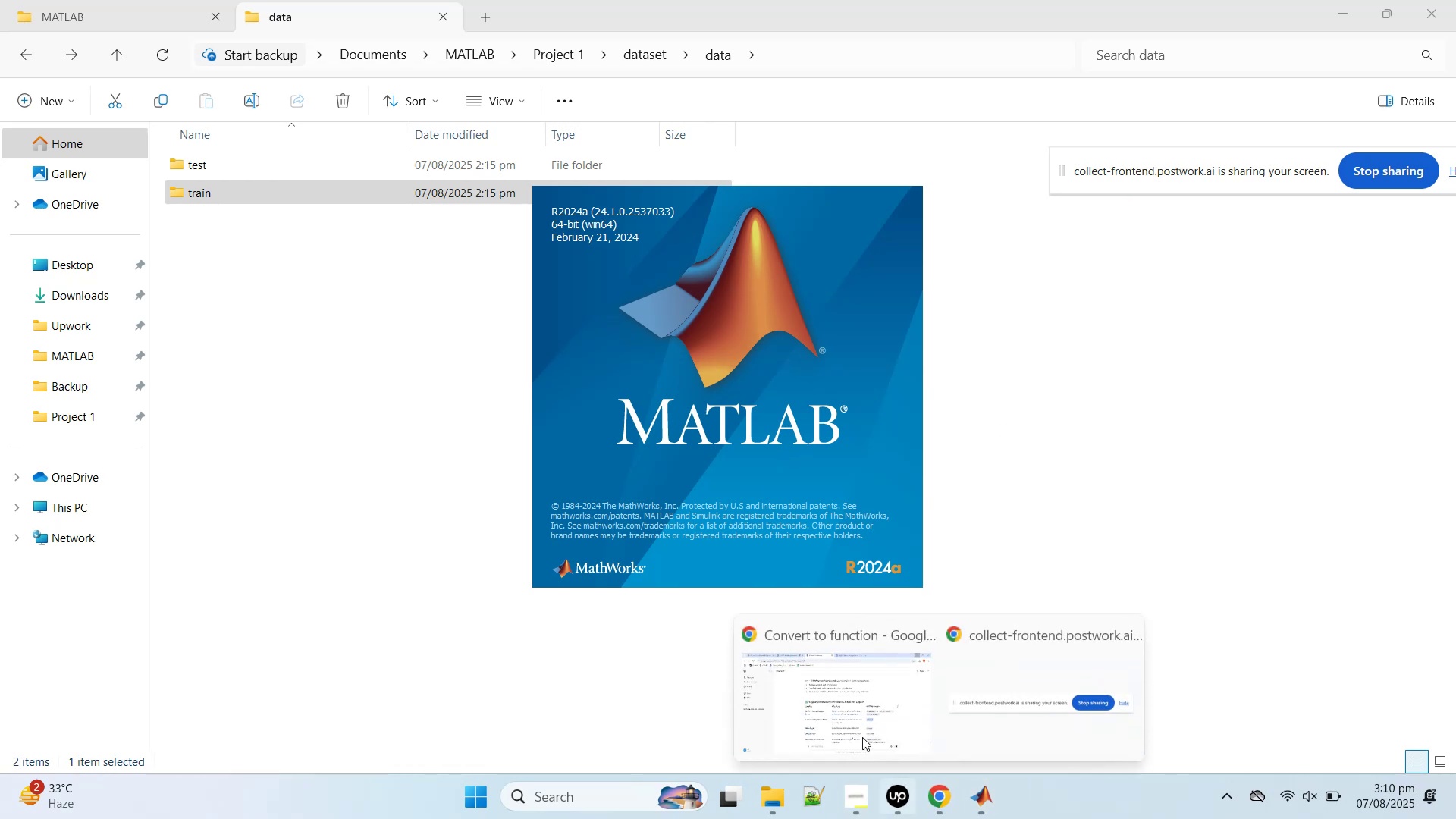 
left_click([828, 705])
 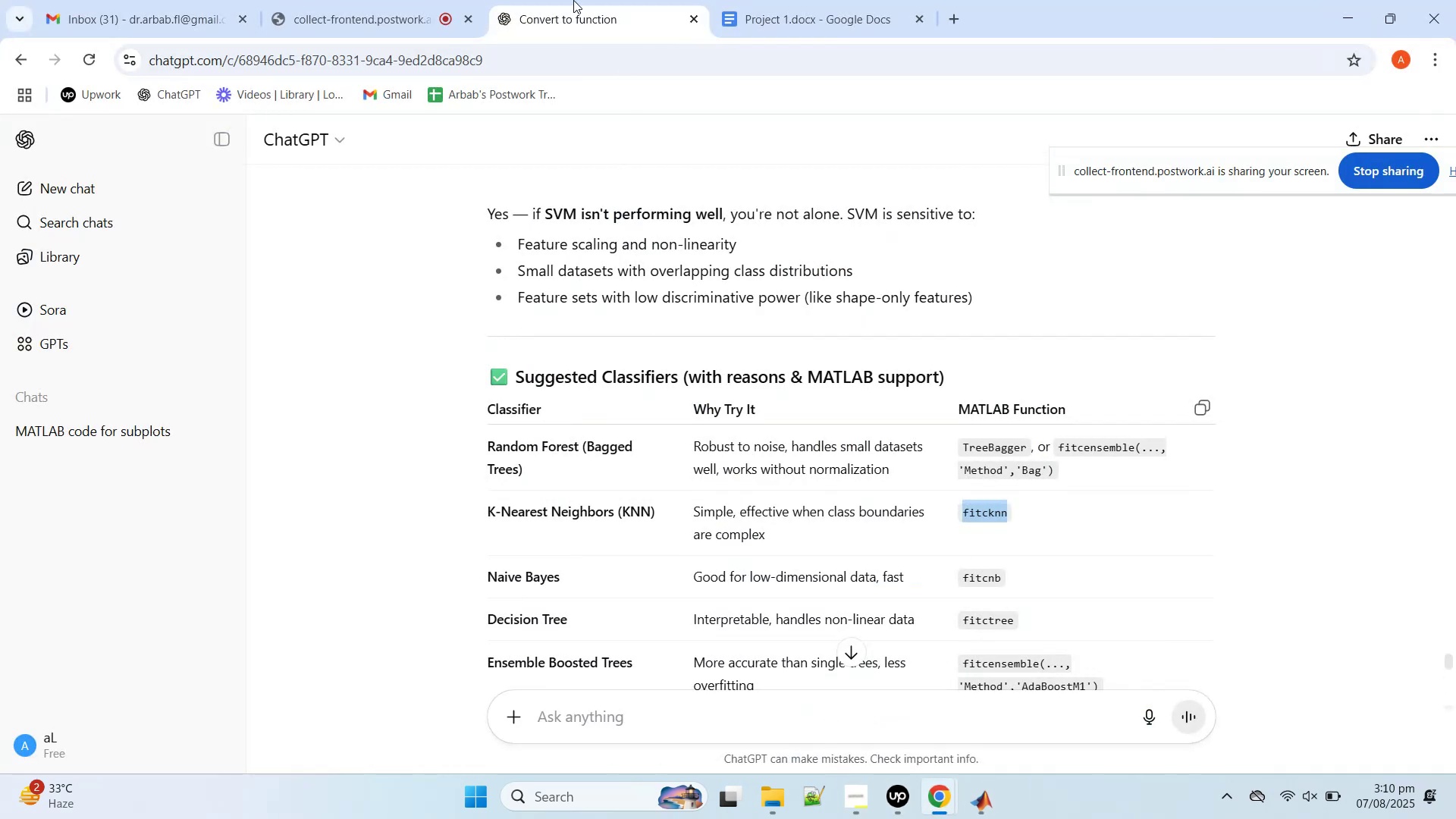 
middle_click([573, 0])
 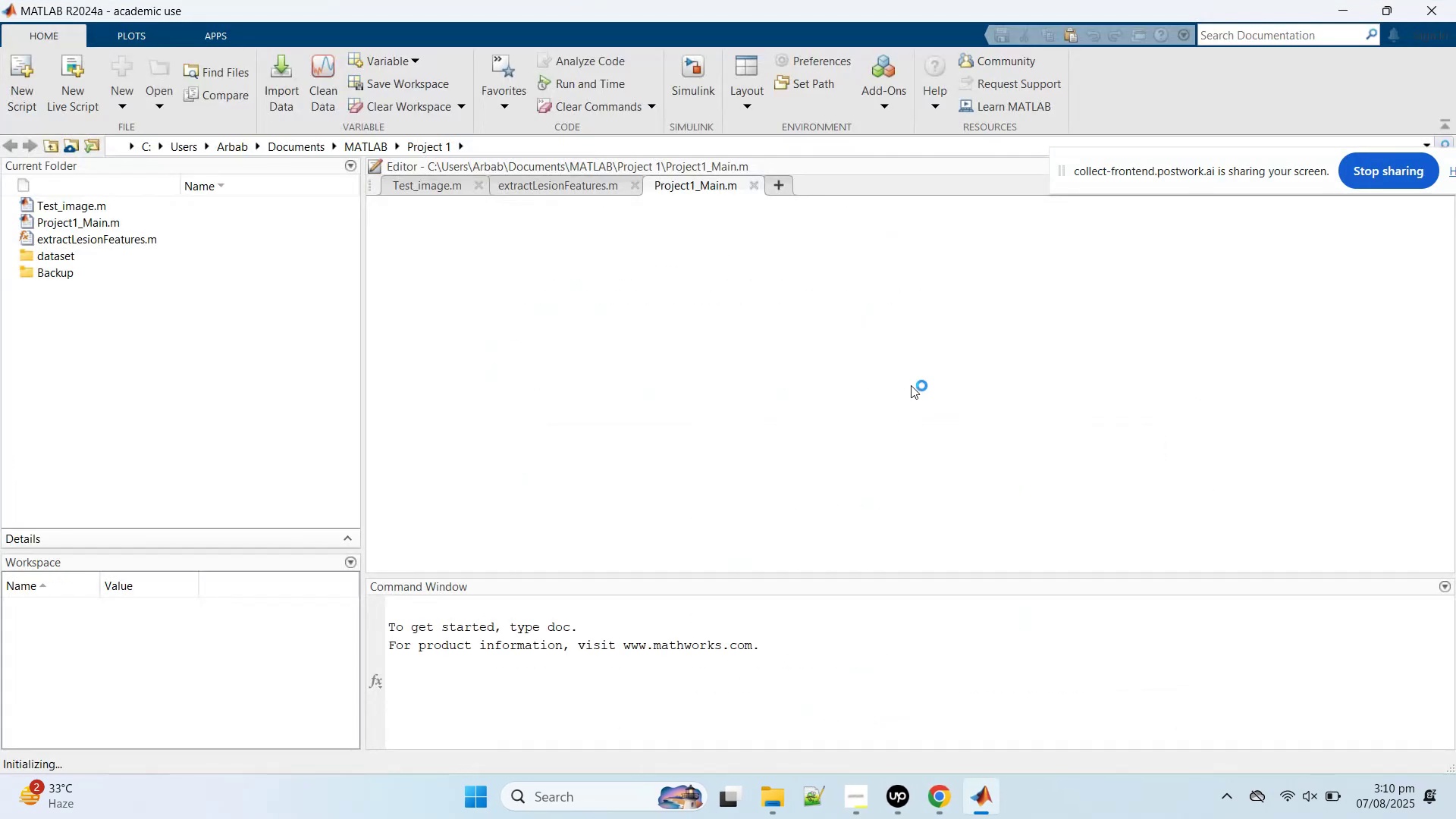 
mouse_move([650, 221])
 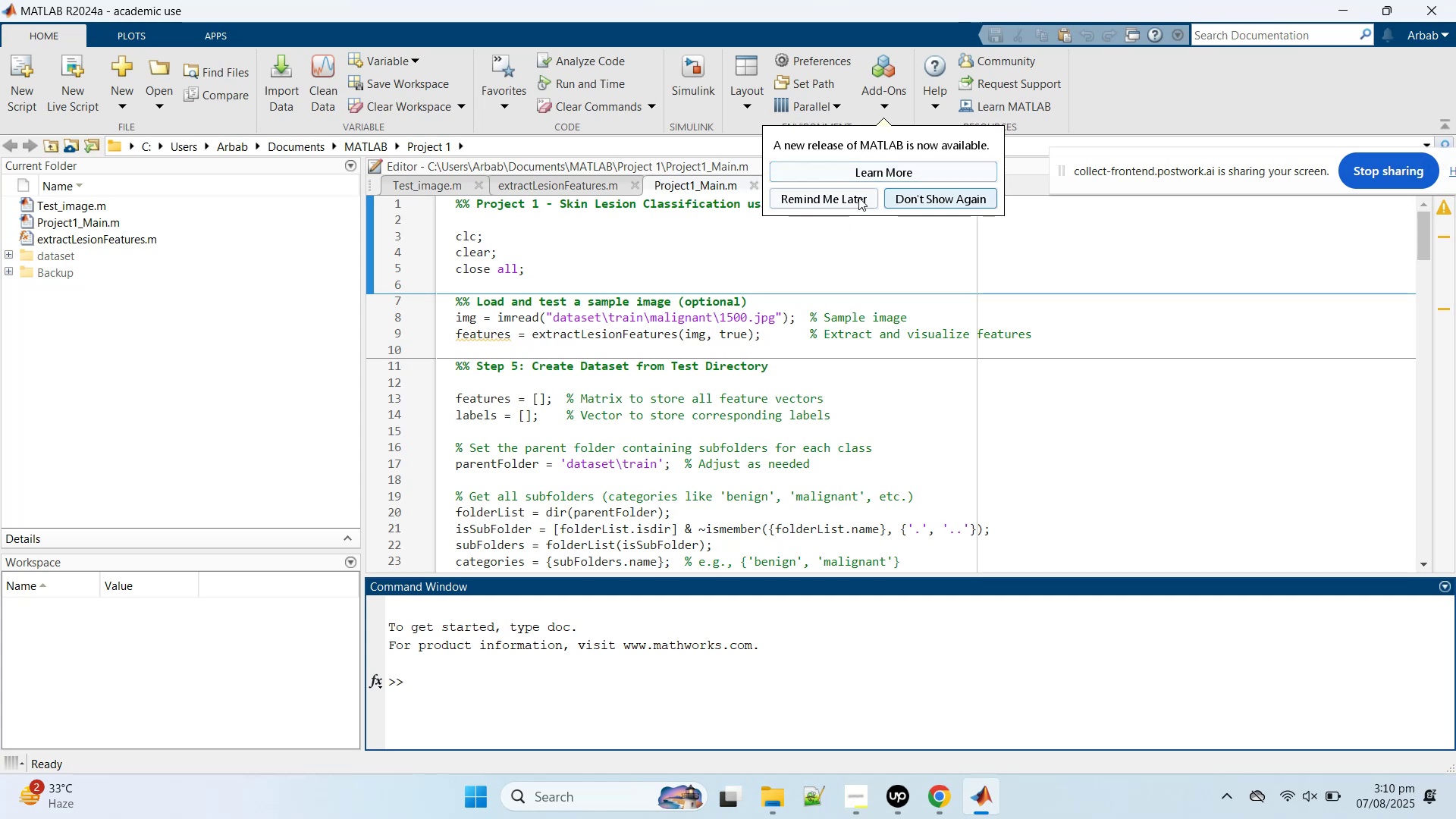 
left_click([843, 199])
 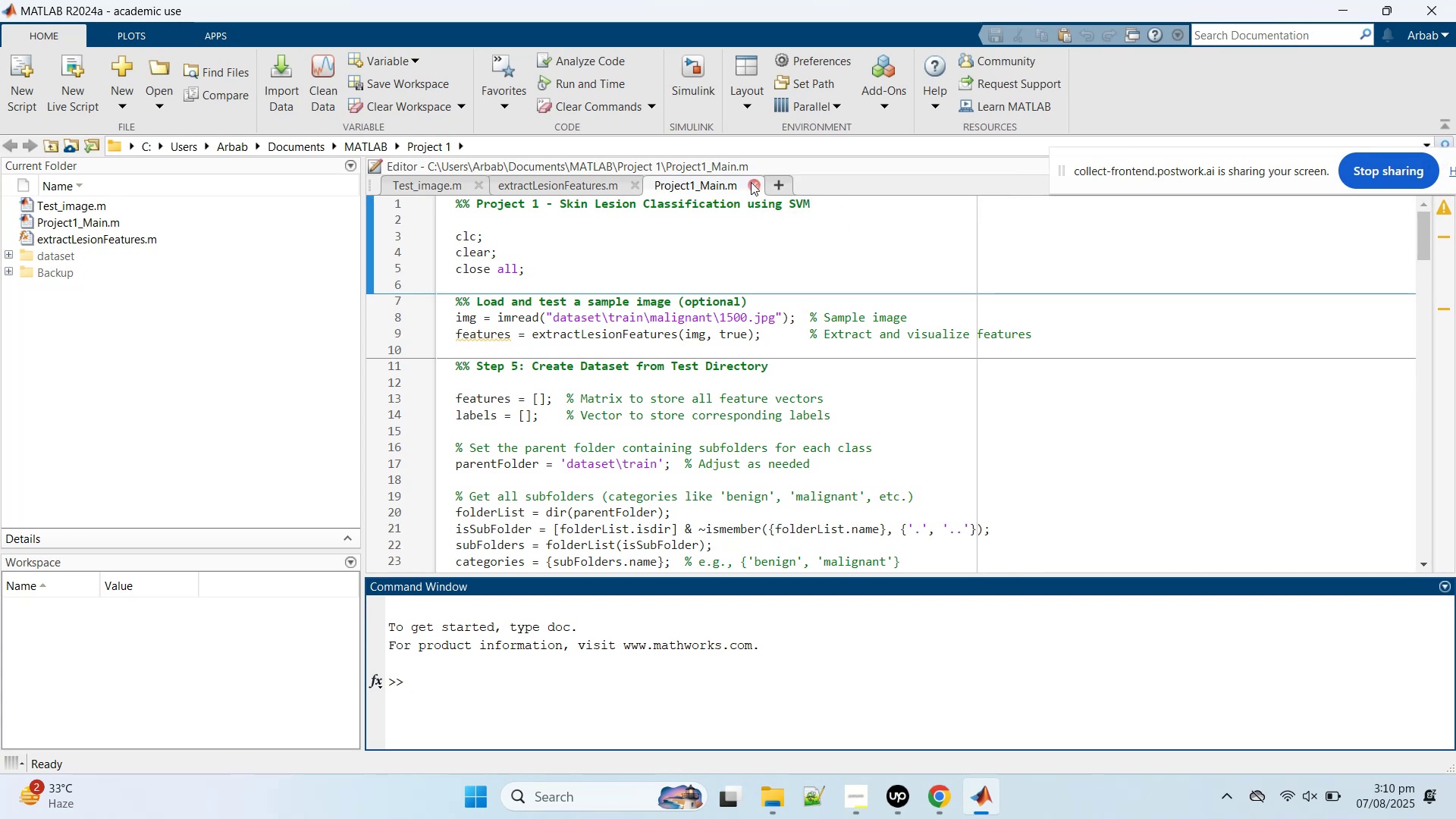 
left_click([880, 360])
 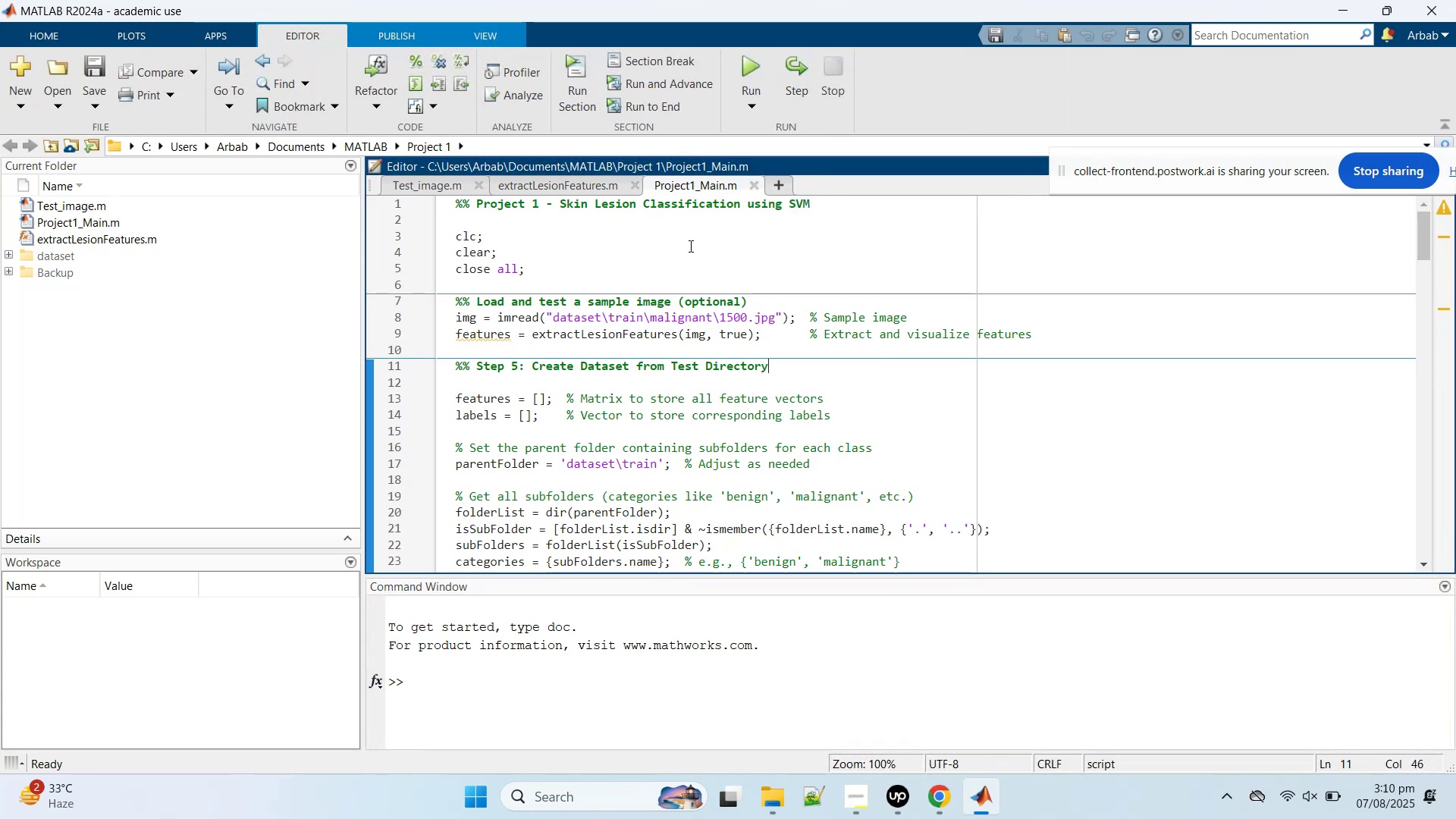 
scroll: coordinate [667, 331], scroll_direction: down, amount: 12.0
 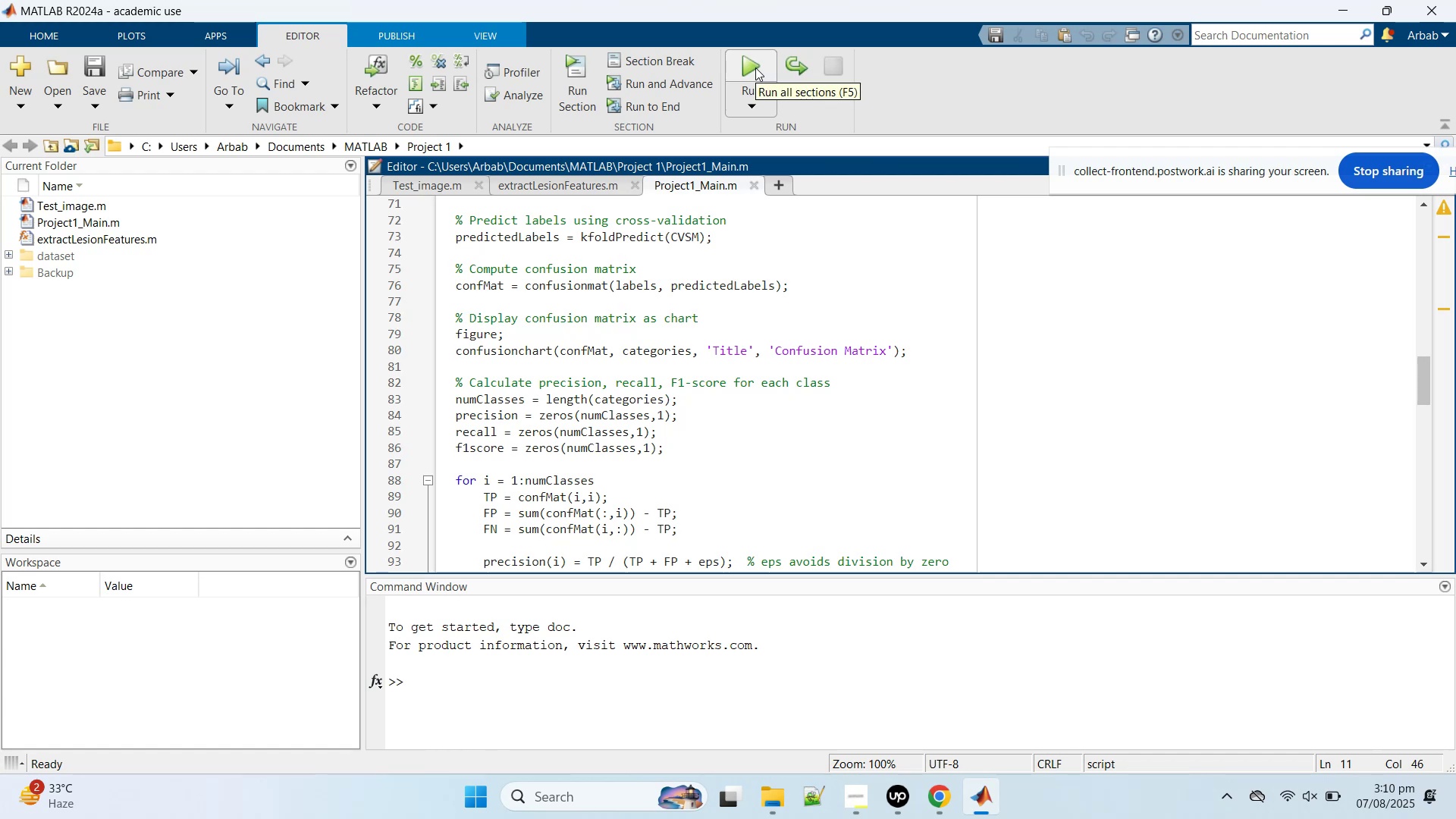 
left_click([755, 67])
 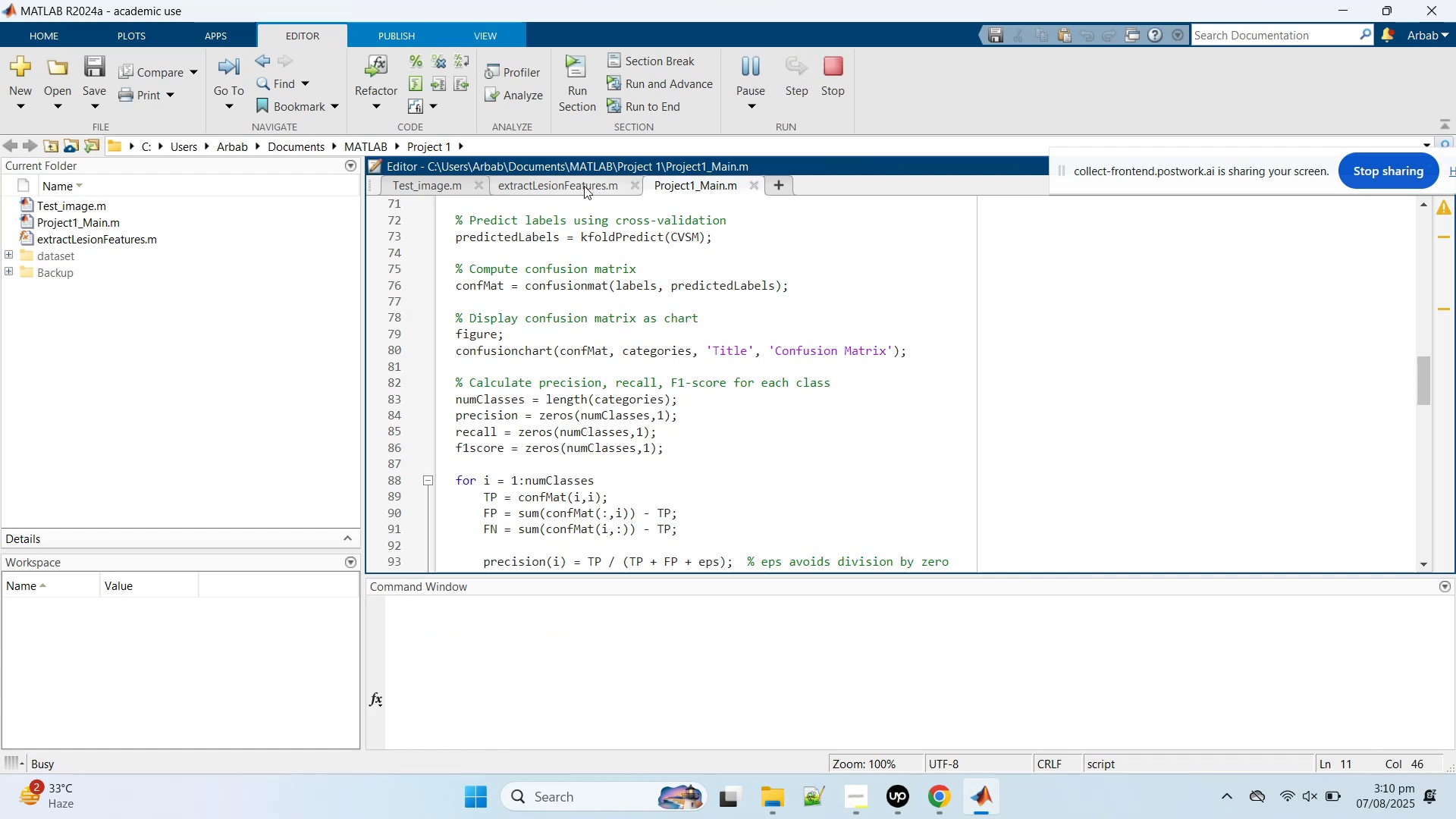 
scroll: coordinate [686, 441], scroll_direction: up, amount: 10.0
 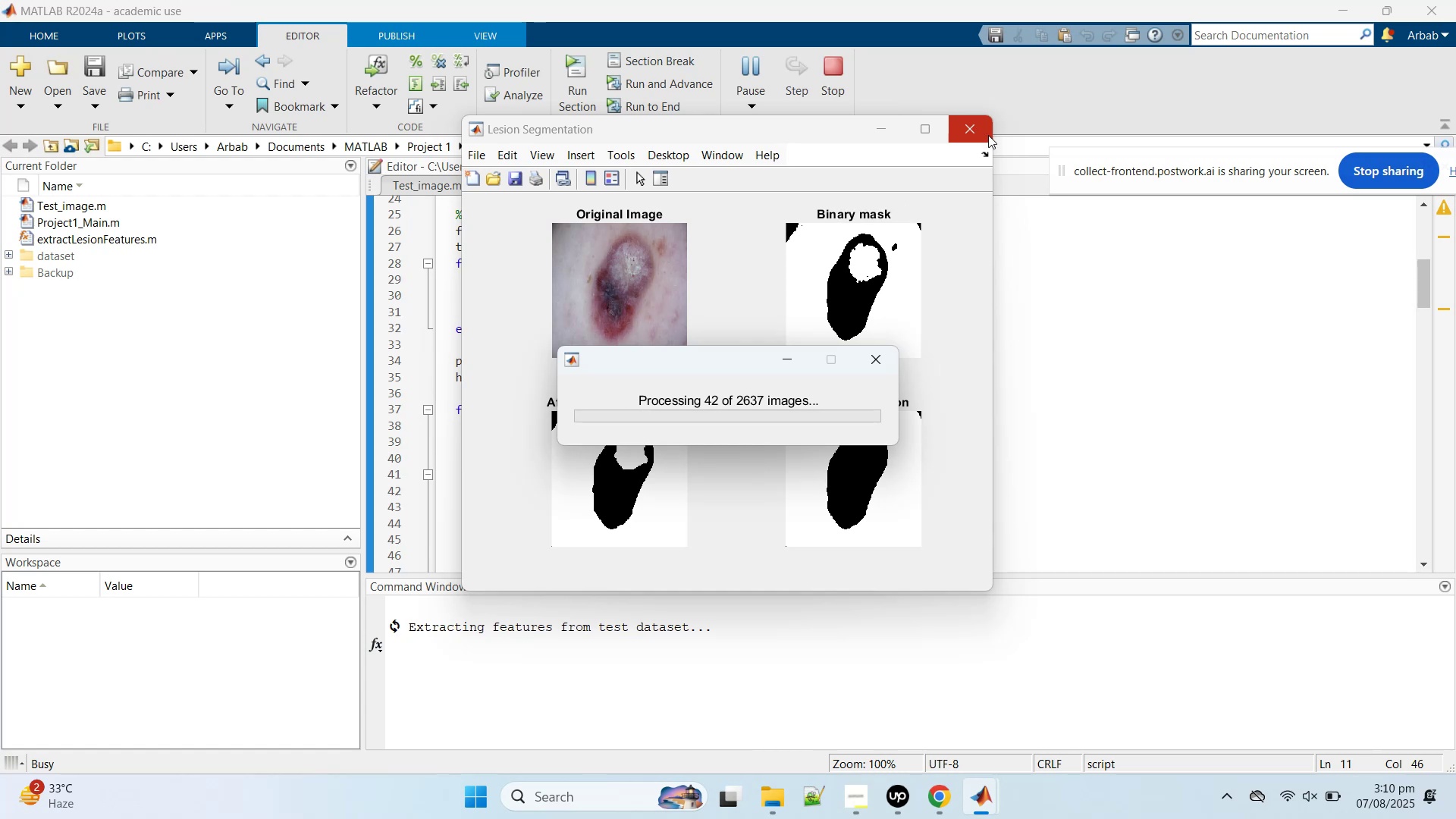 
wait(5.76)
 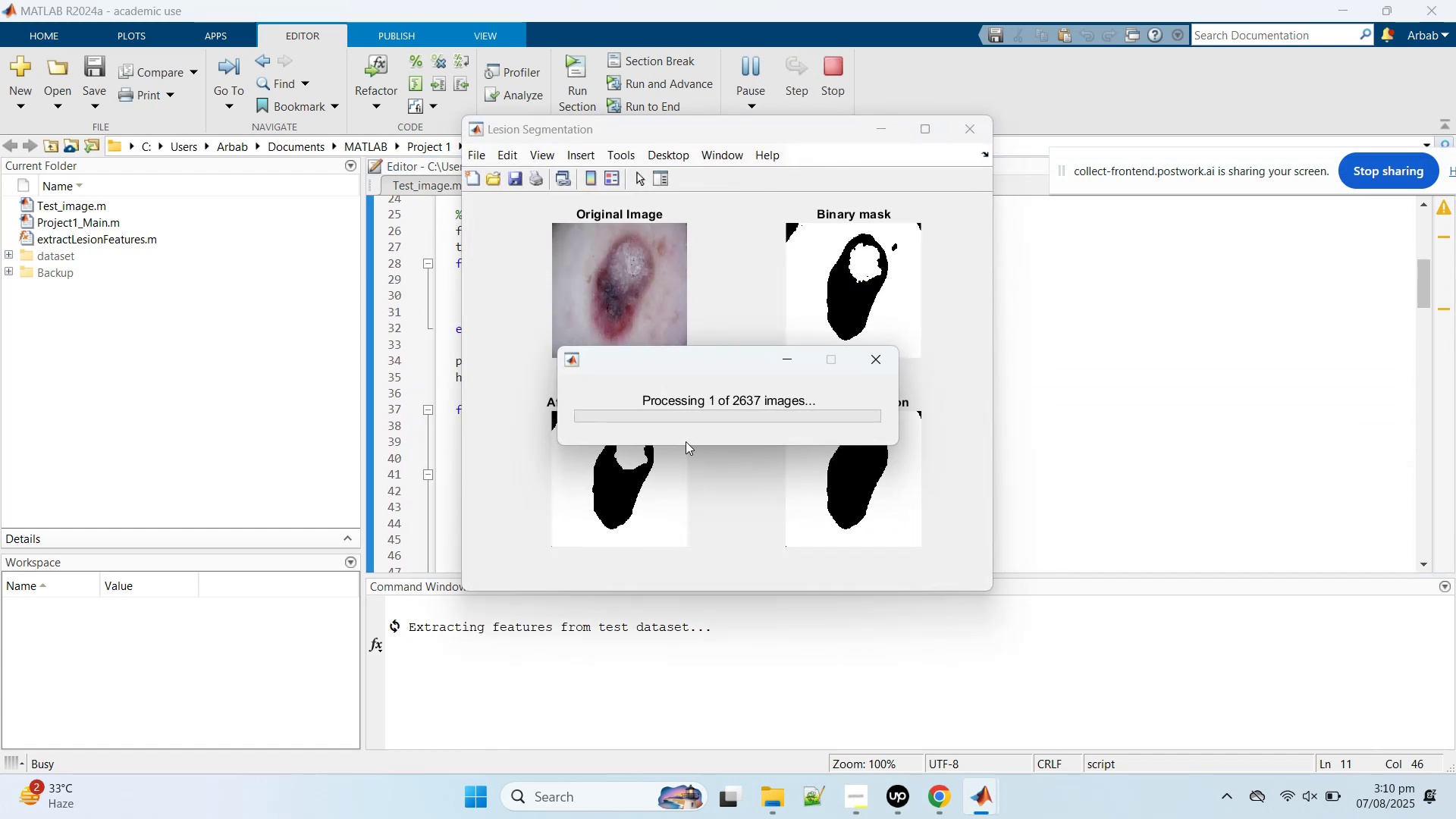 
left_click([990, 136])
 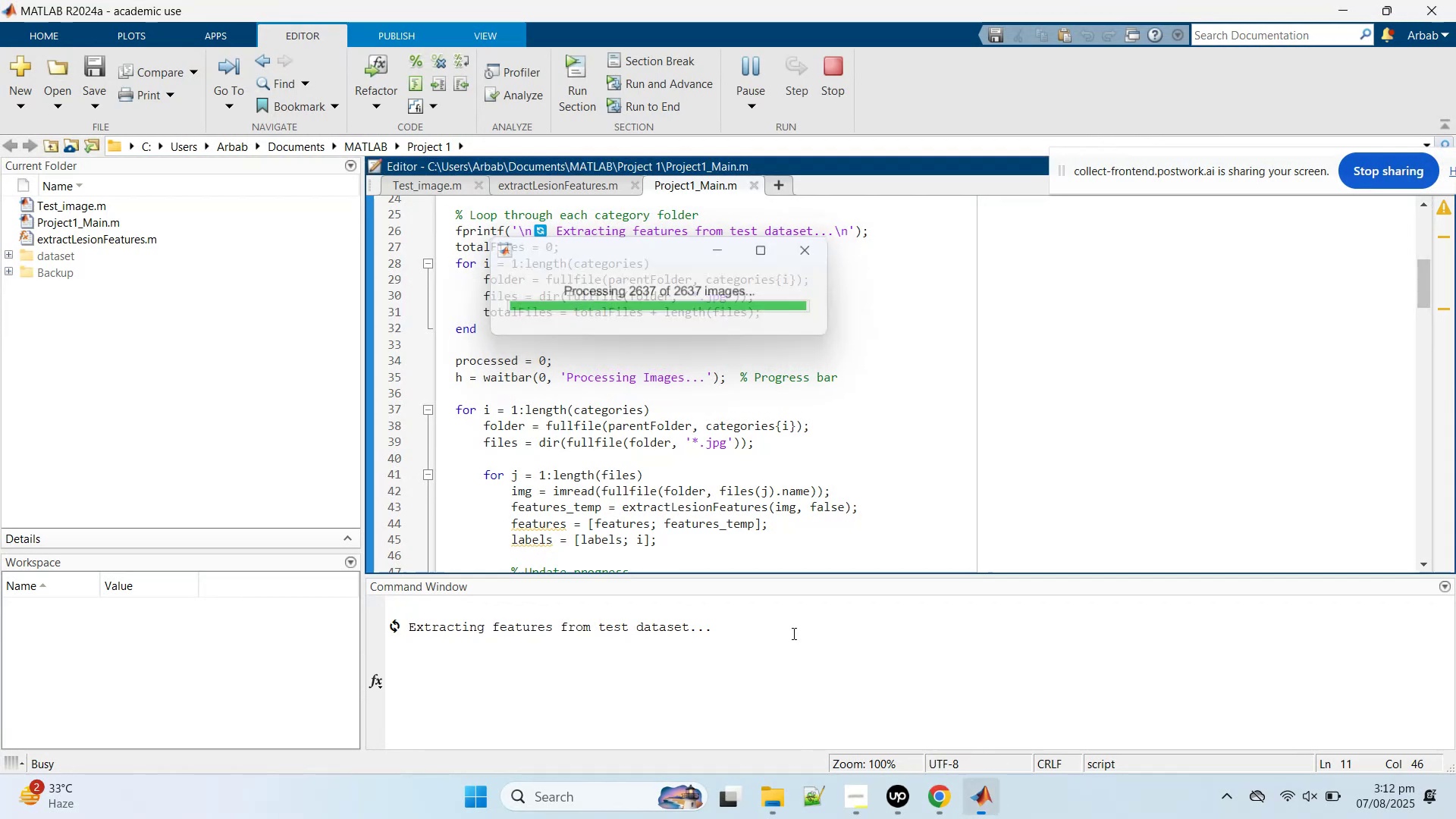 
wait(85.16)
 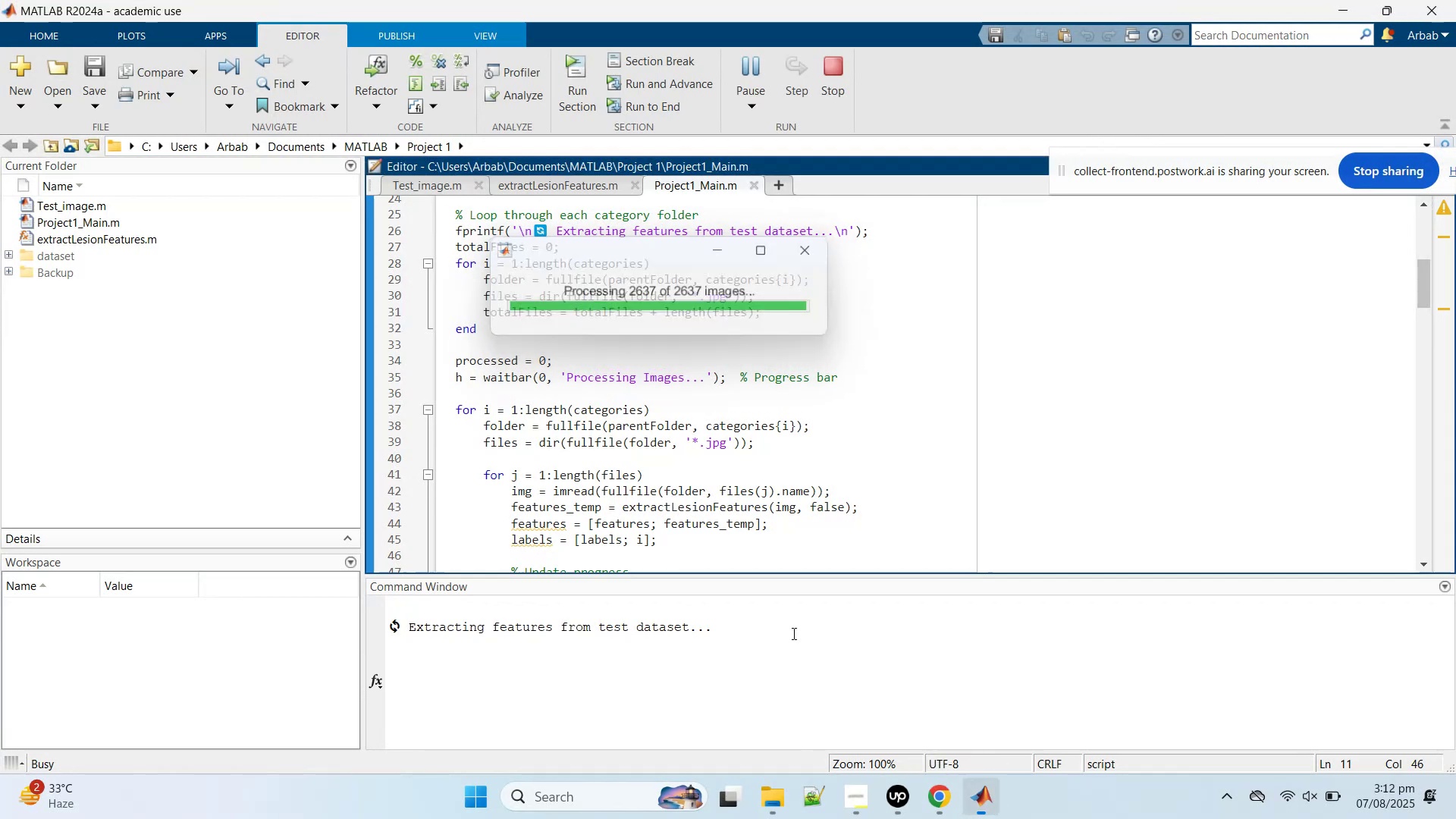 
left_click([592, 672])
 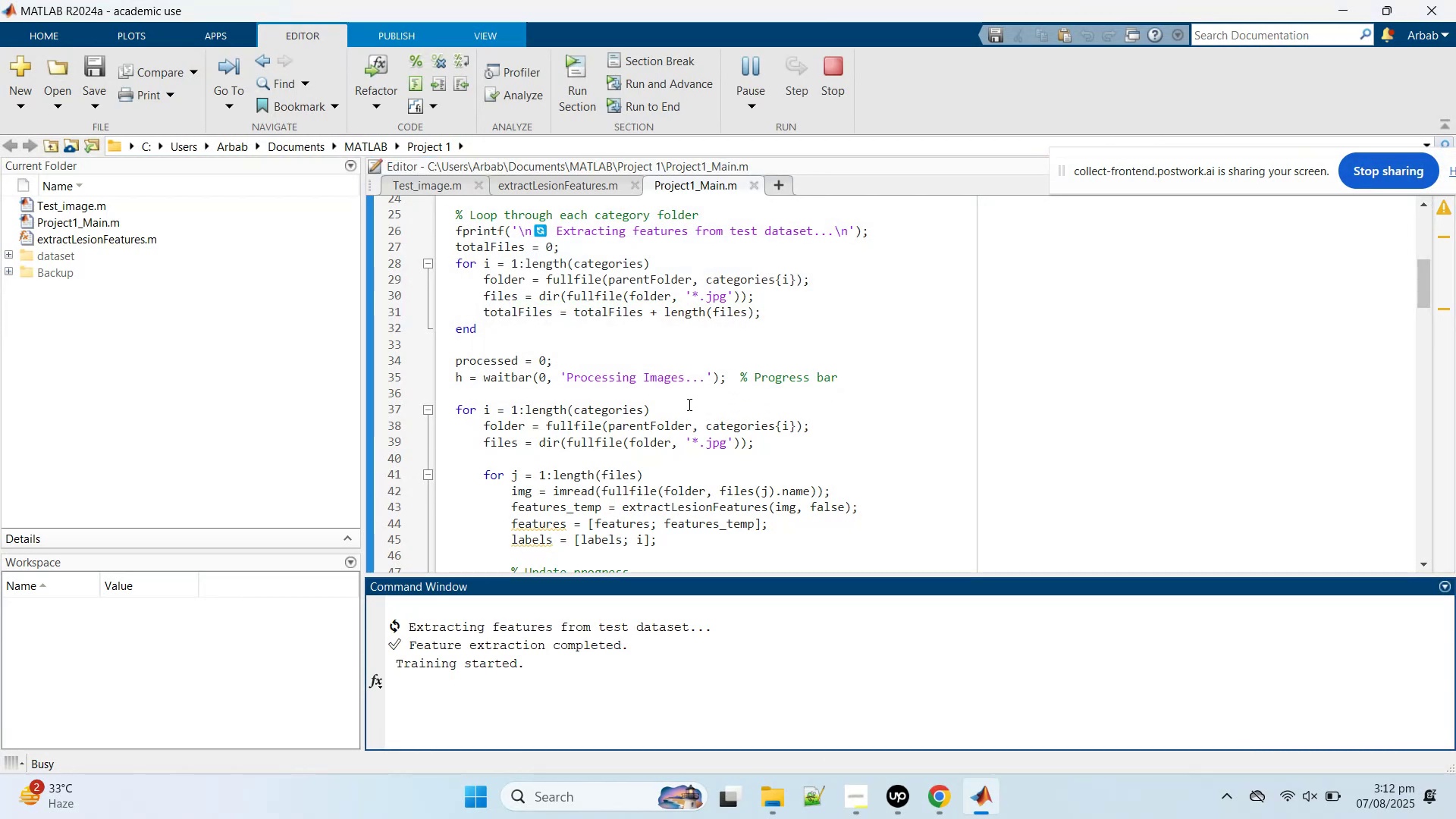 
scroll: coordinate [688, 403], scroll_direction: up, amount: 1.0
 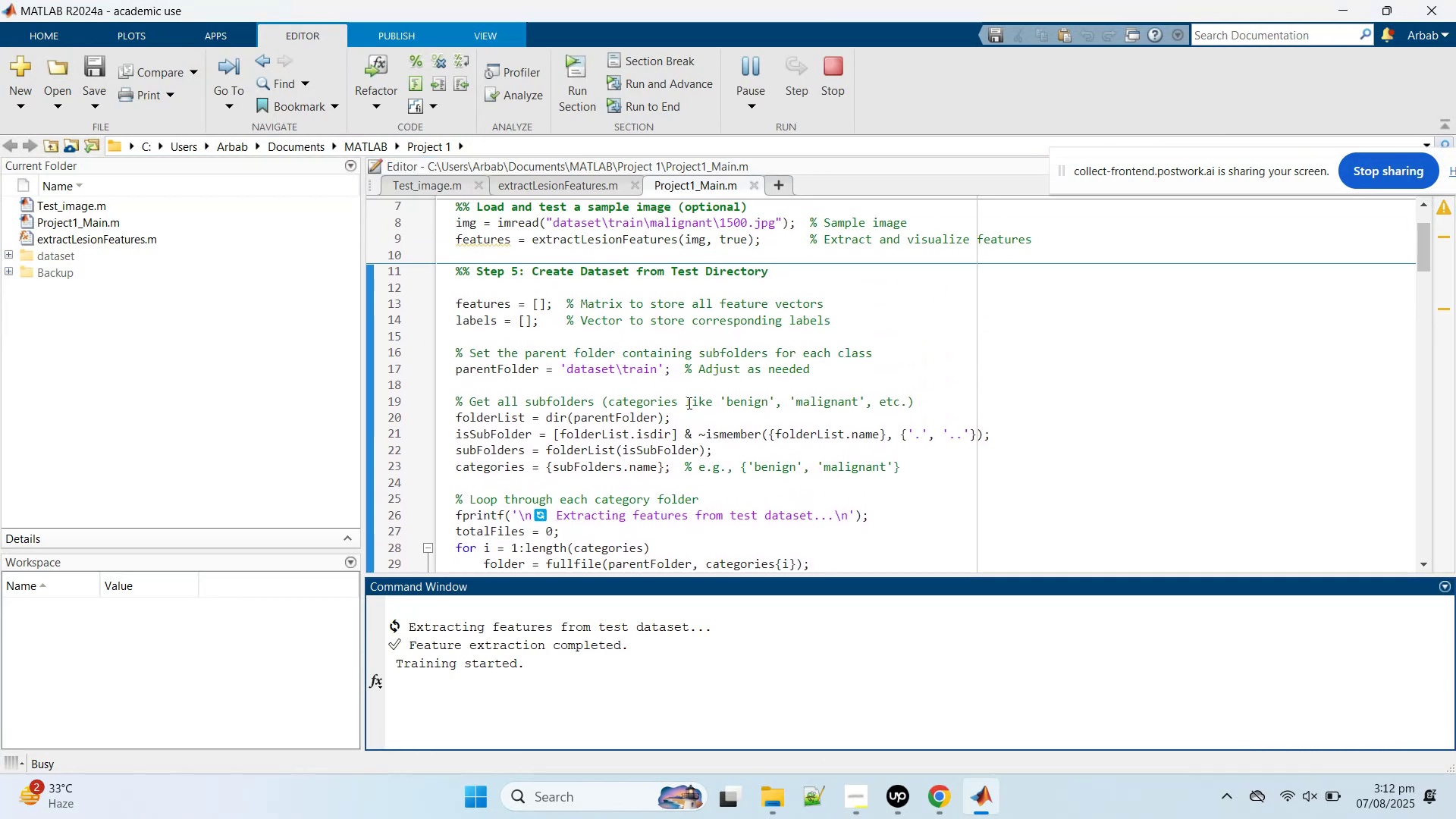 
scroll: coordinate [688, 403], scroll_direction: down, amount: 3.0
 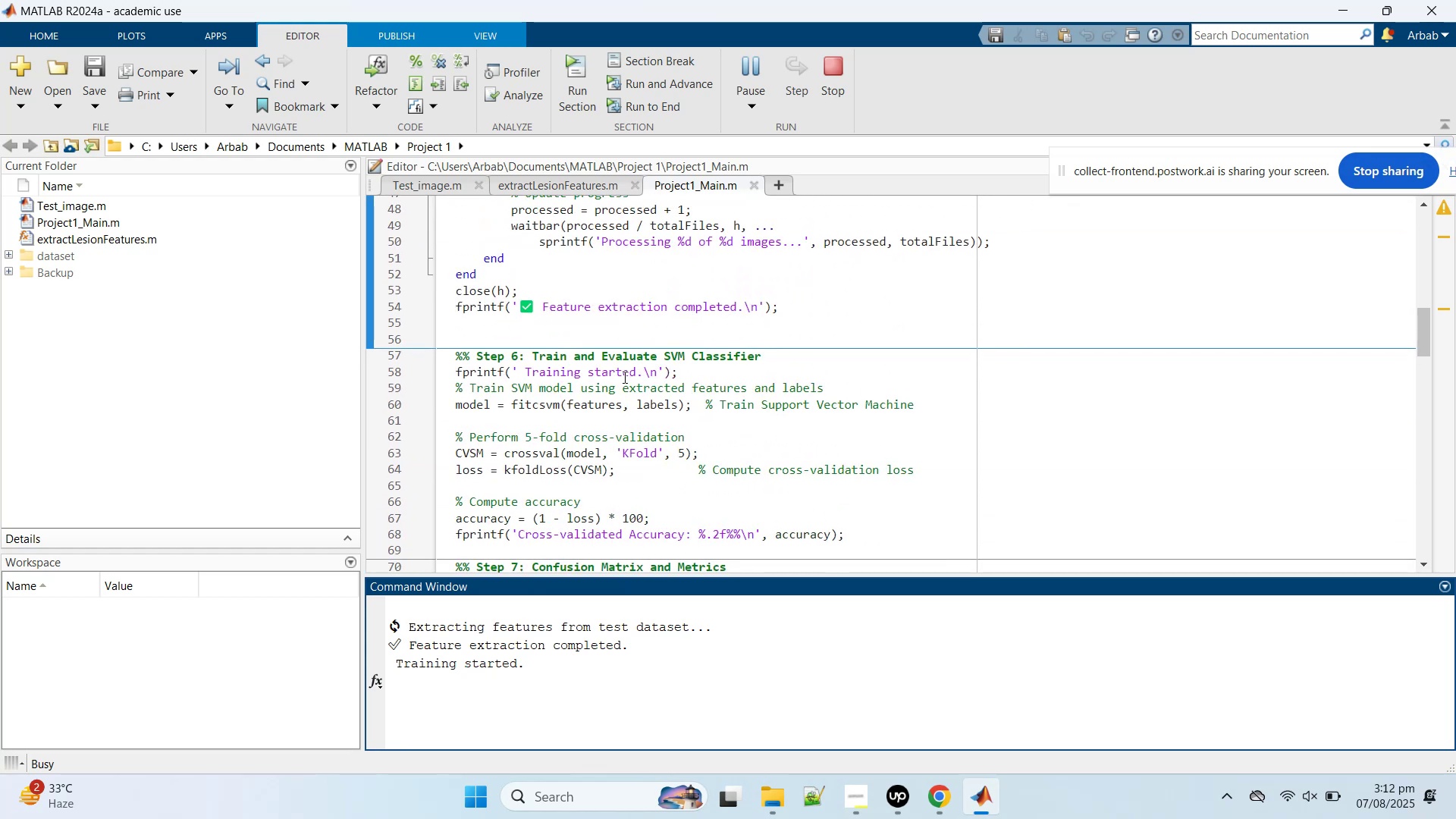 
left_click([636, 371])
 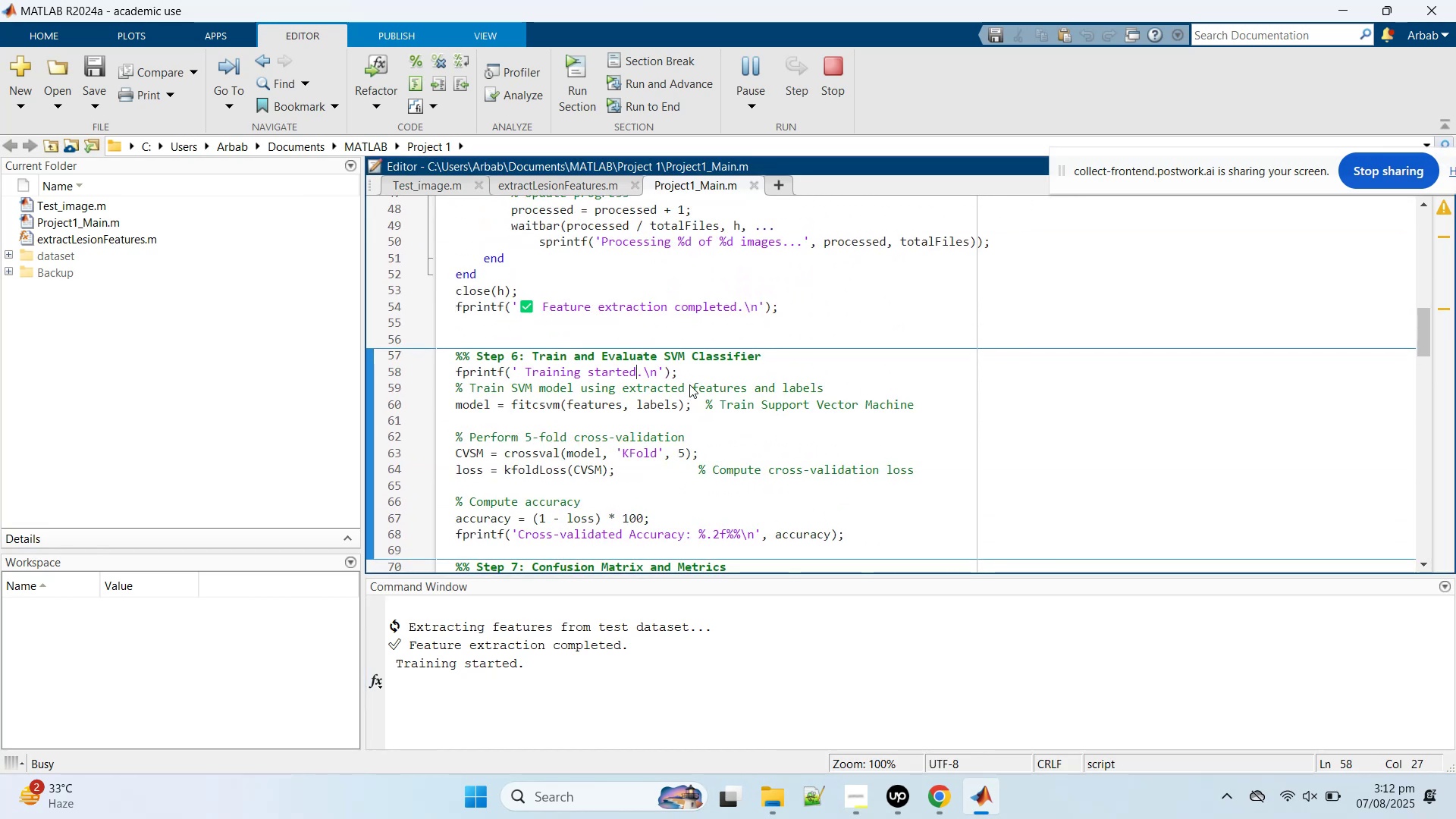 
key(Period)
 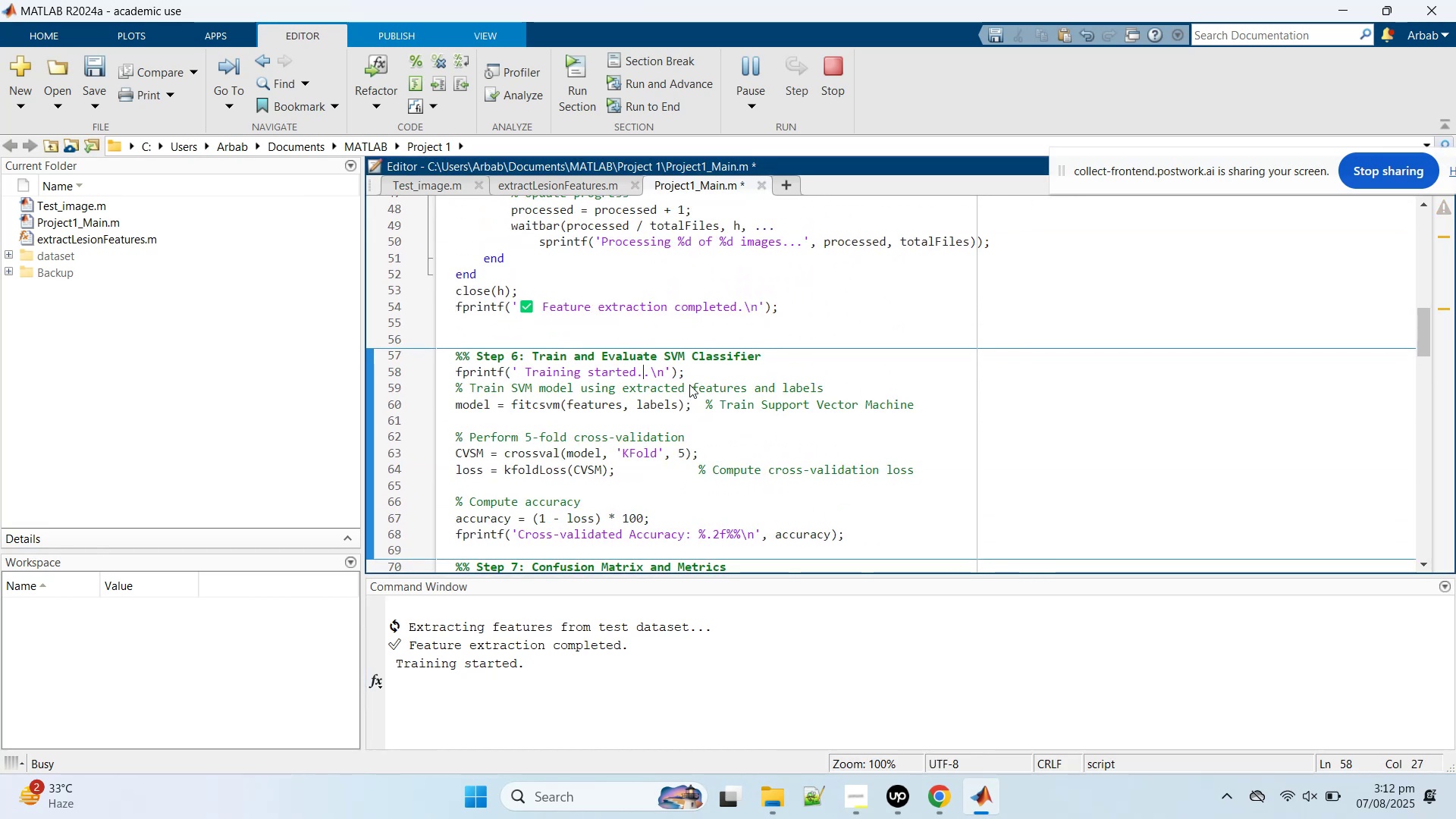 
key(Period)
 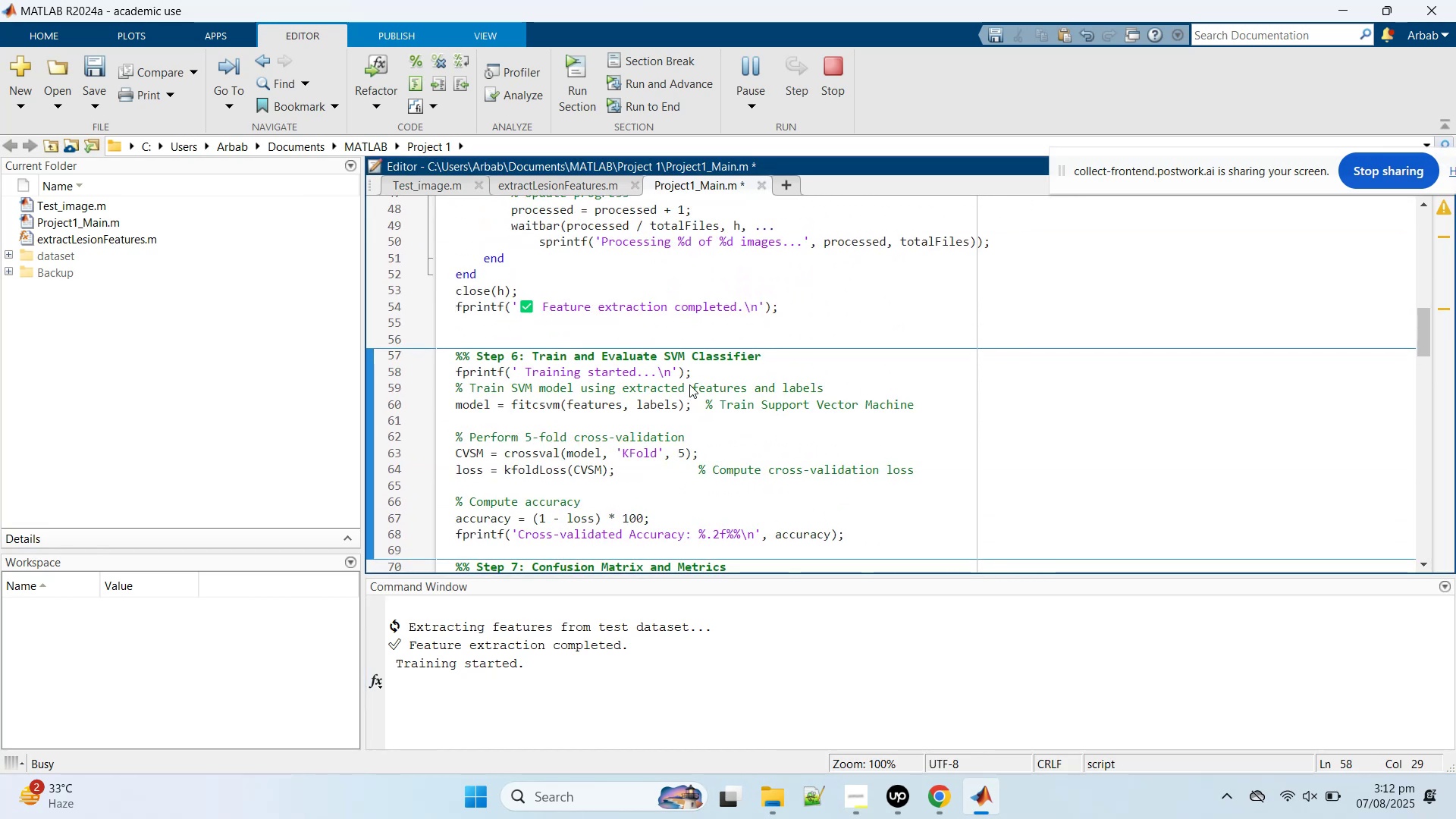 
key(Period)
 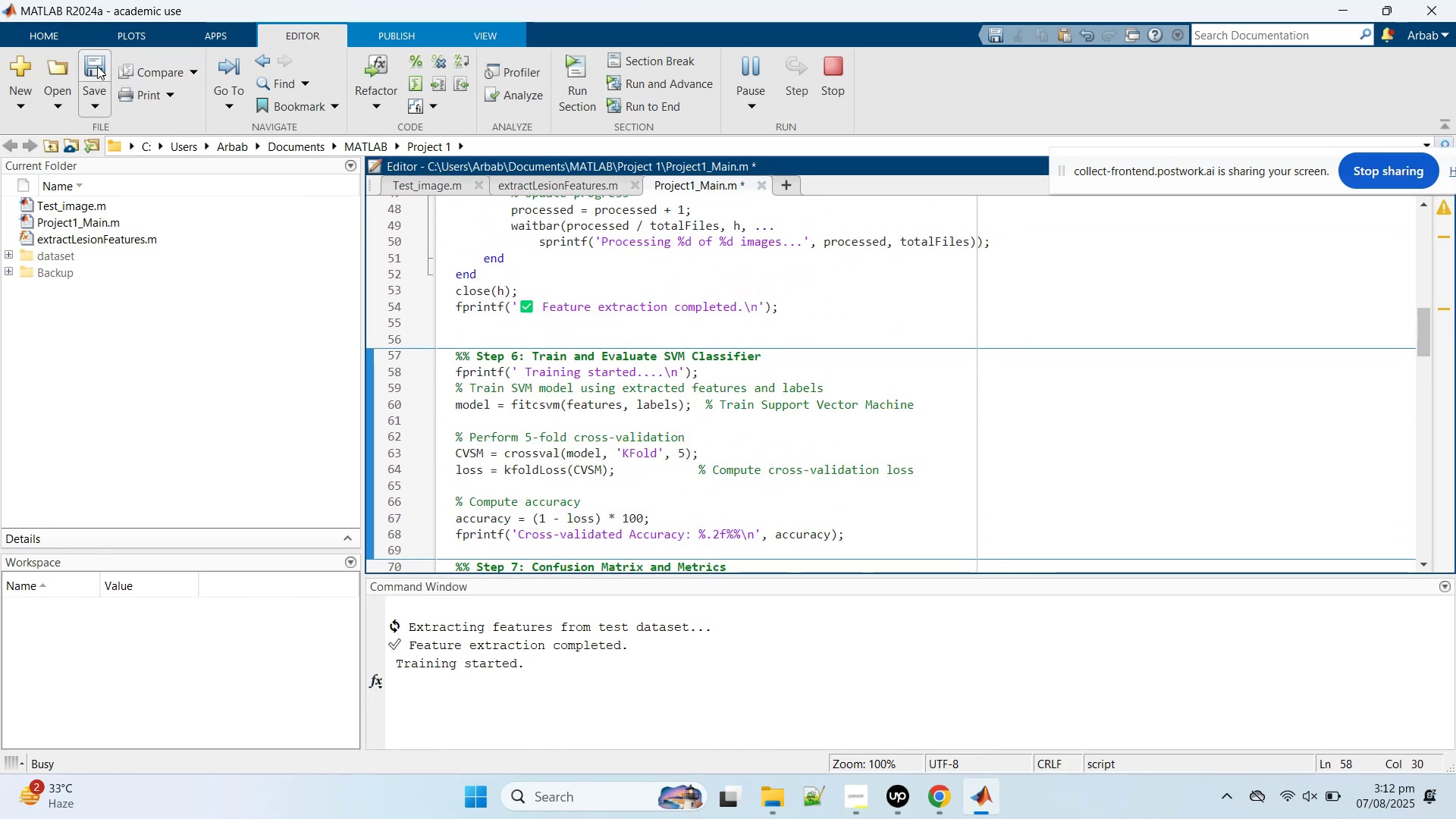 
left_click([97, 66])
 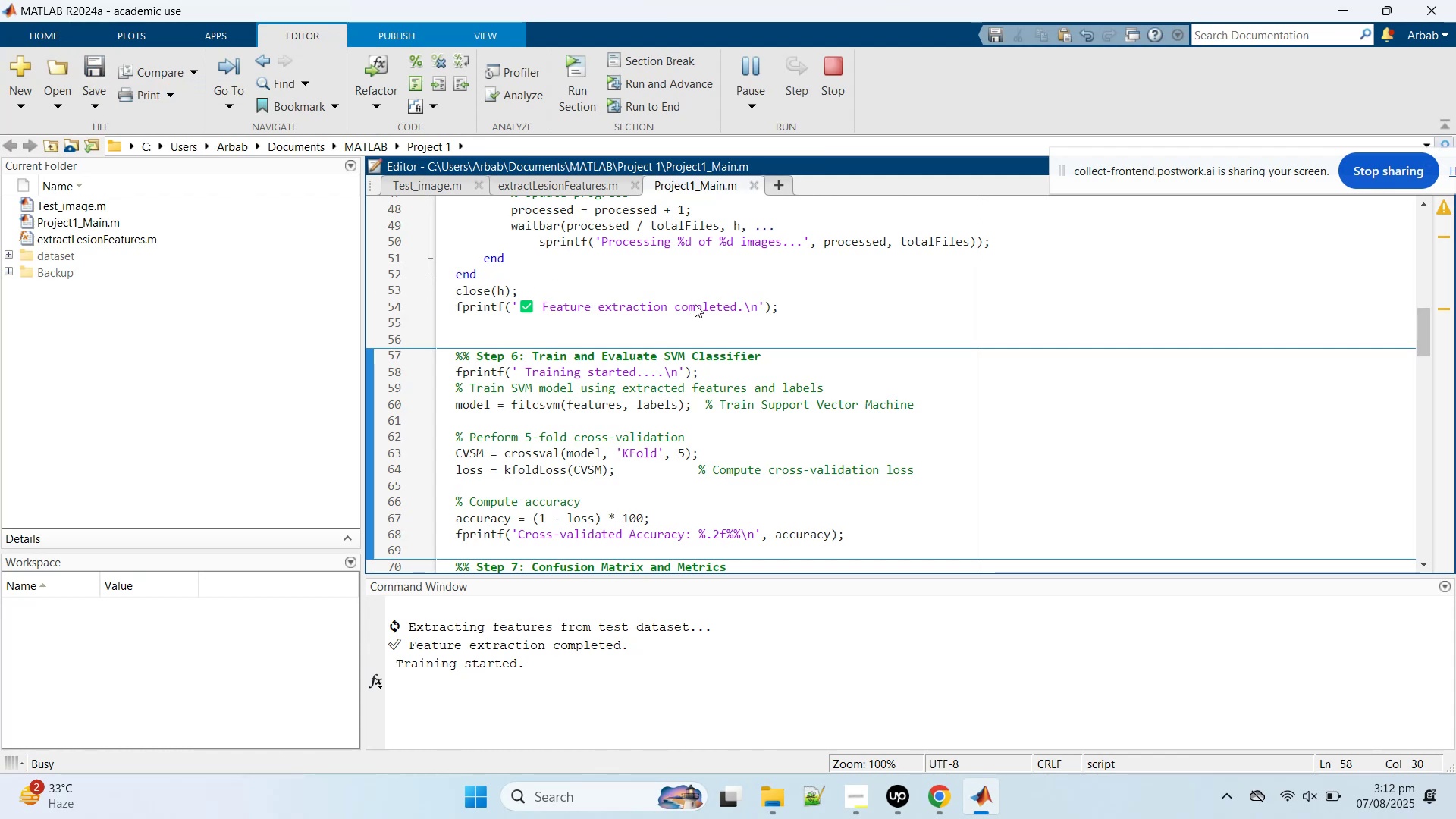 
left_click([904, 339])
 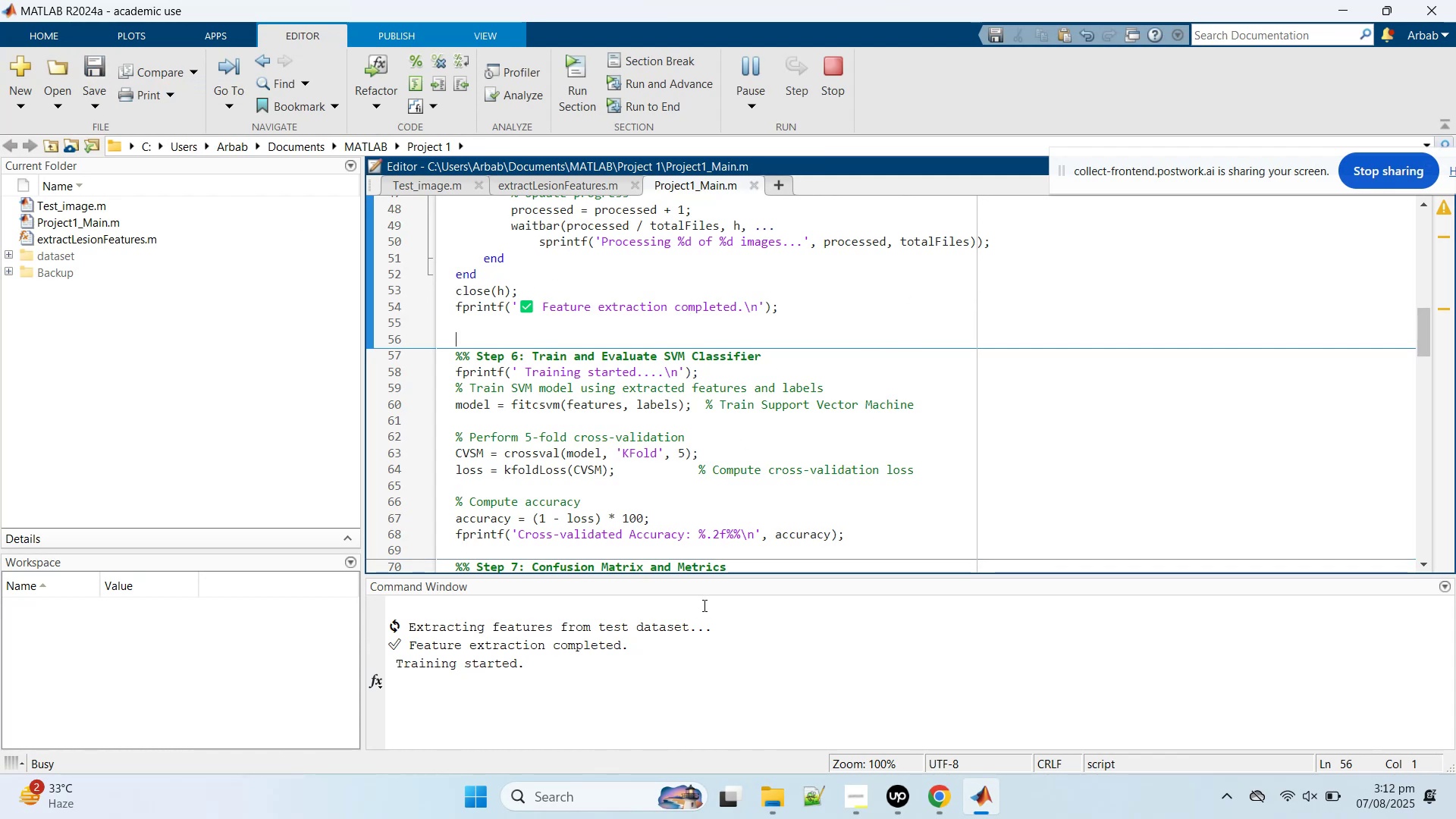 
left_click([782, 418])
 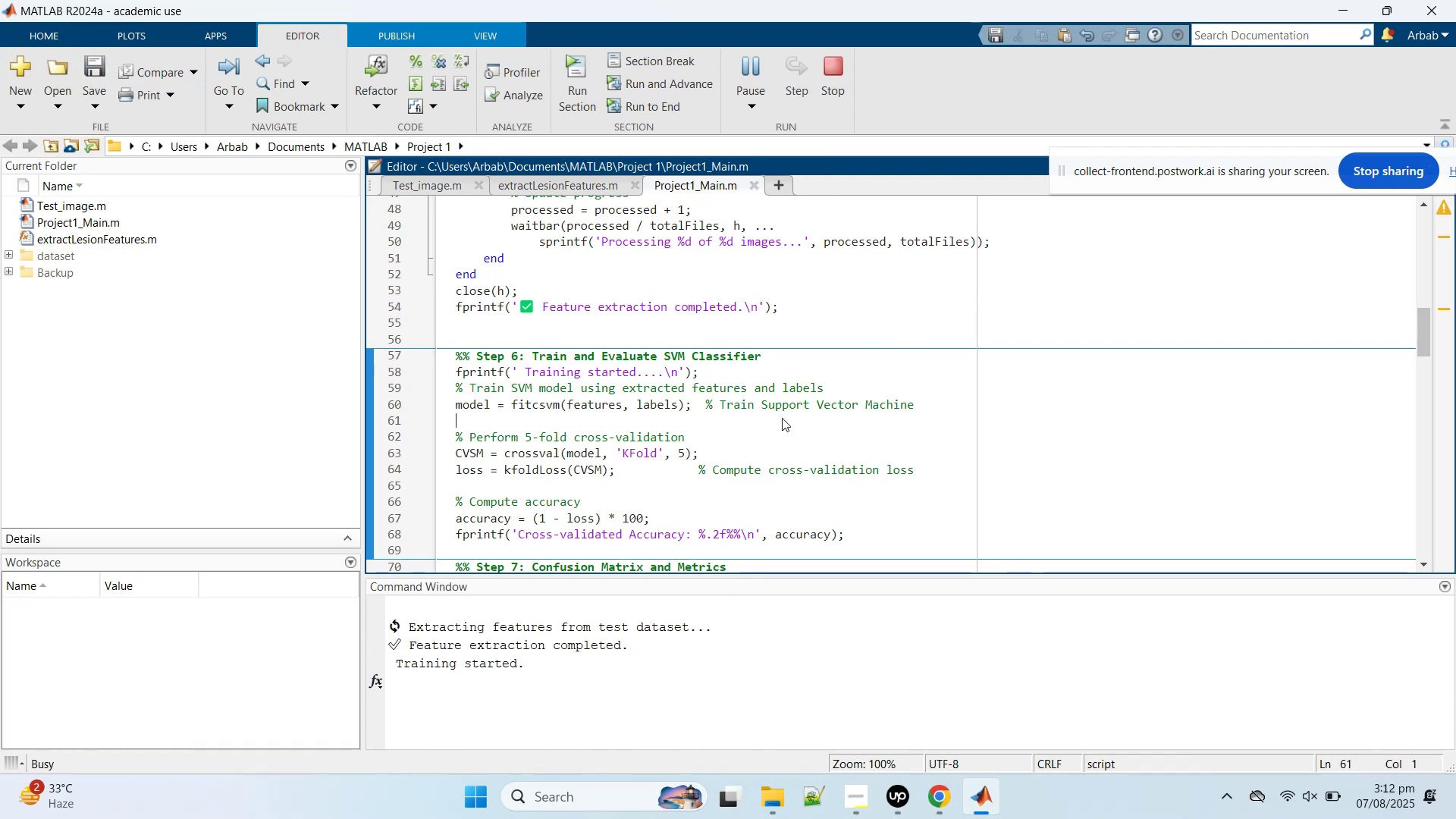 
scroll: coordinate [775, 415], scroll_direction: down, amount: 6.0
 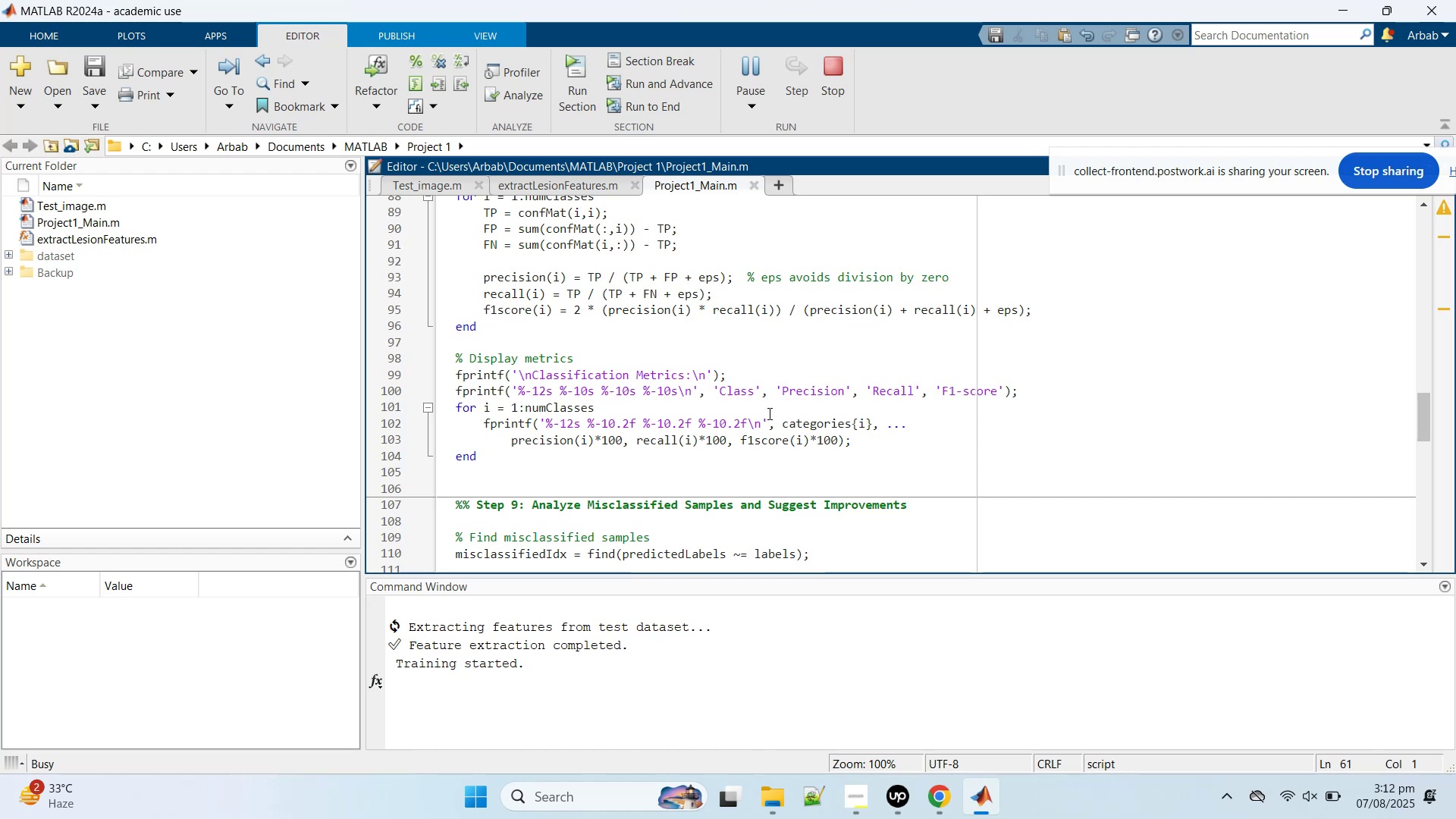 
wait(9.99)
 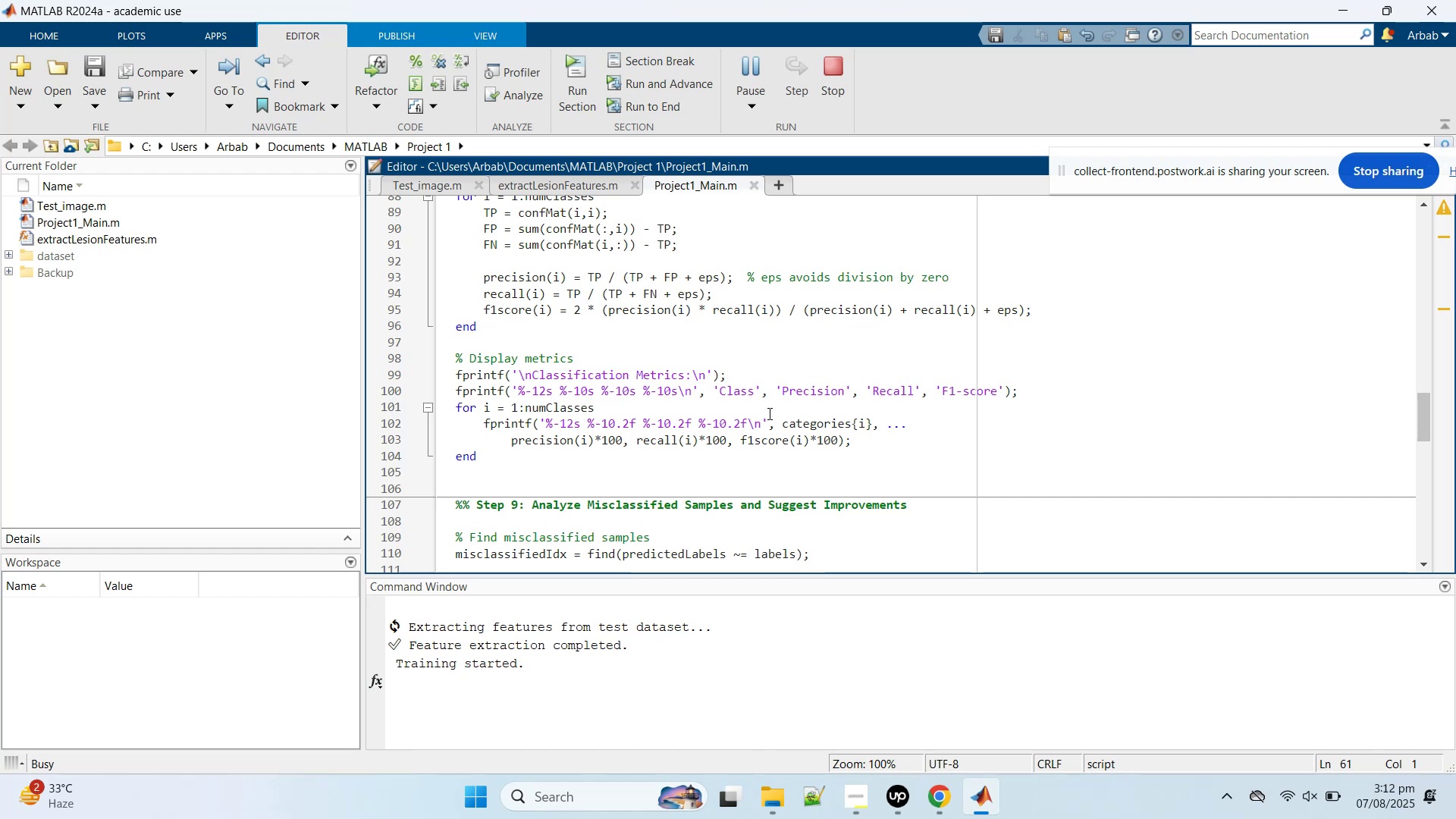 
scroll: coordinate [758, 453], scroll_direction: down, amount: 3.0
 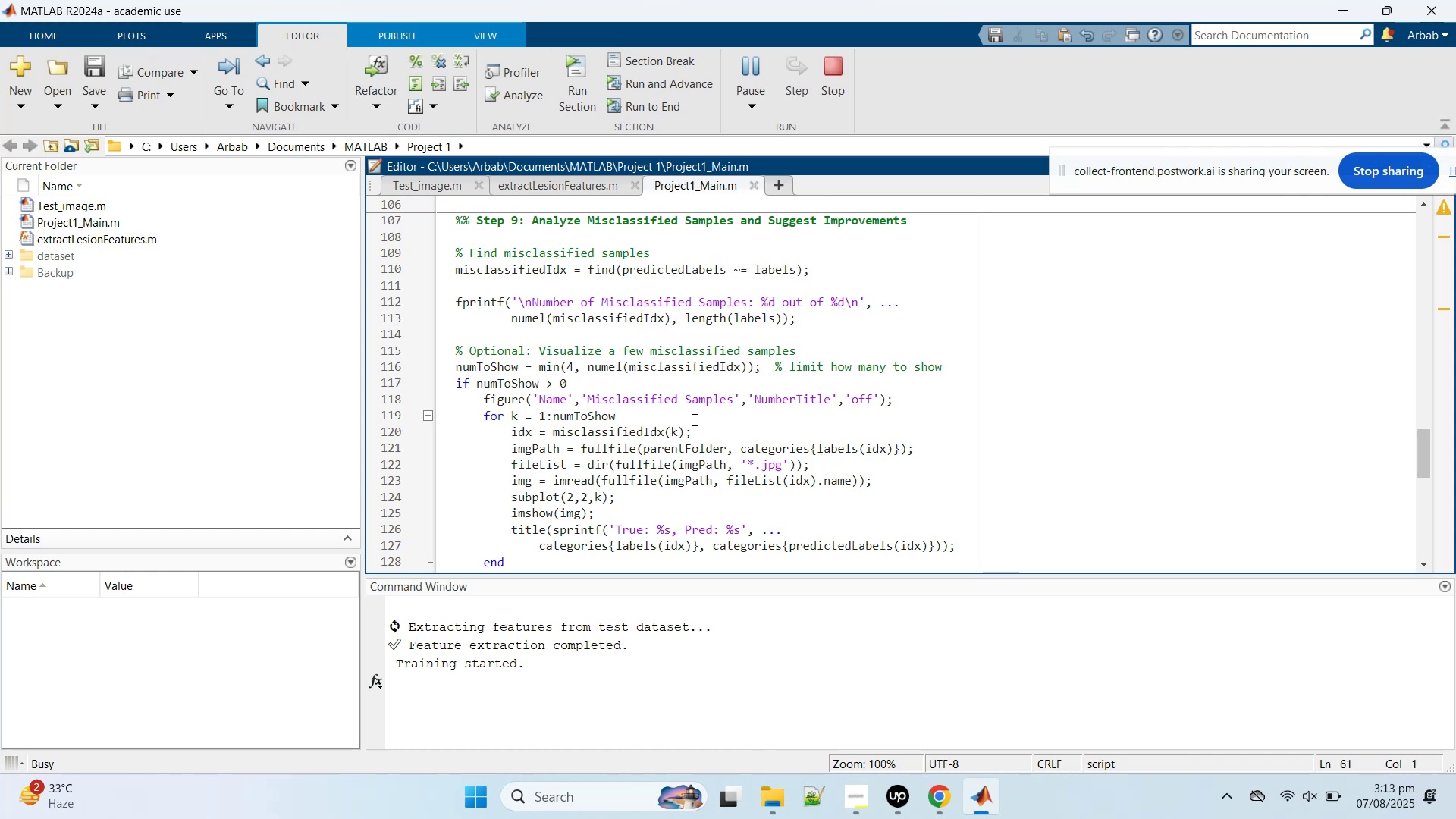 
wait(23.98)
 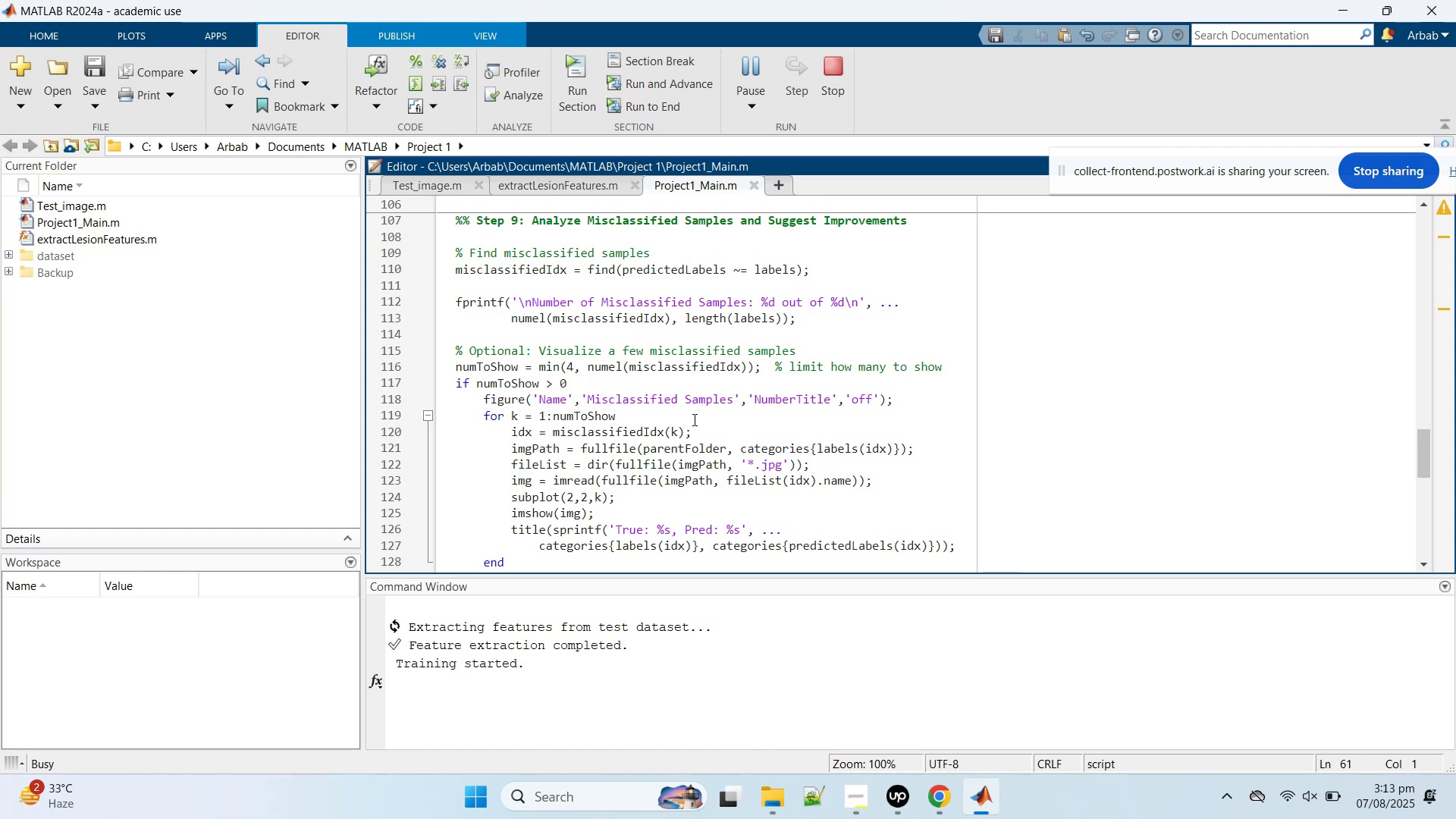 
double_click([714, 460])
 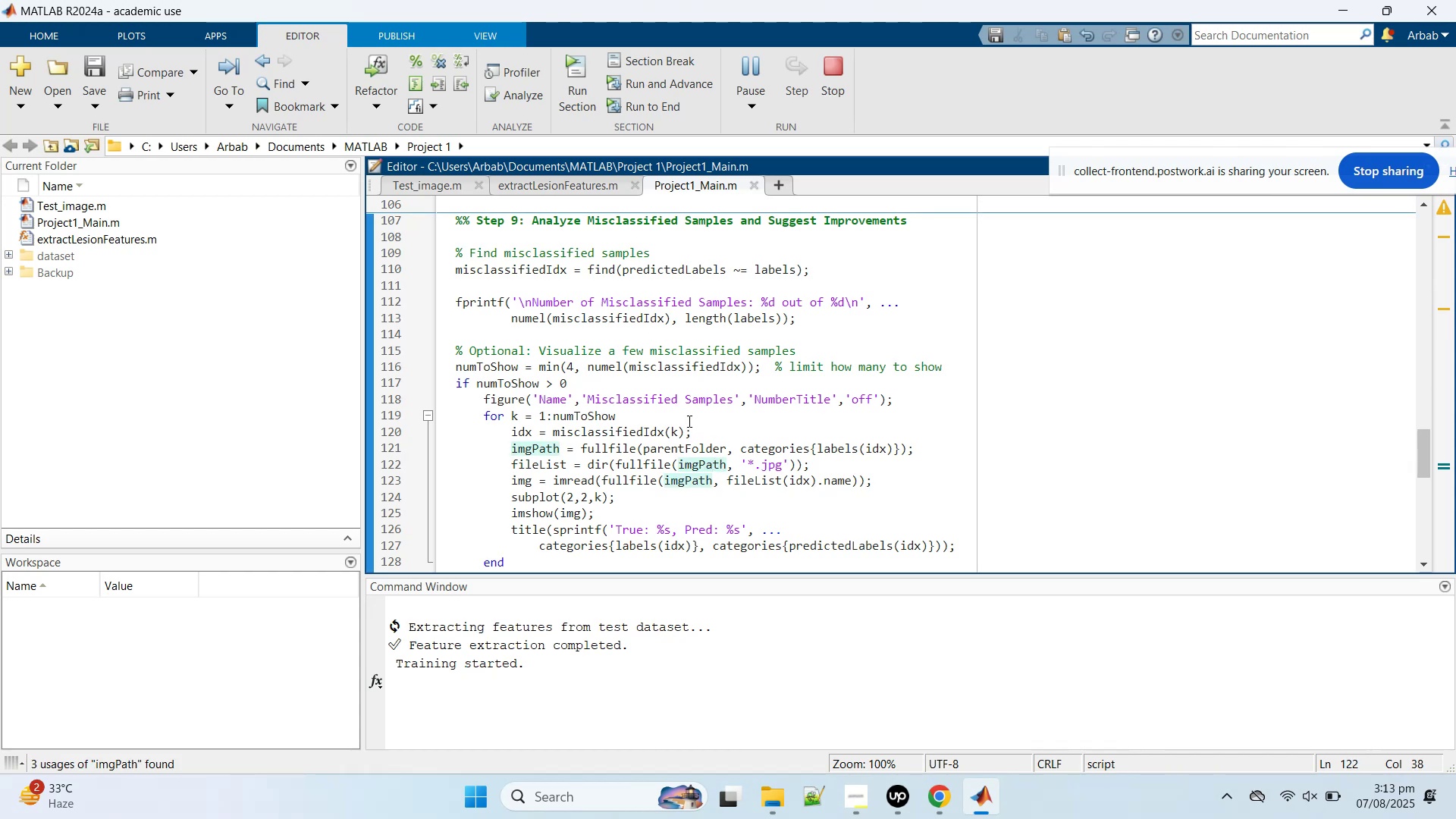 
left_click([711, 391])
 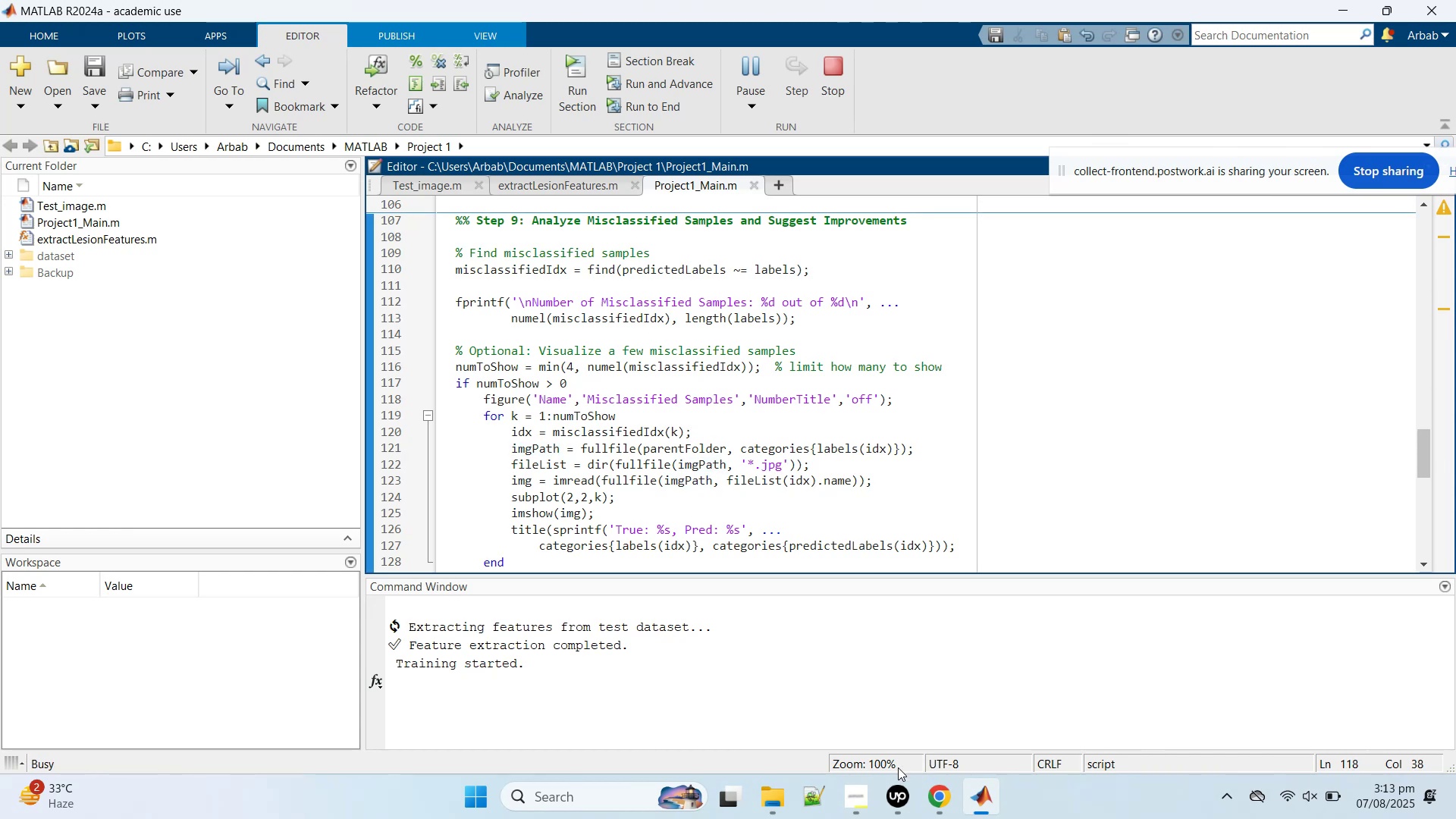 
left_click([895, 784])
 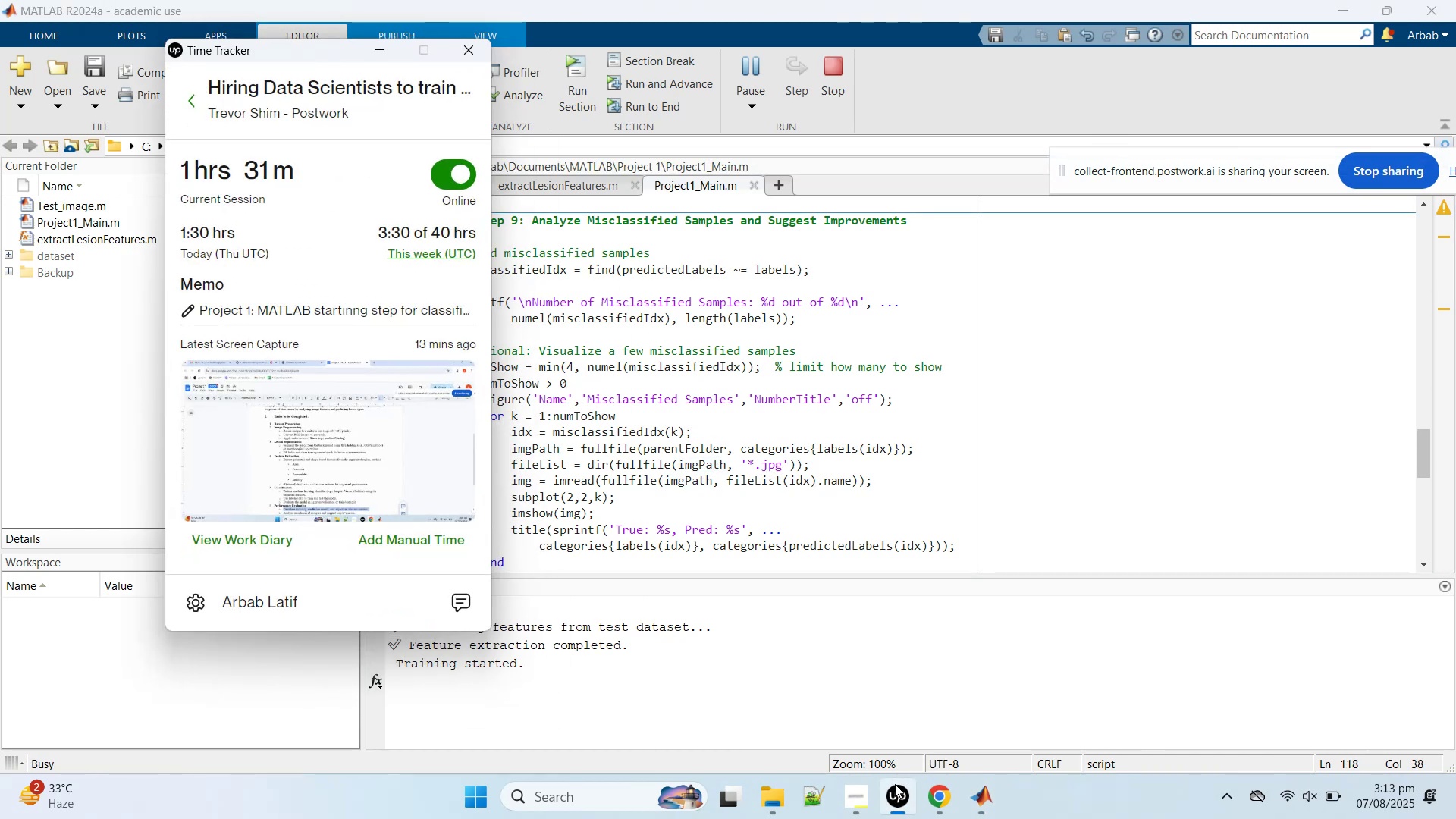 
left_click([895, 784])
 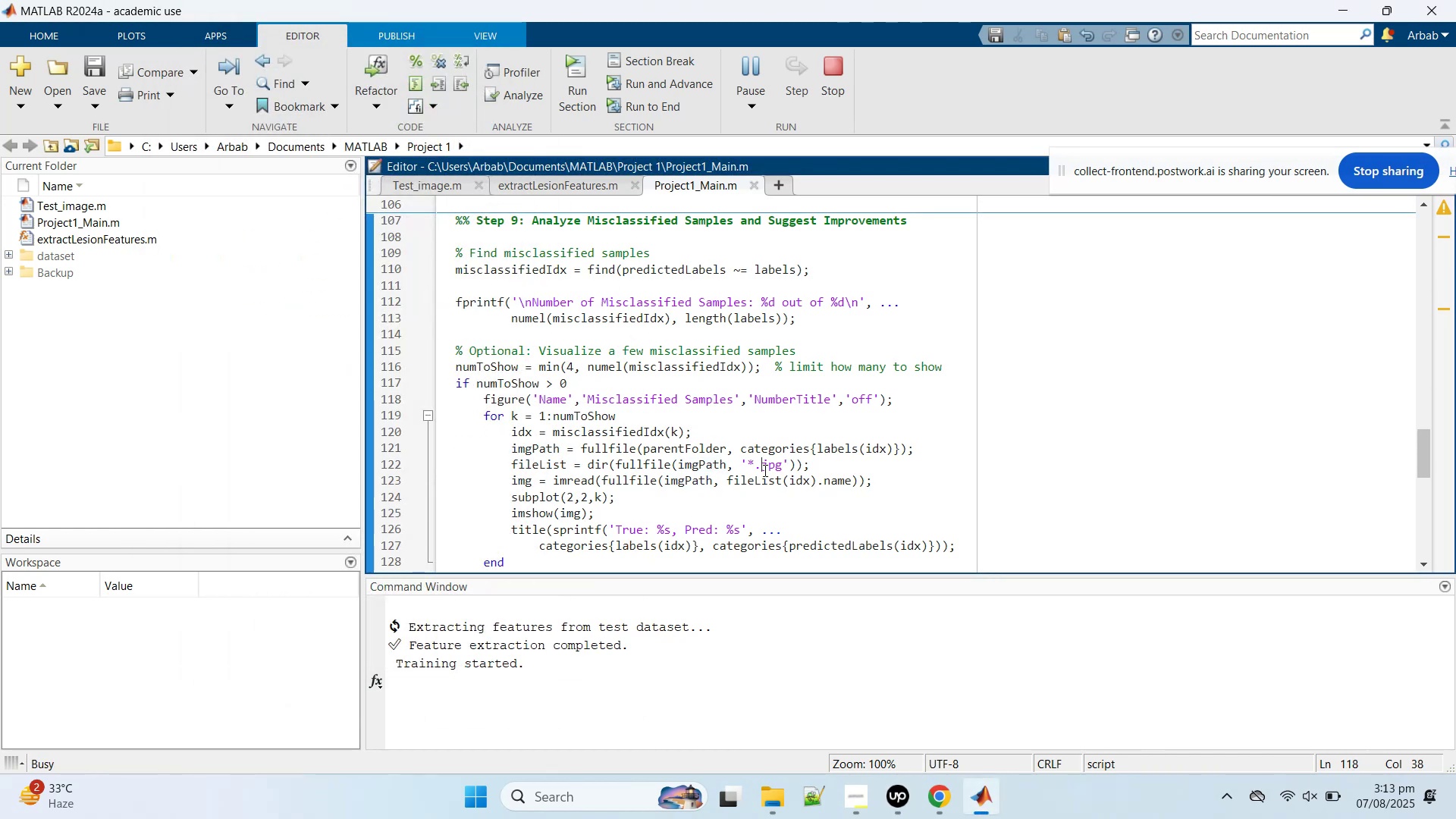 
double_click([783, 395])
 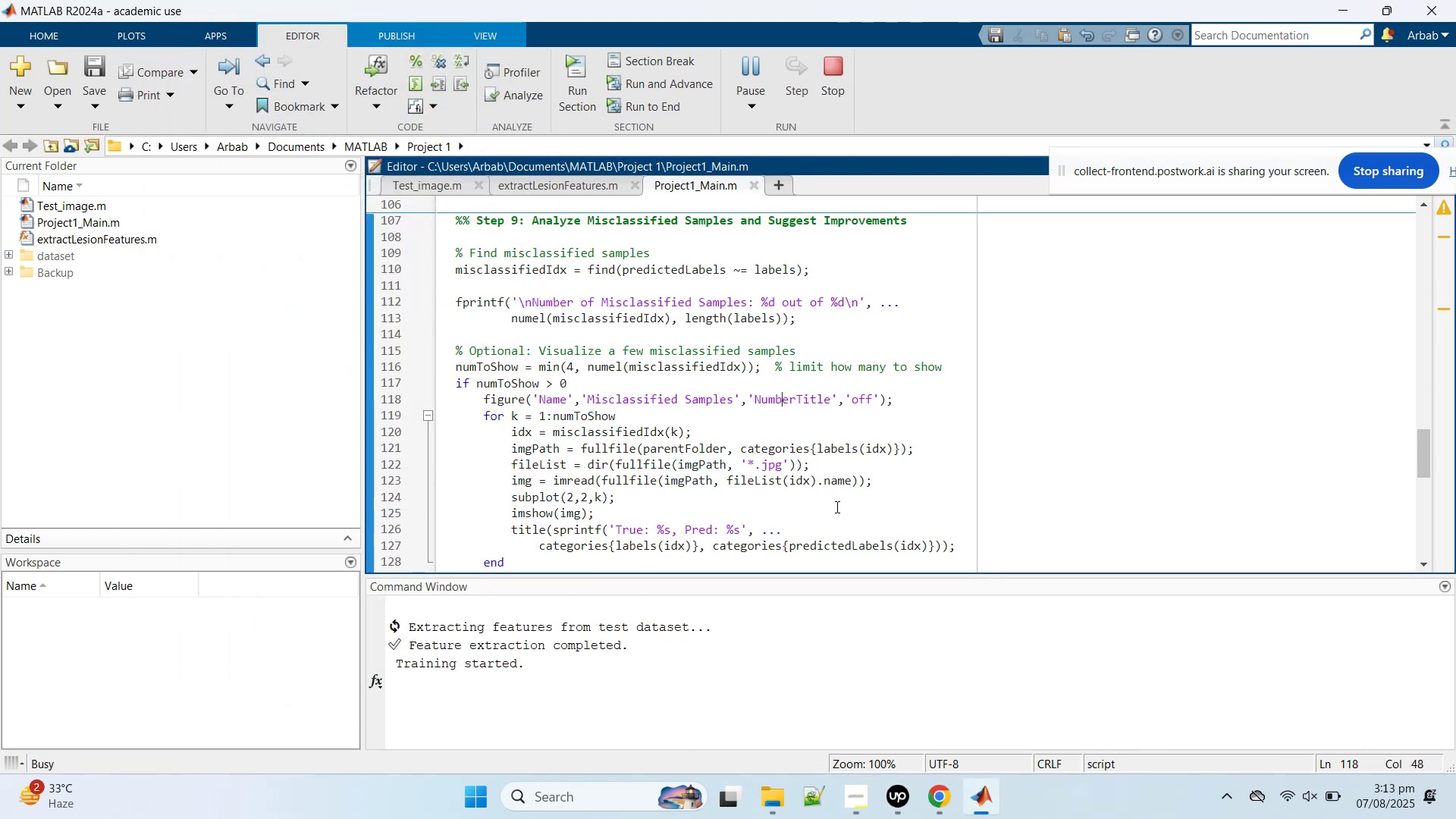 
triple_click([836, 507])
 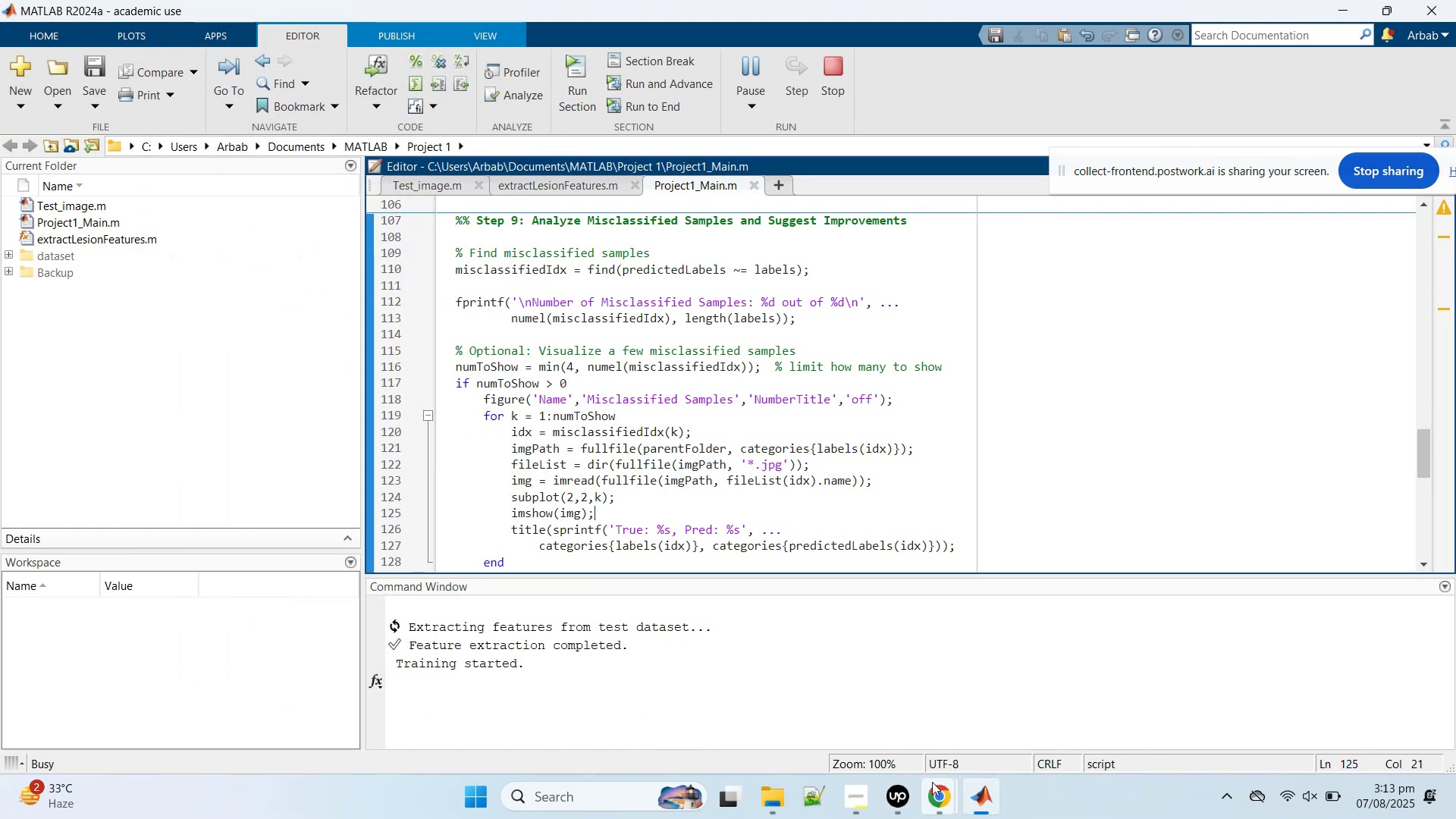 
left_click([912, 785])
 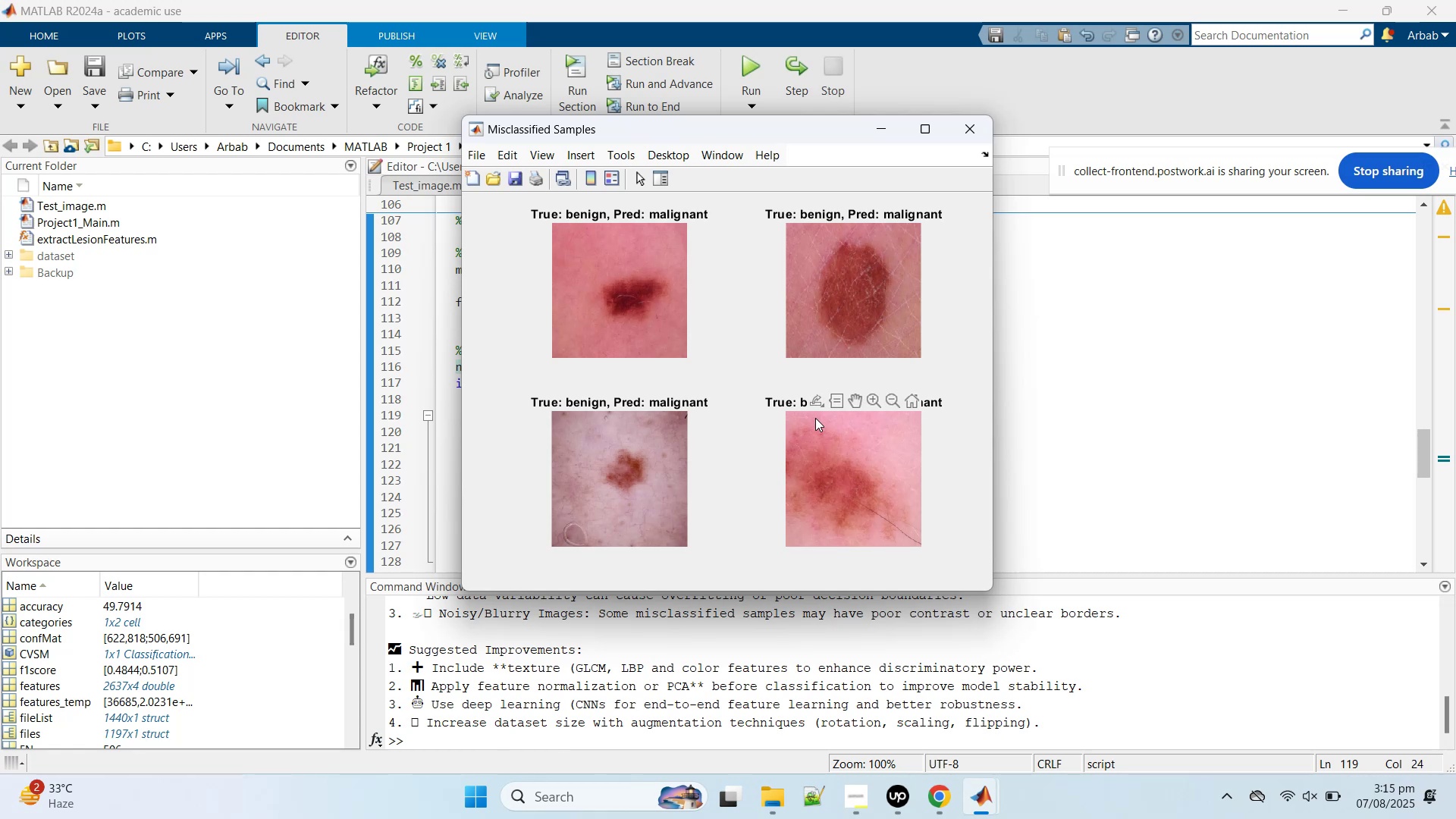 
wait(129.21)
 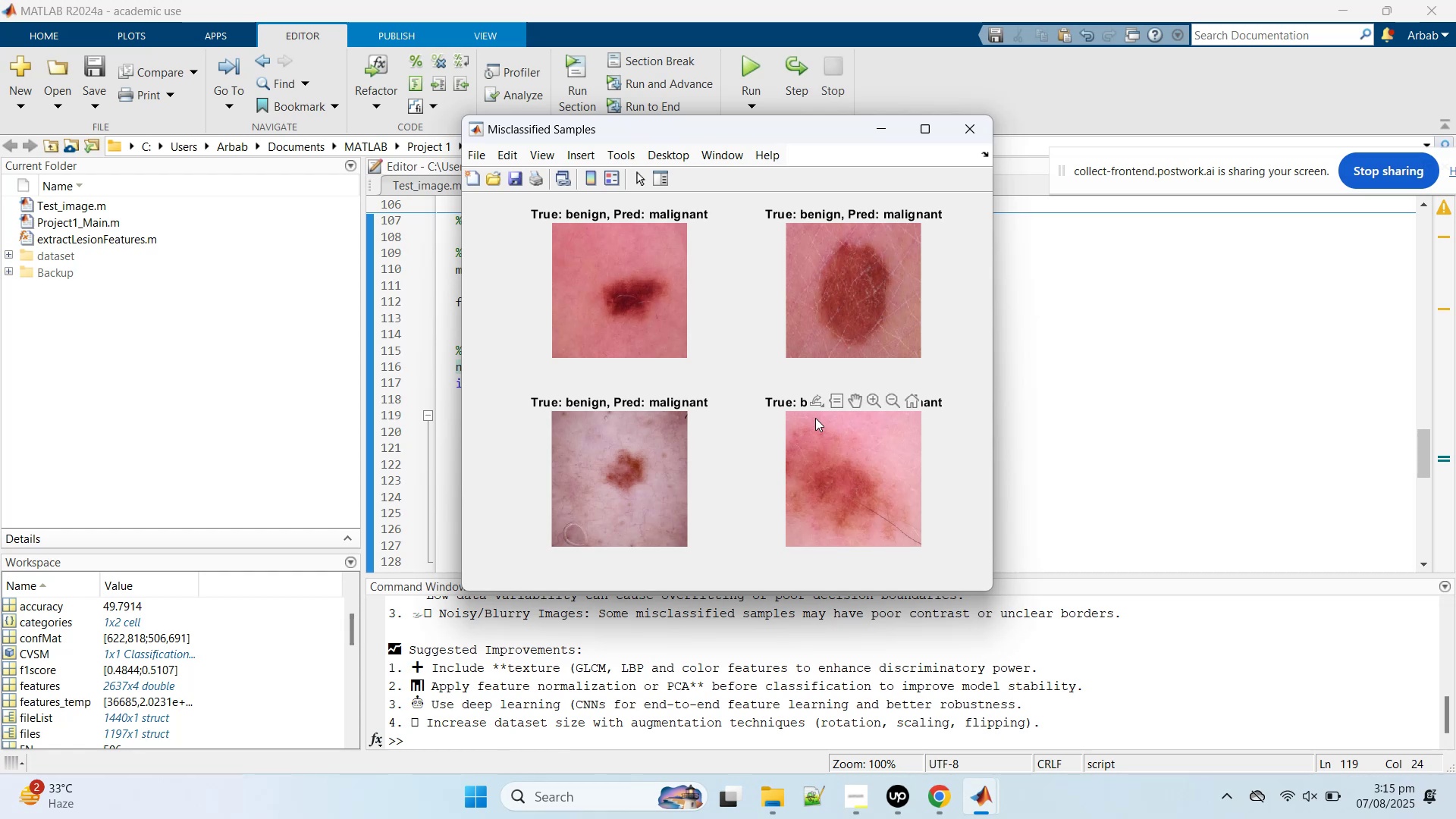 
left_click([1081, 363])
 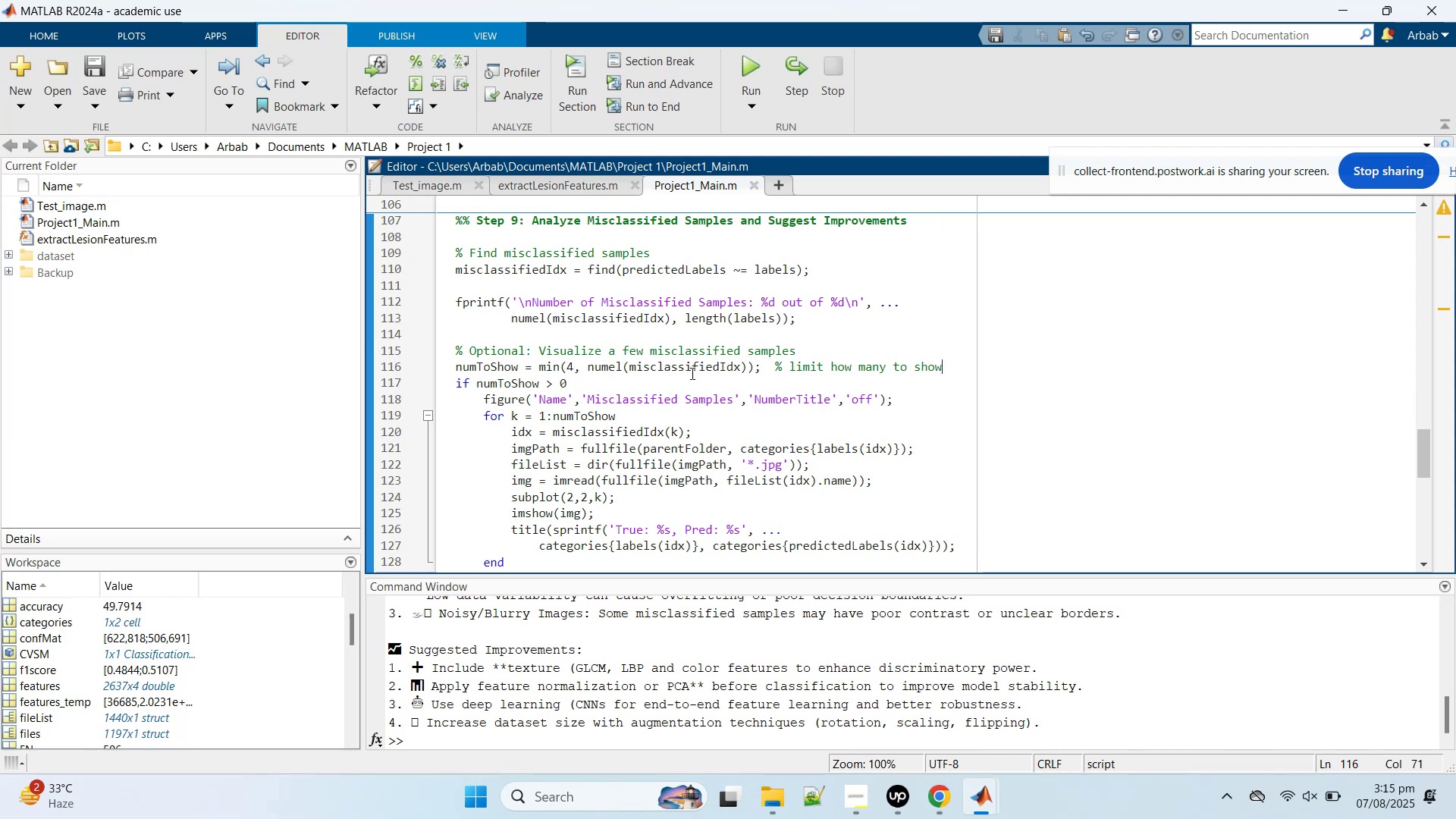 
left_click([667, 347])
 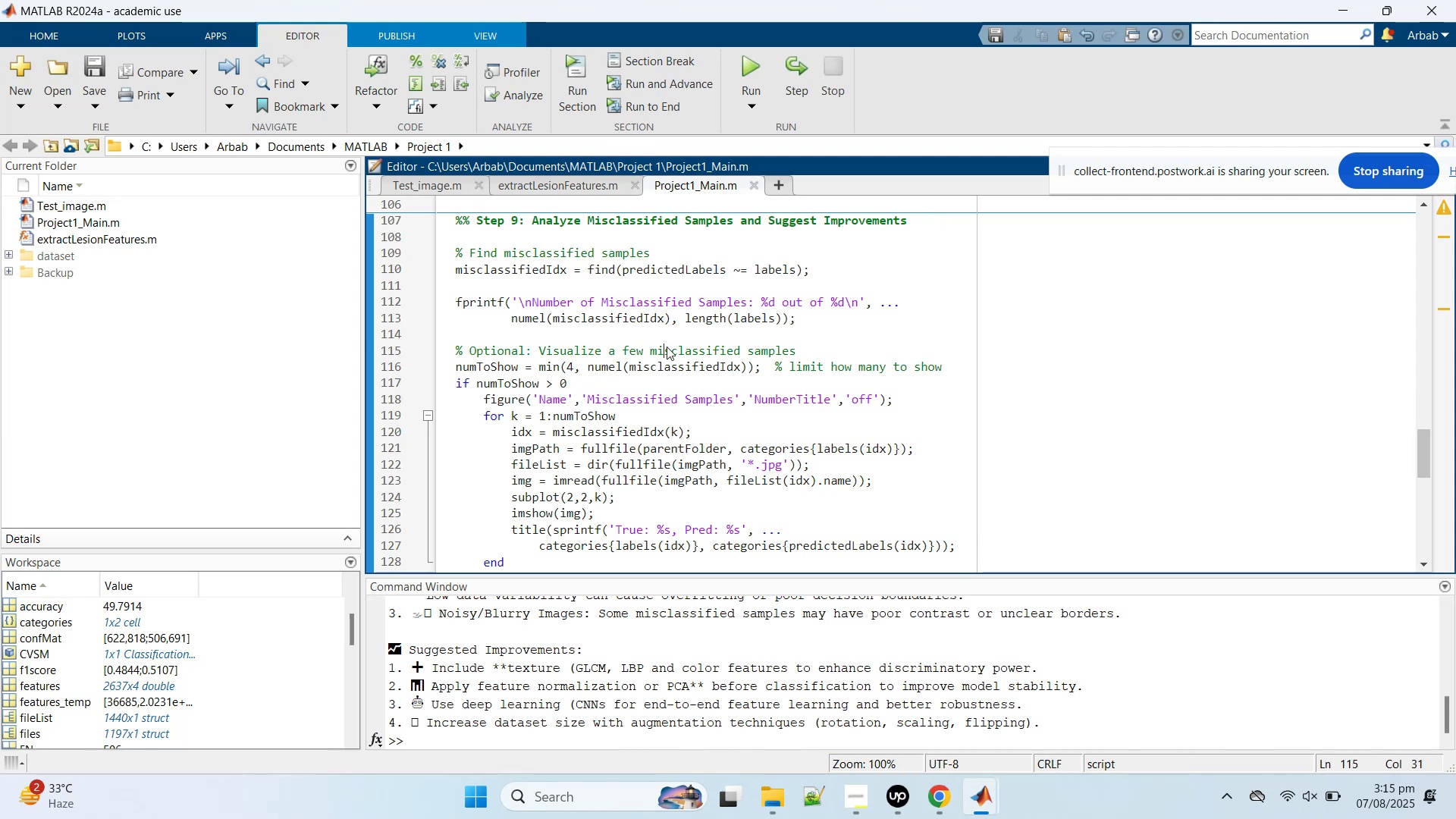 
scroll: coordinate [675, 472], scroll_direction: down, amount: 5.0
 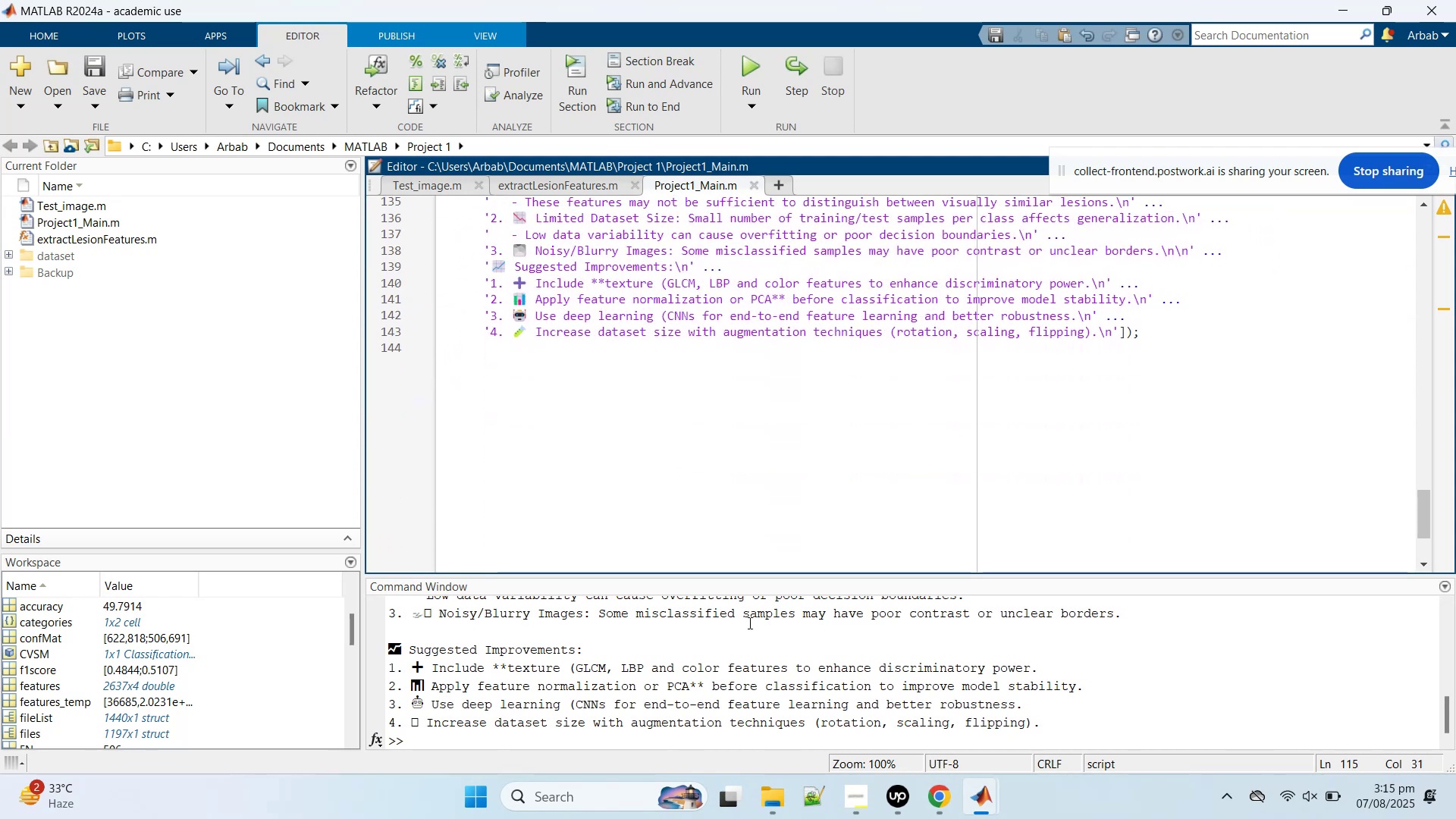 
scroll: coordinate [755, 649], scroll_direction: up, amount: 5.0
 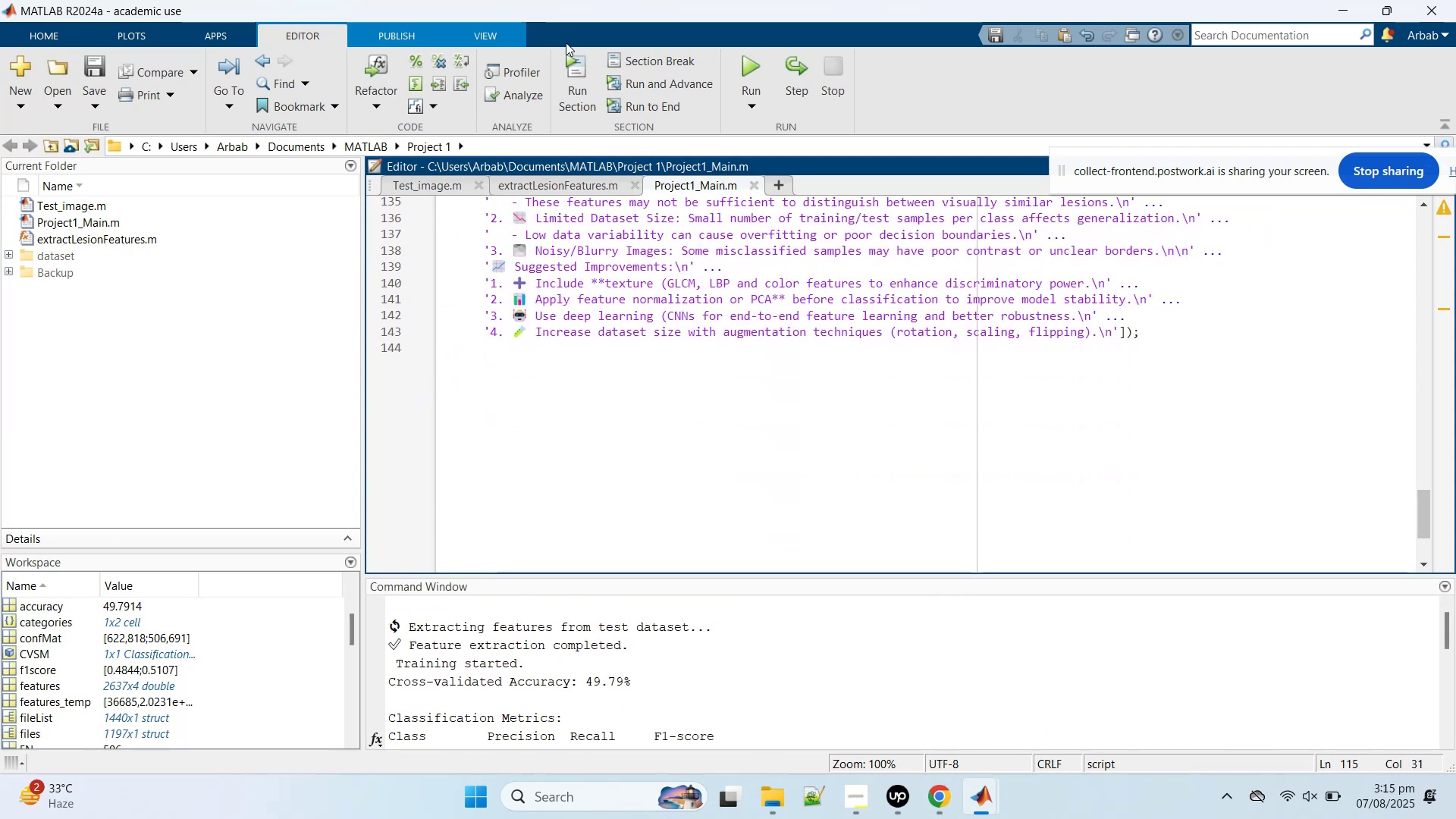 
left_click([364, 35])
 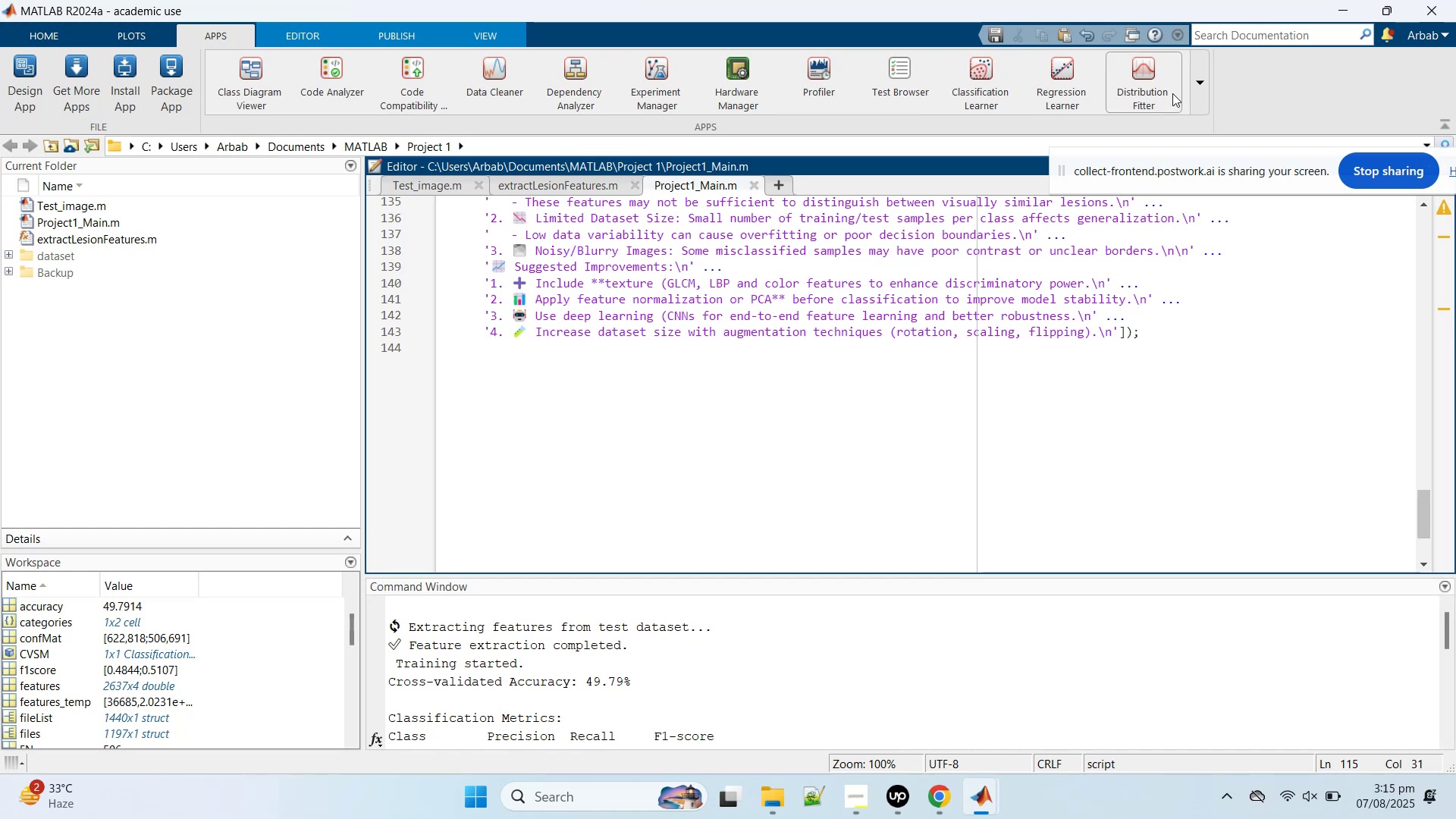 
left_click([982, 77])
 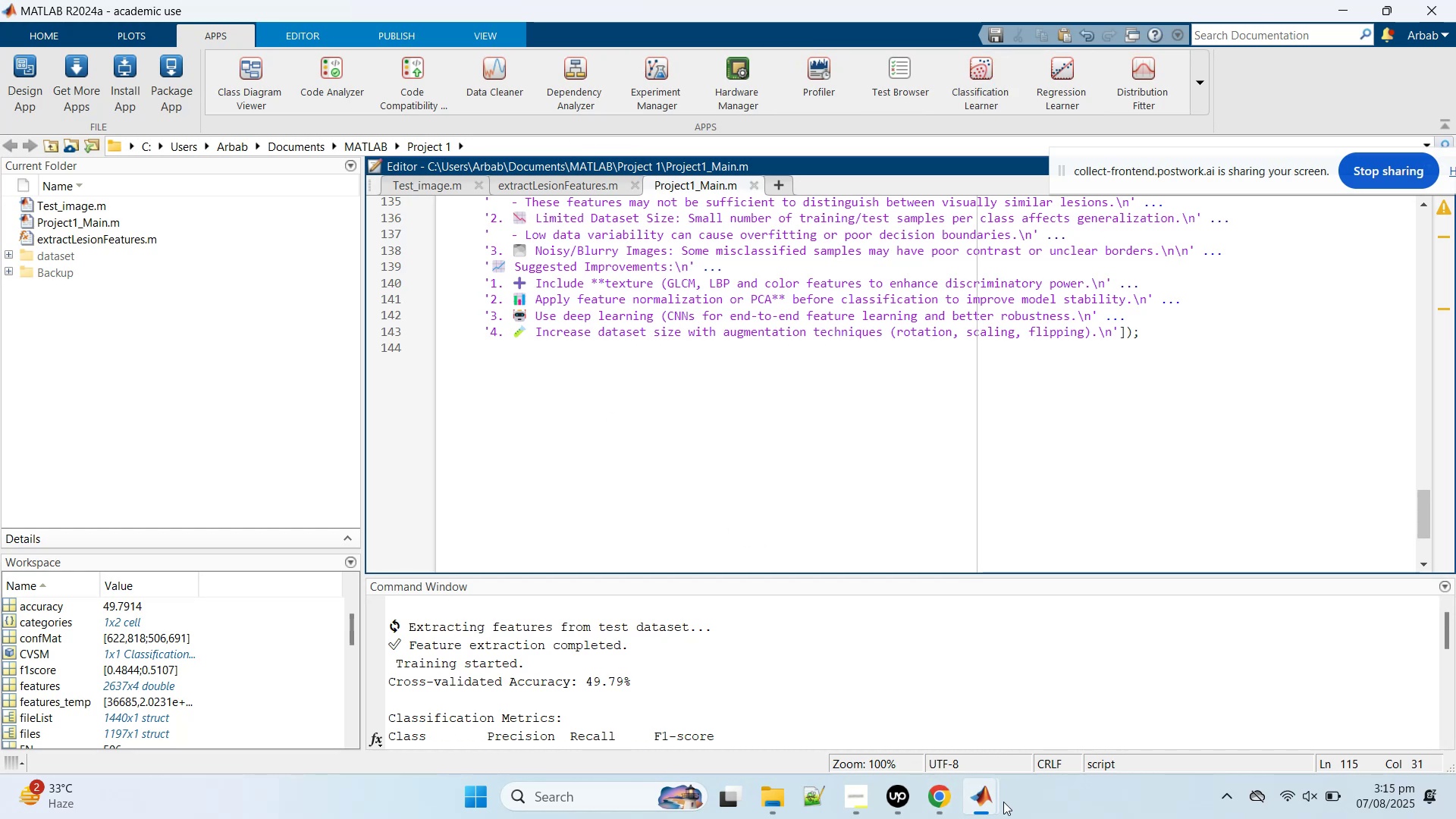 
left_click([991, 803])
 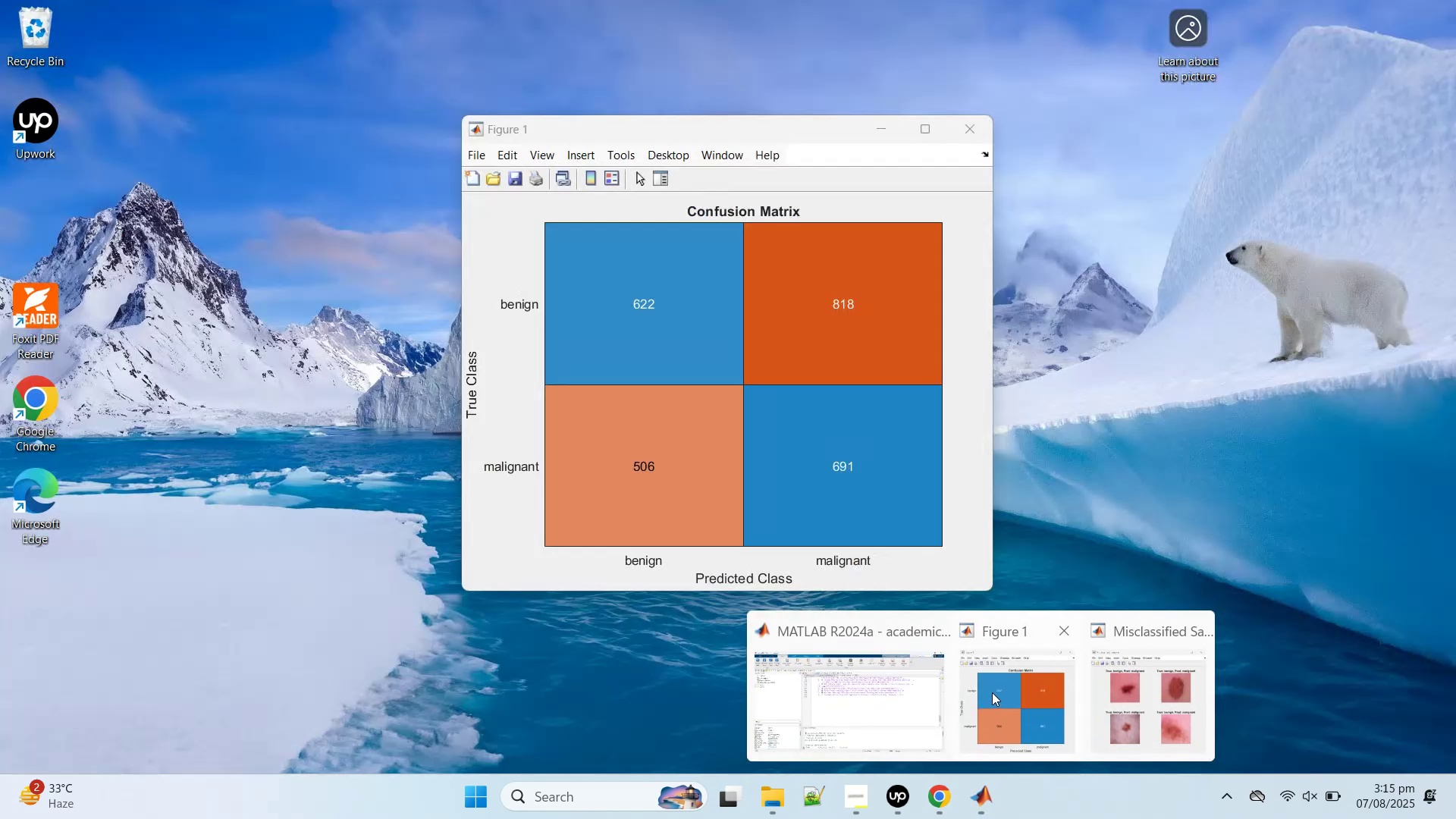 
left_click([992, 692])
 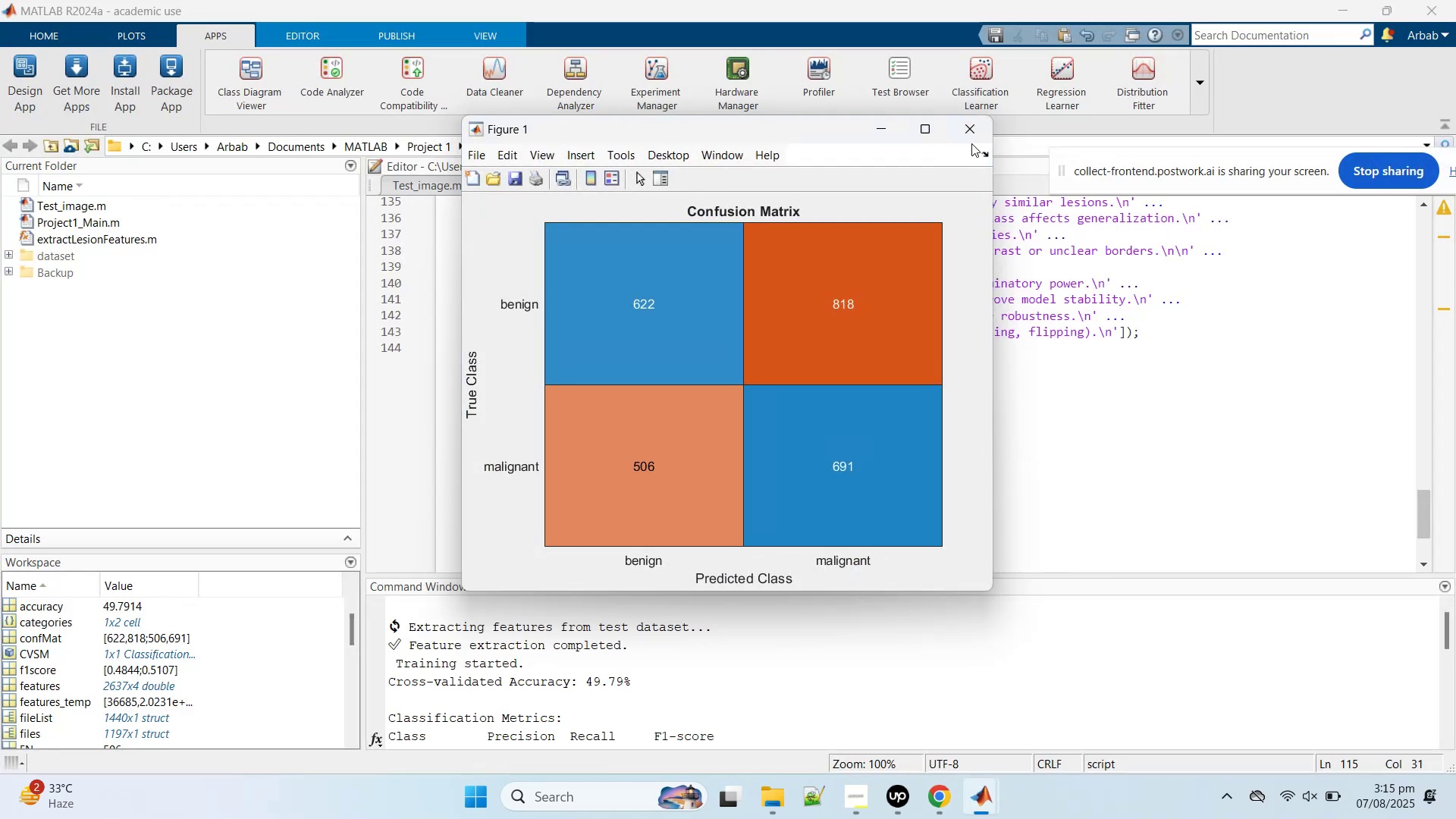 
double_click([976, 135])
 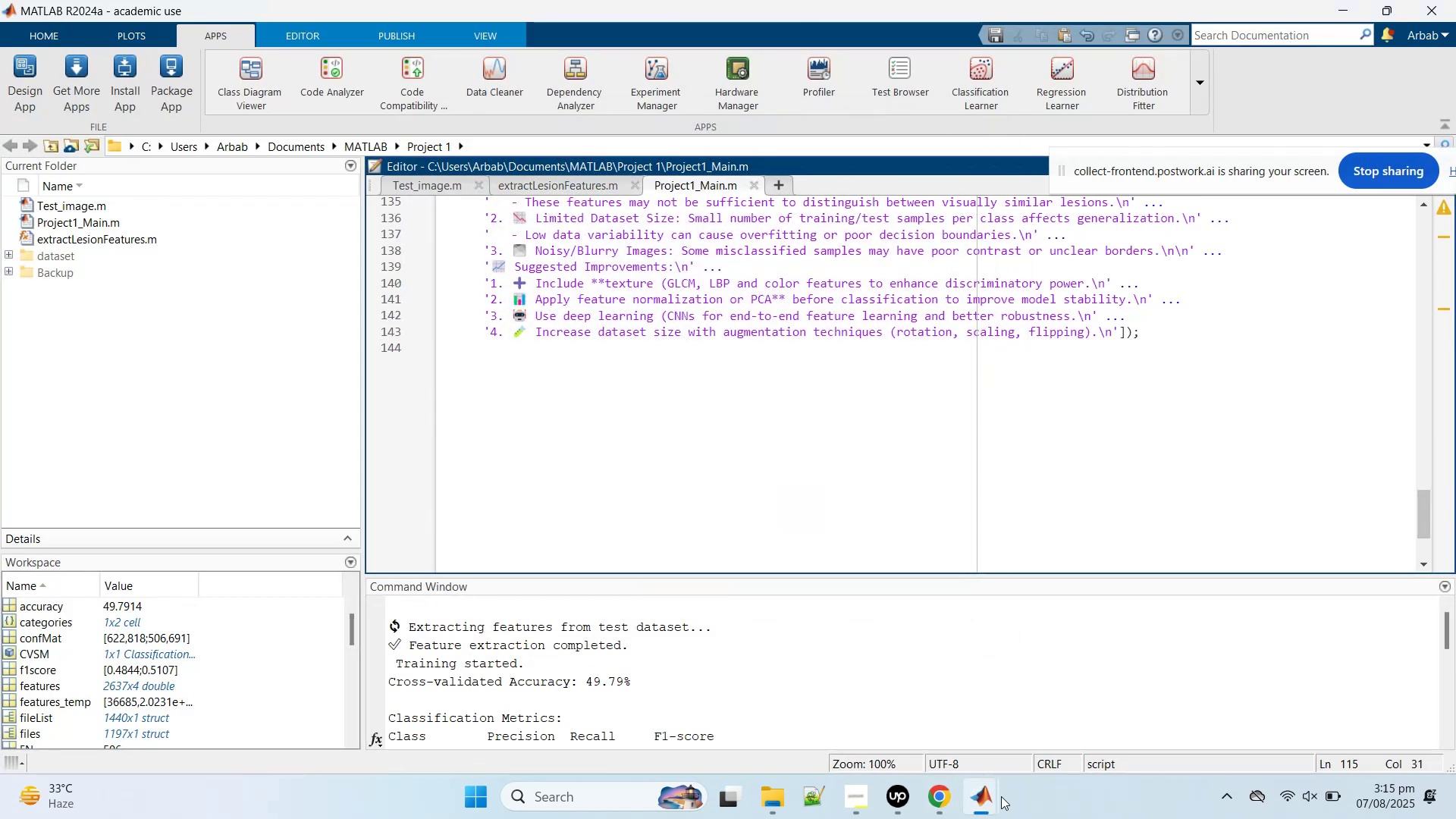 
left_click([977, 795])
 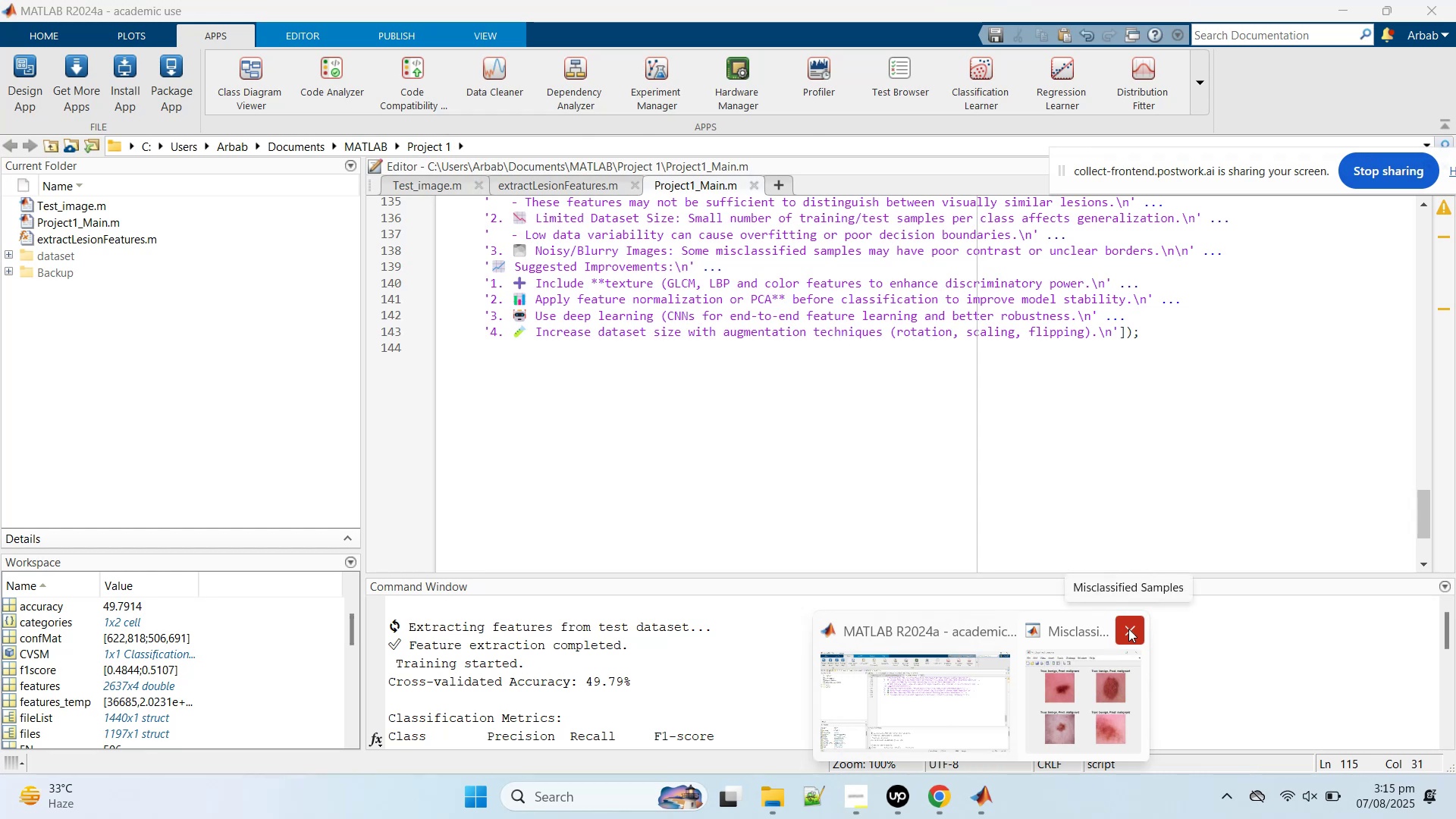 
left_click([1128, 629])
 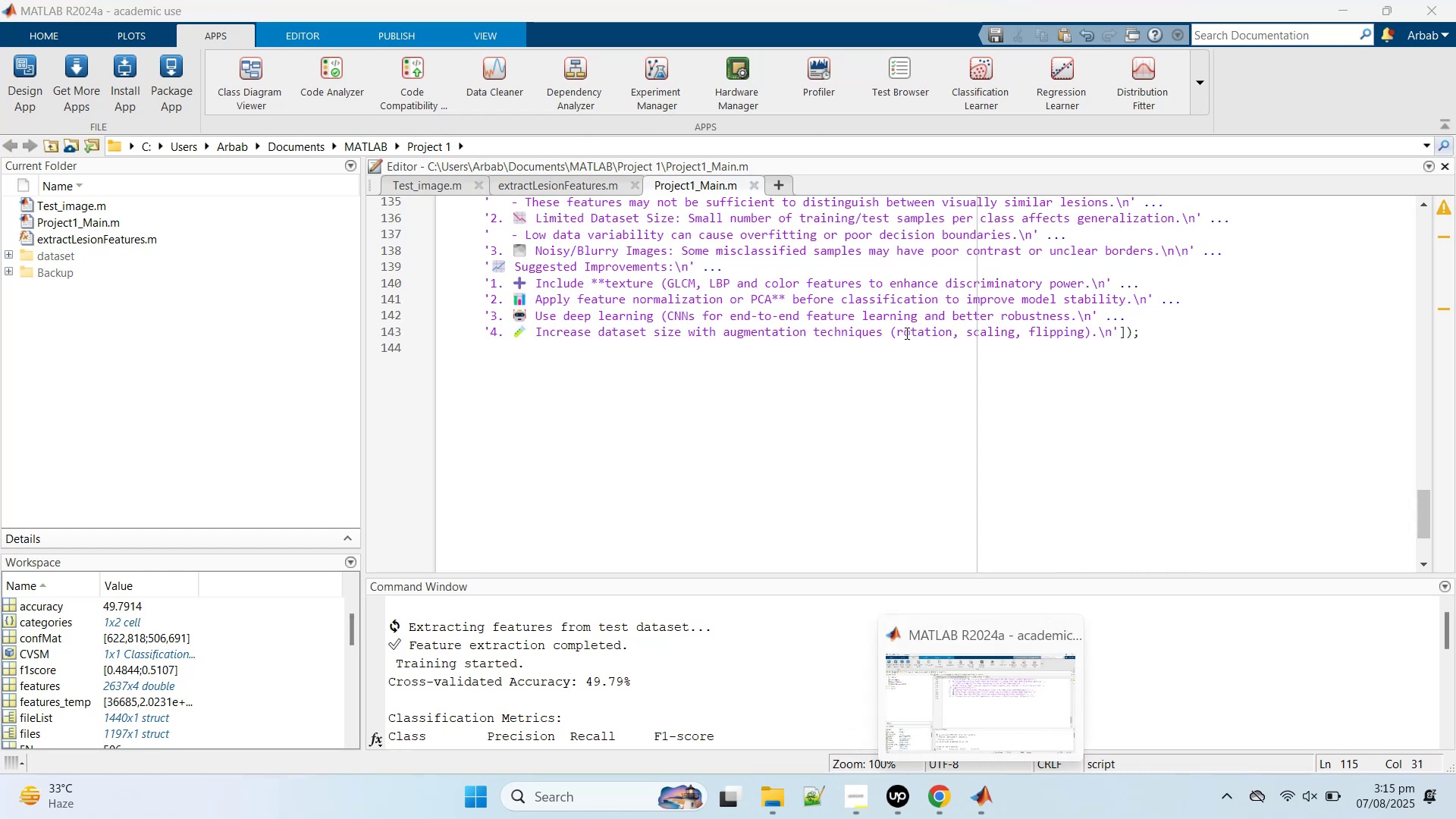 
left_click([892, 369])
 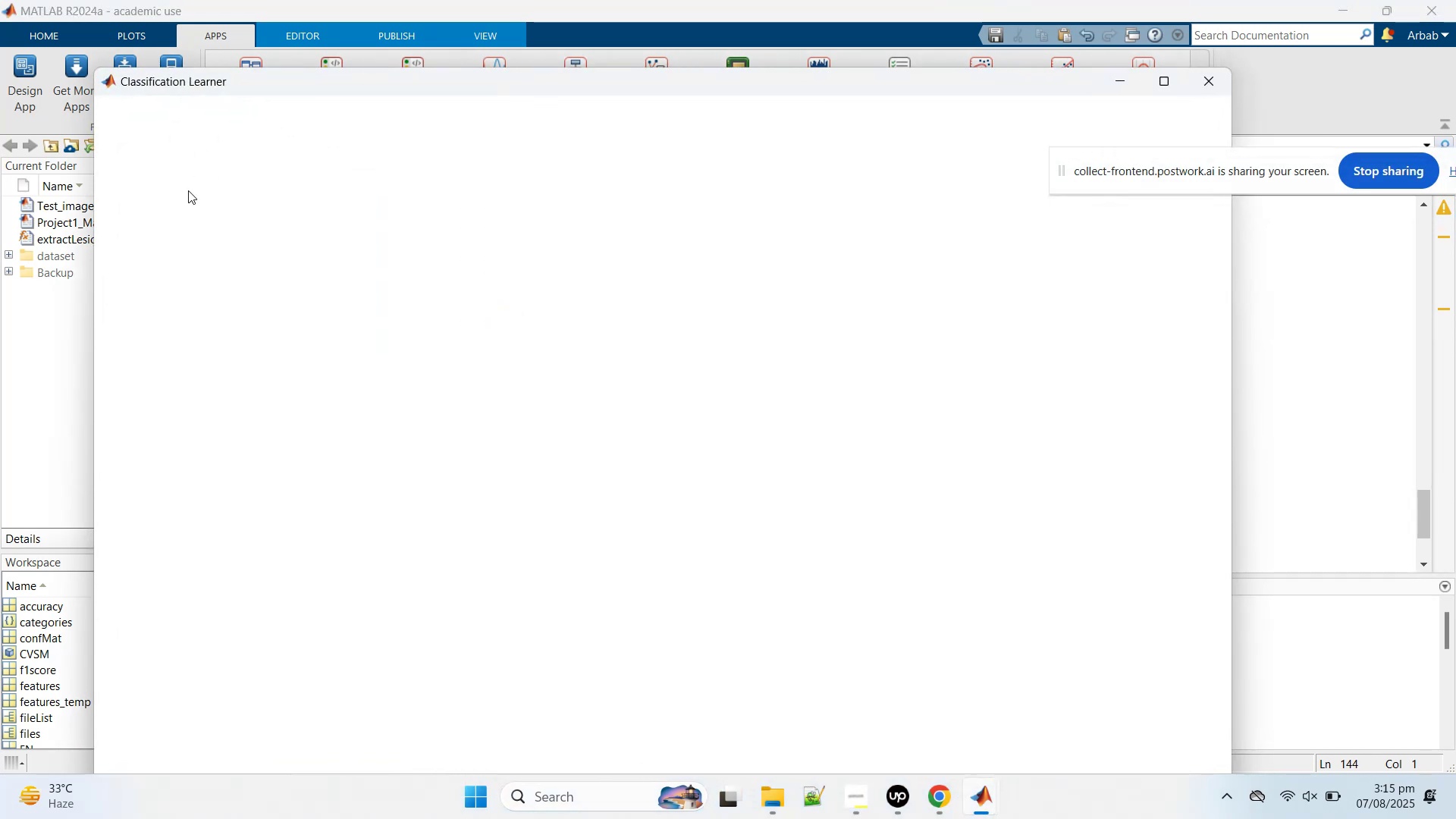 
mouse_move([156, 104])
 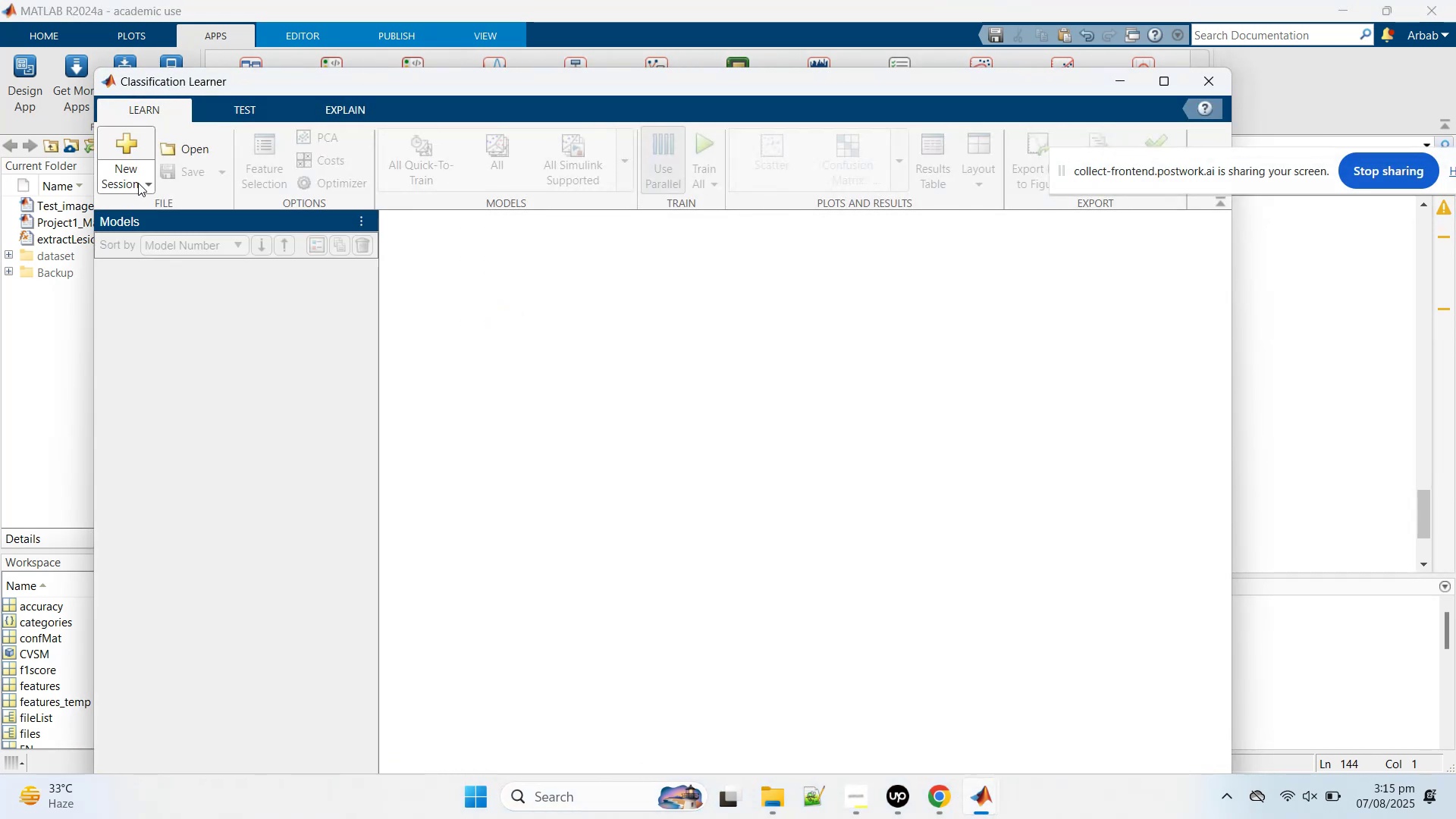 
left_click([138, 183])
 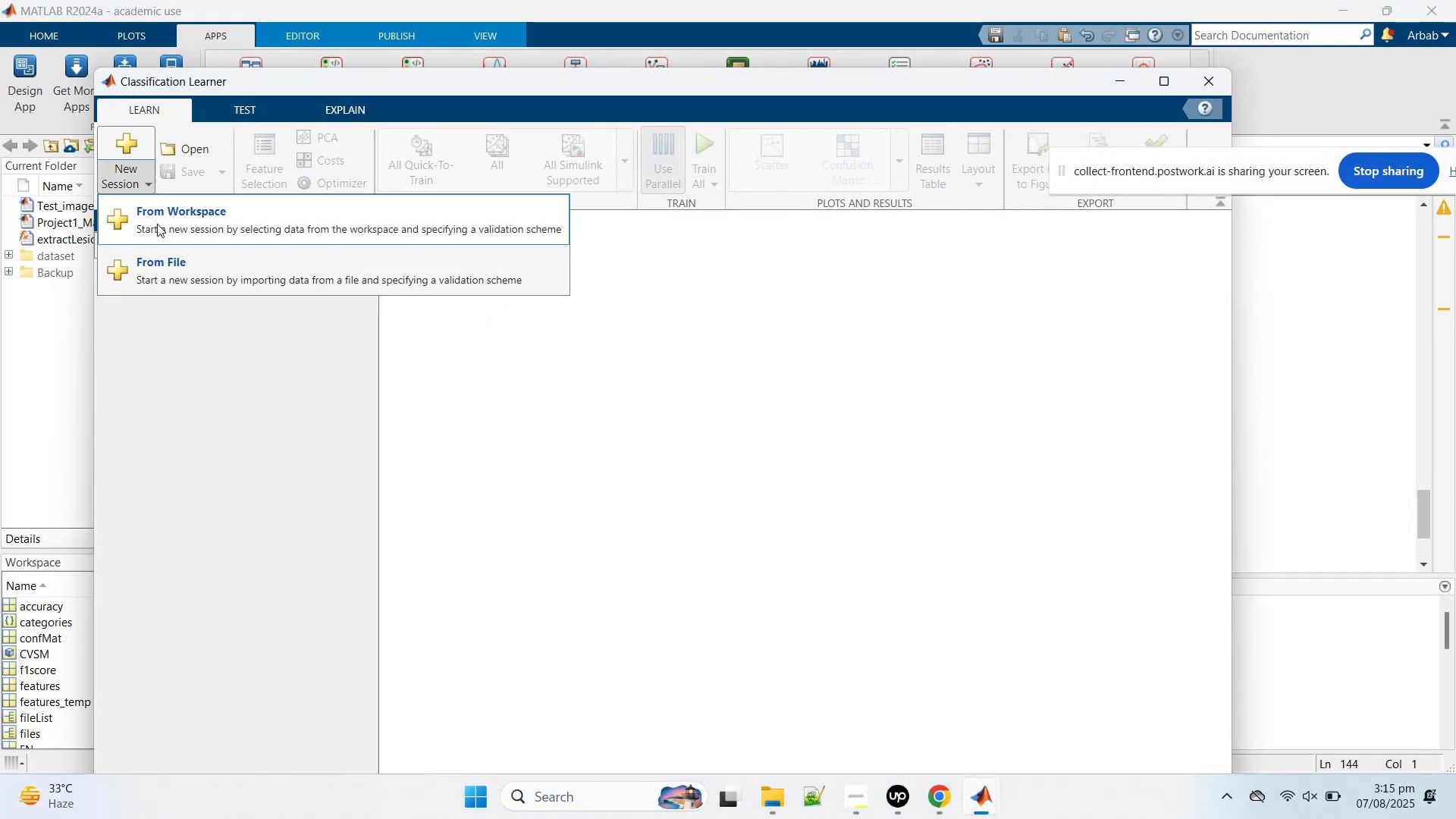 
left_click([157, 224])
 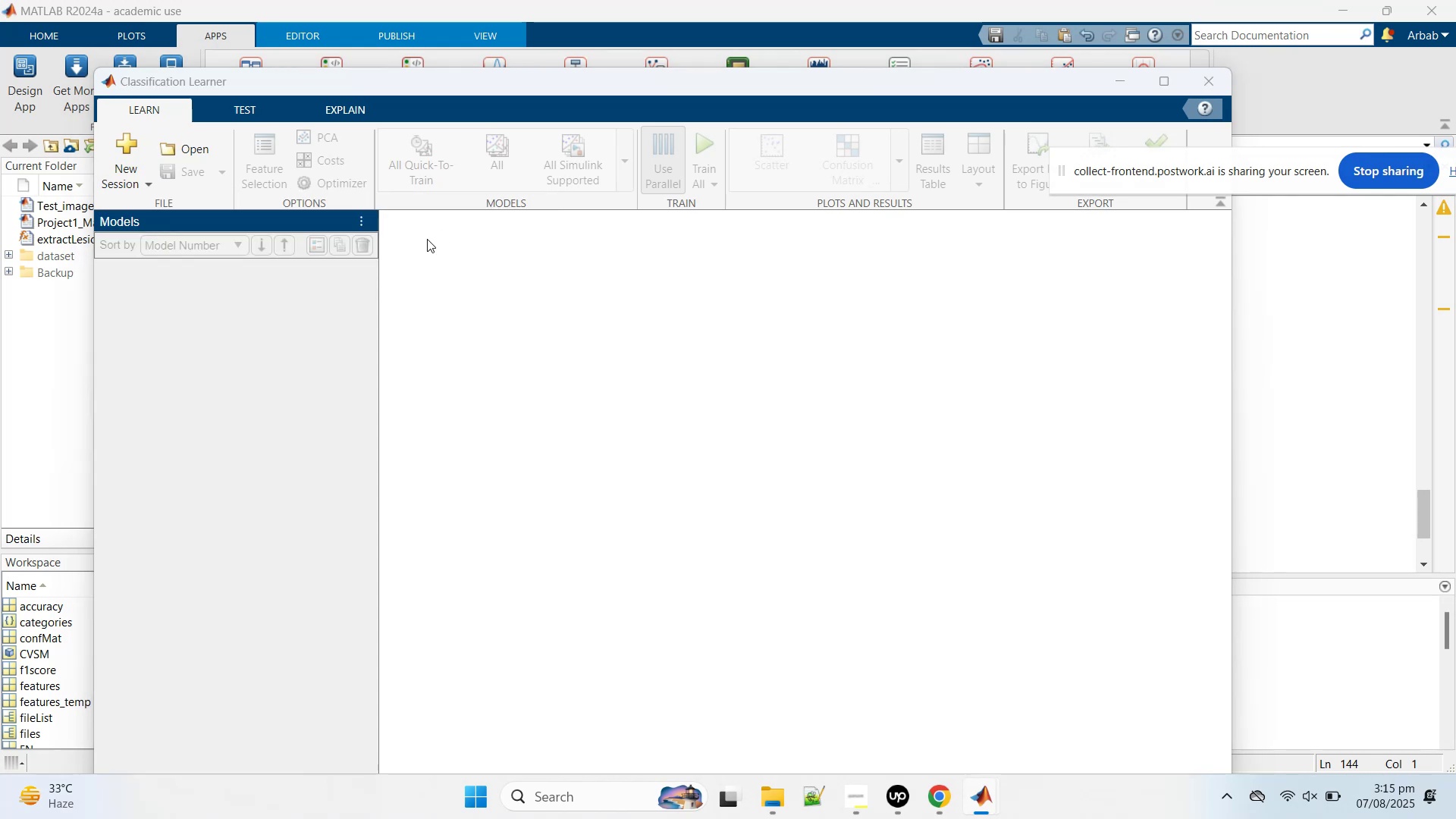 
wait(5.92)
 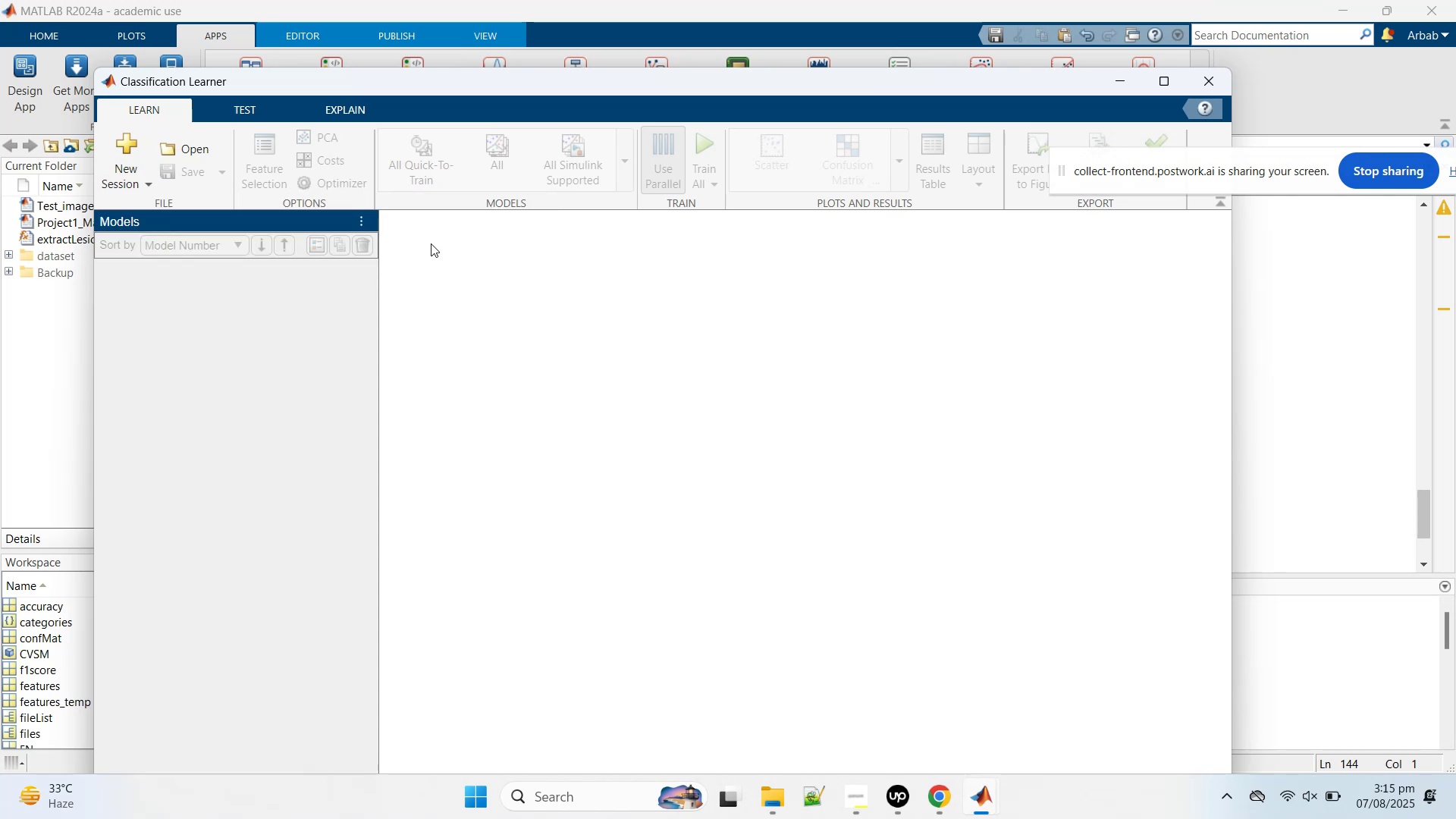 
scroll: coordinate [427, 239], scroll_direction: up, amount: 1.0
 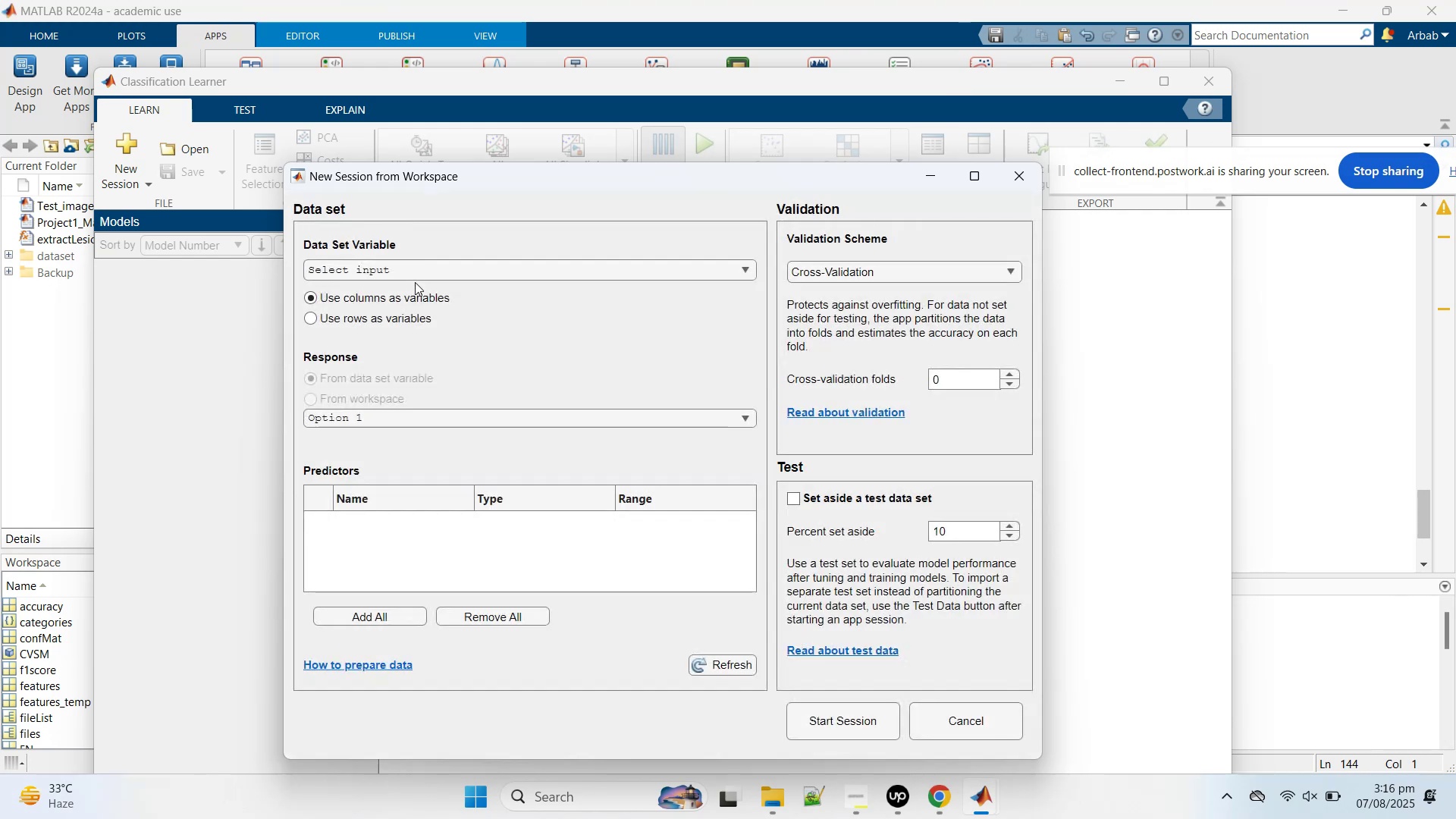 
wait(5.79)
 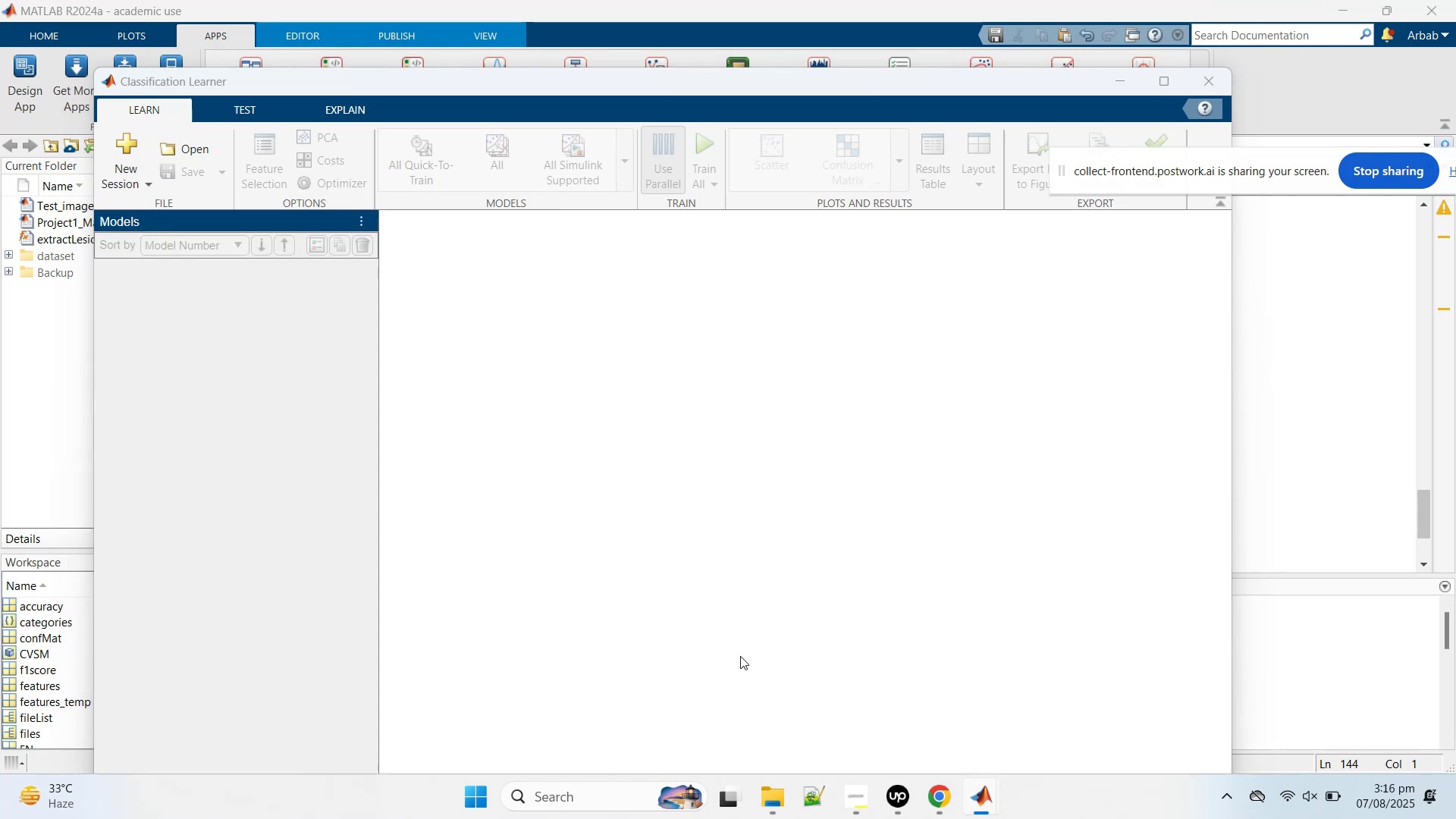 
left_click([375, 270])
 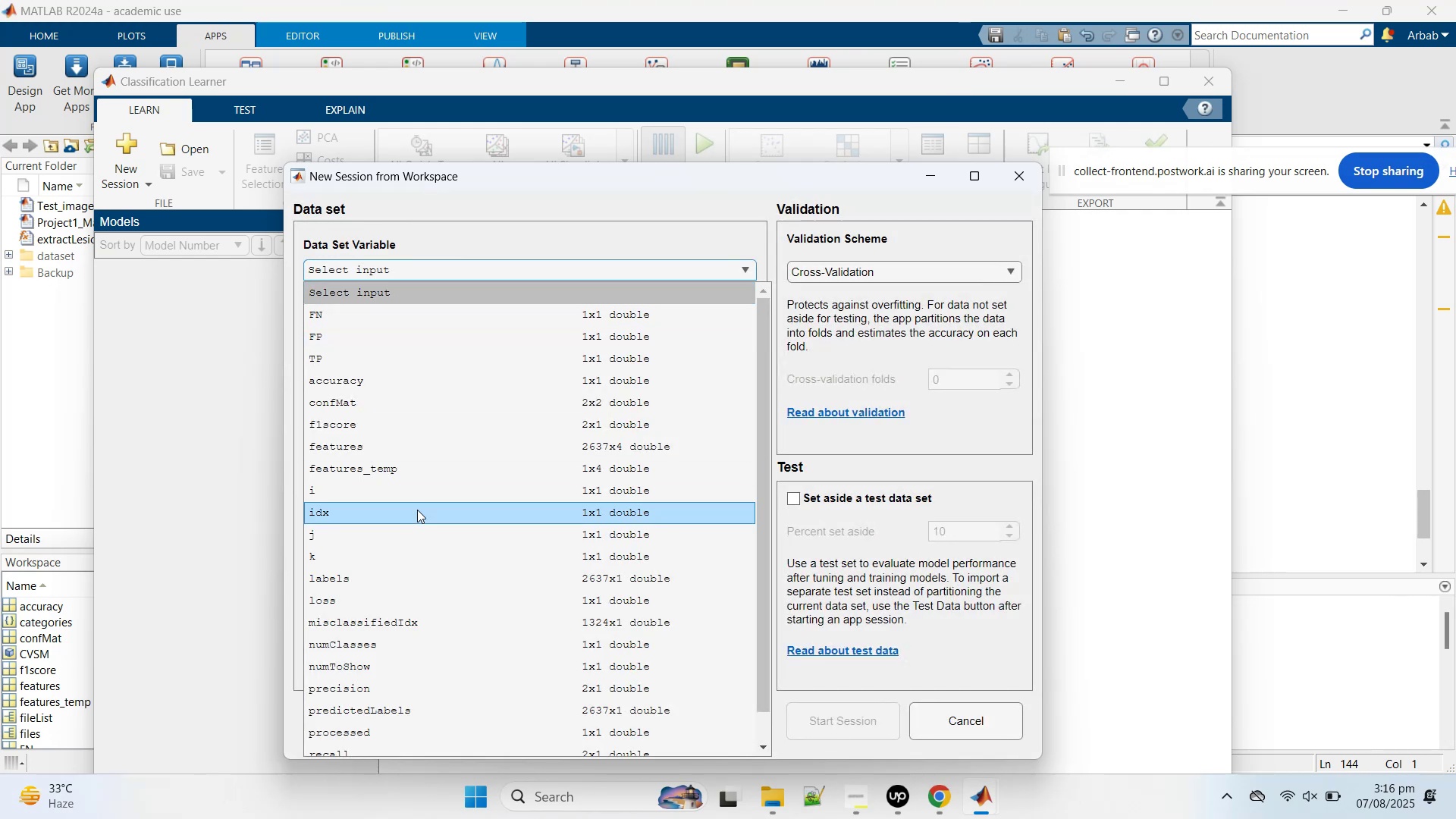 
scroll: coordinate [435, 507], scroll_direction: down, amount: 2.0
 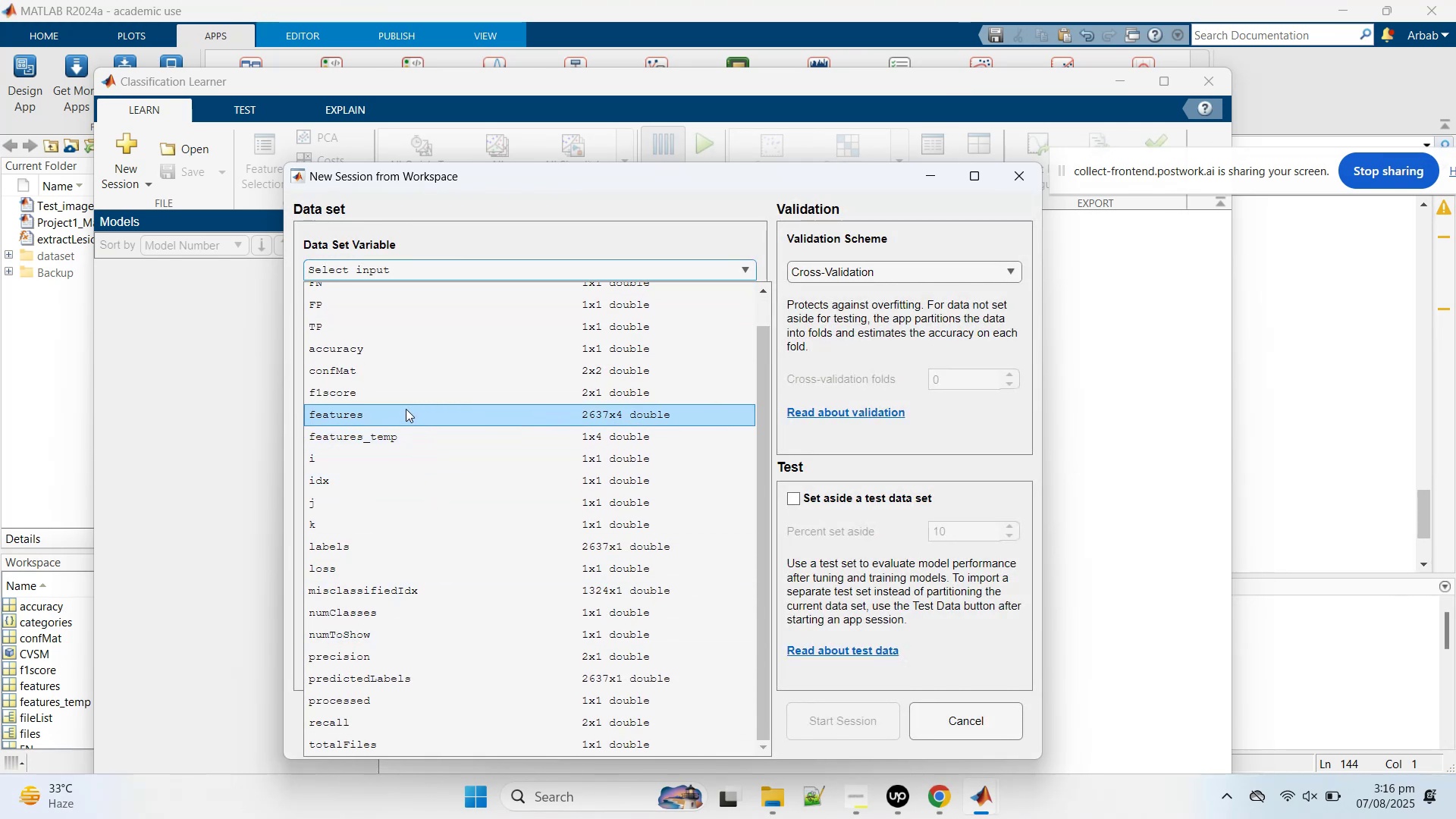 
left_click([406, 409])
 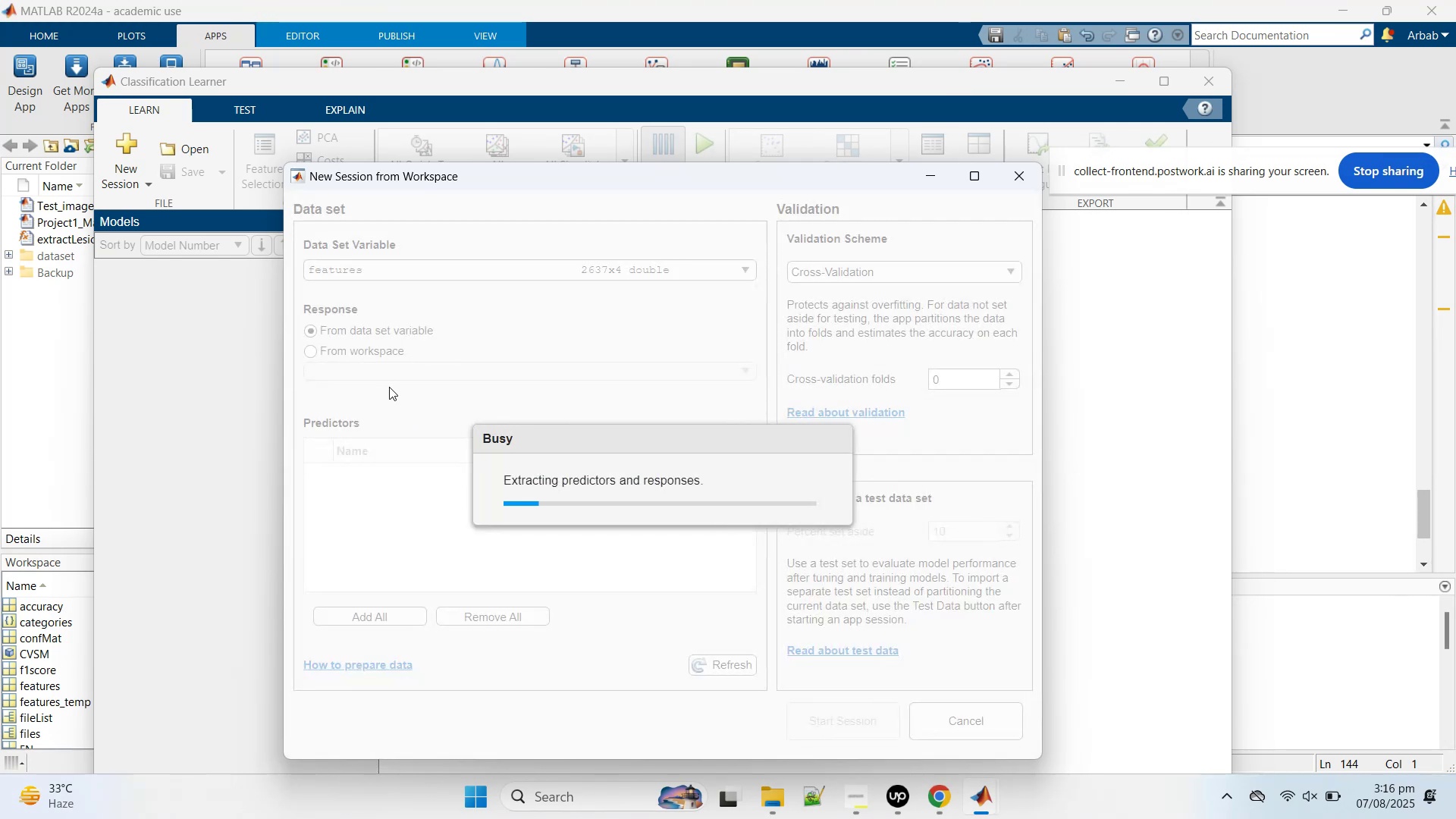 
mouse_move([375, 380])
 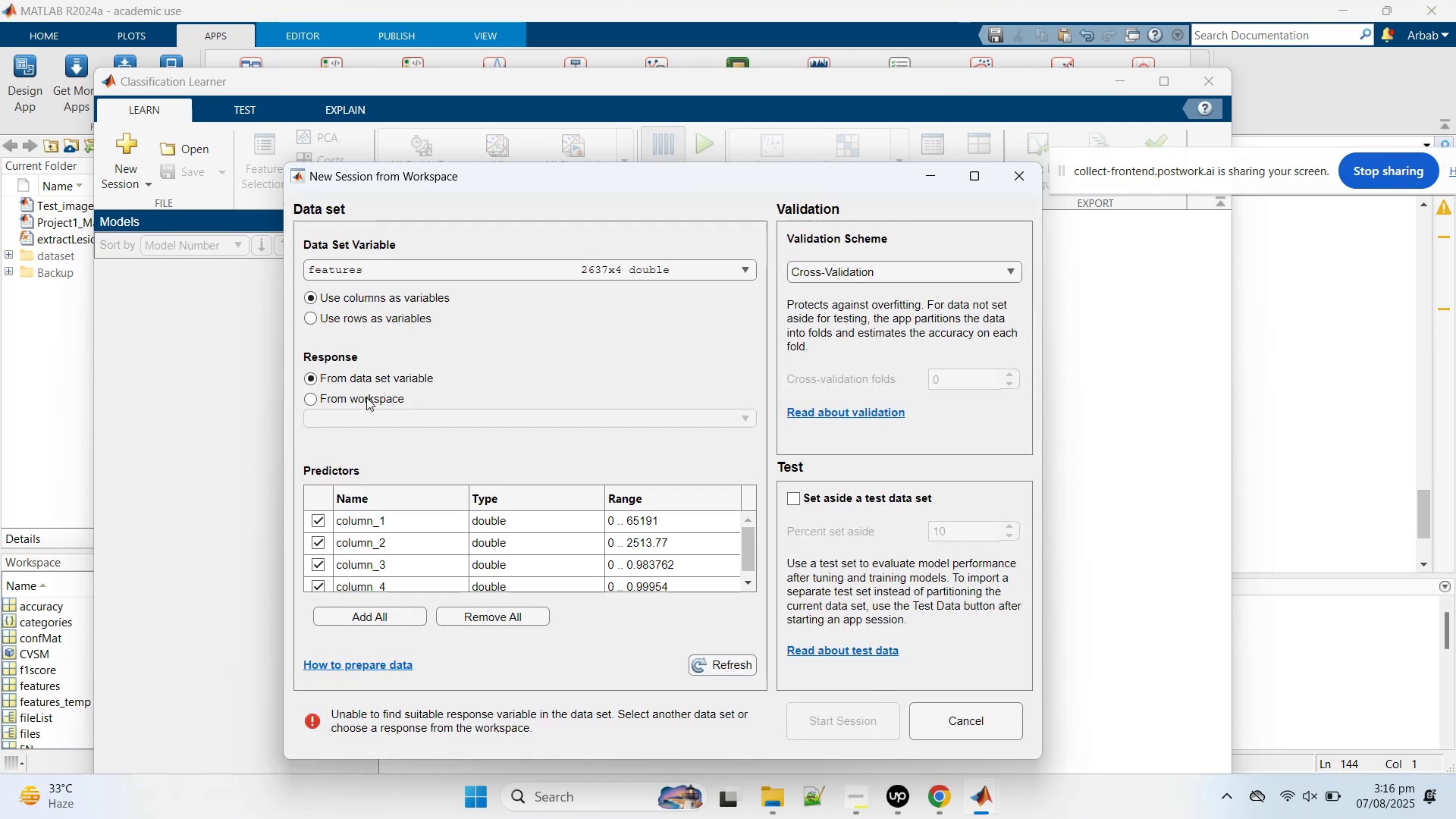 
left_click([366, 397])
 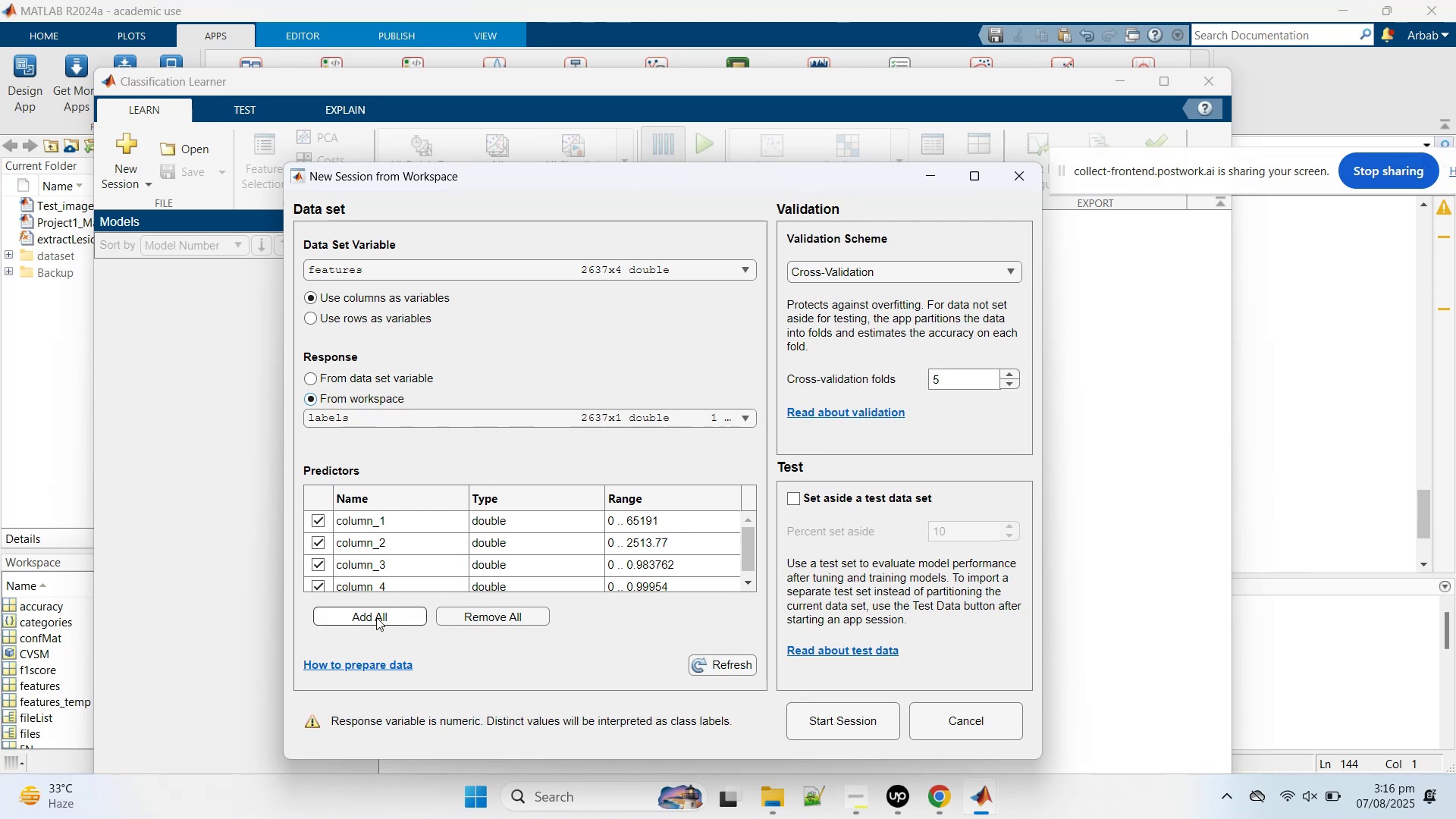 
wait(6.02)
 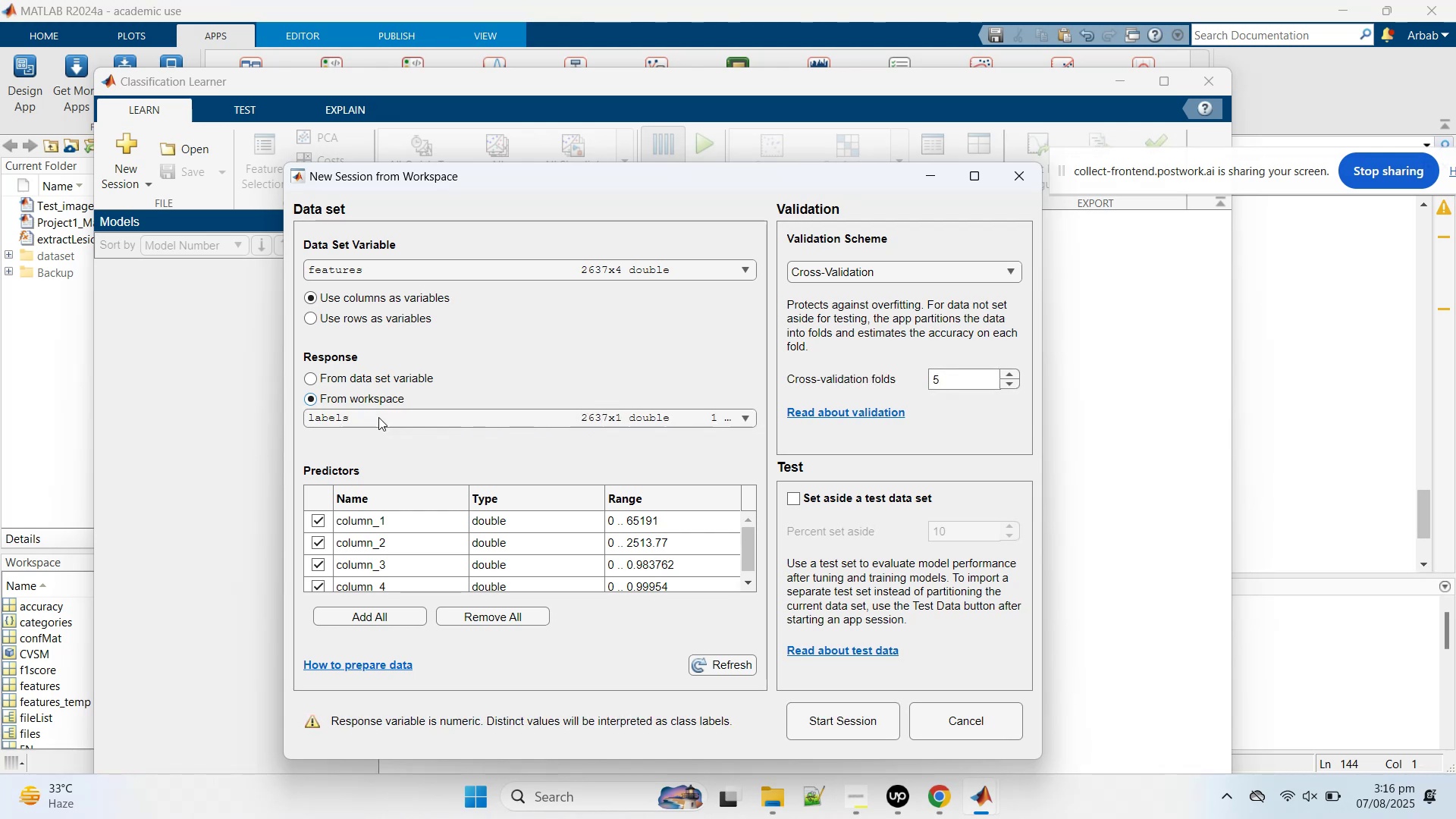 
left_click([376, 617])
 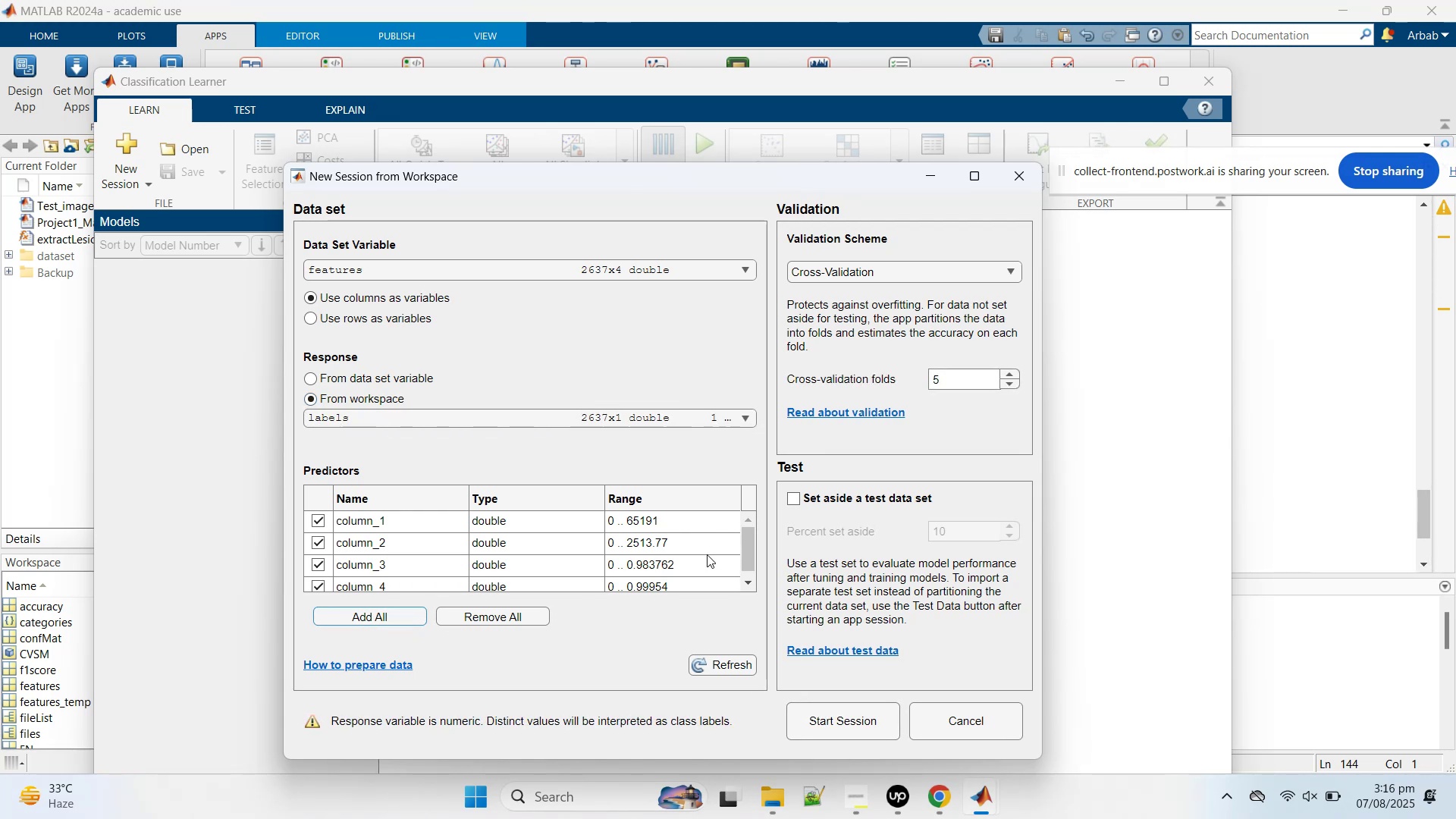 
scroll: coordinate [667, 554], scroll_direction: down, amount: 4.0
 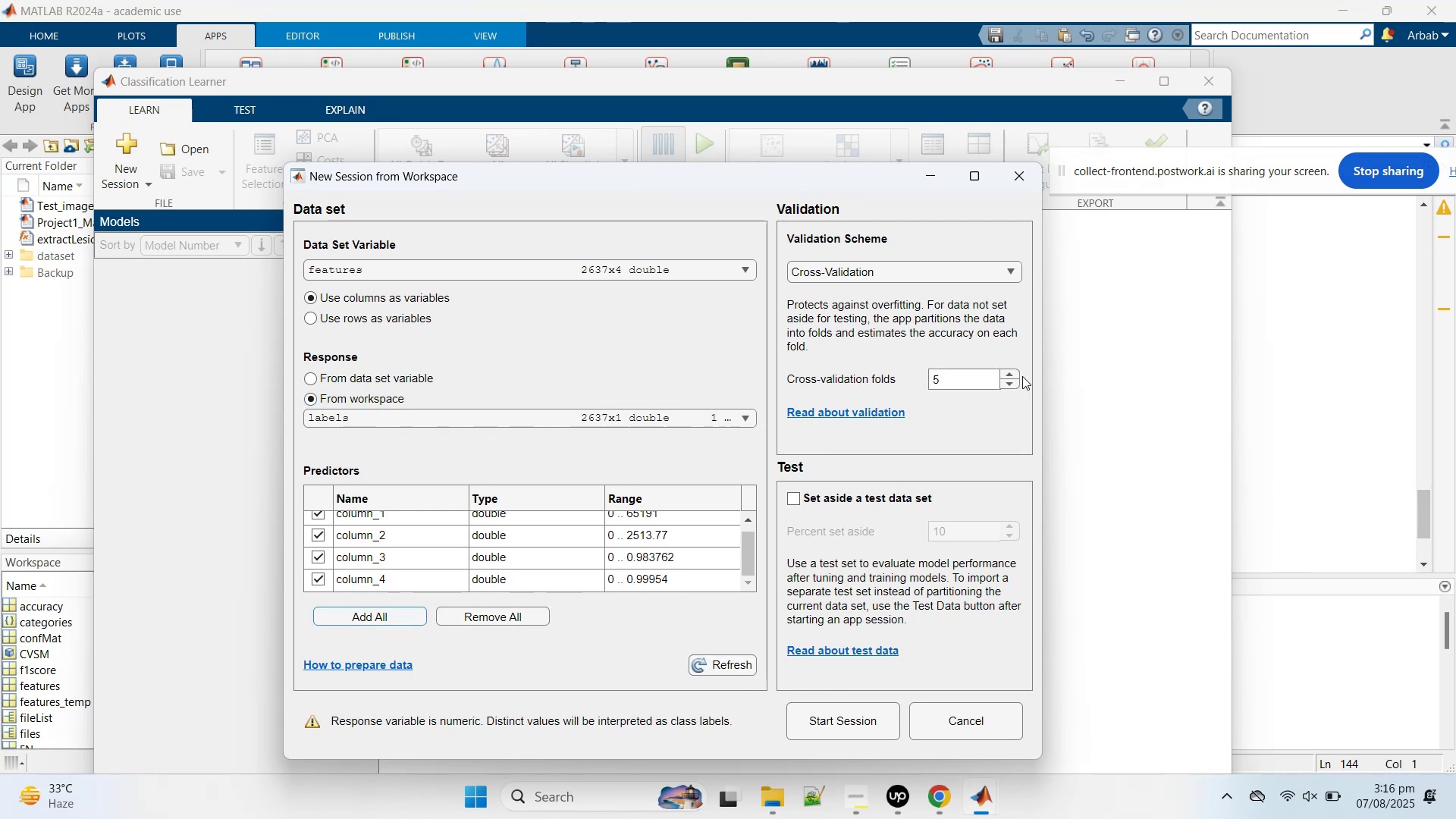 
double_click([1012, 374])
 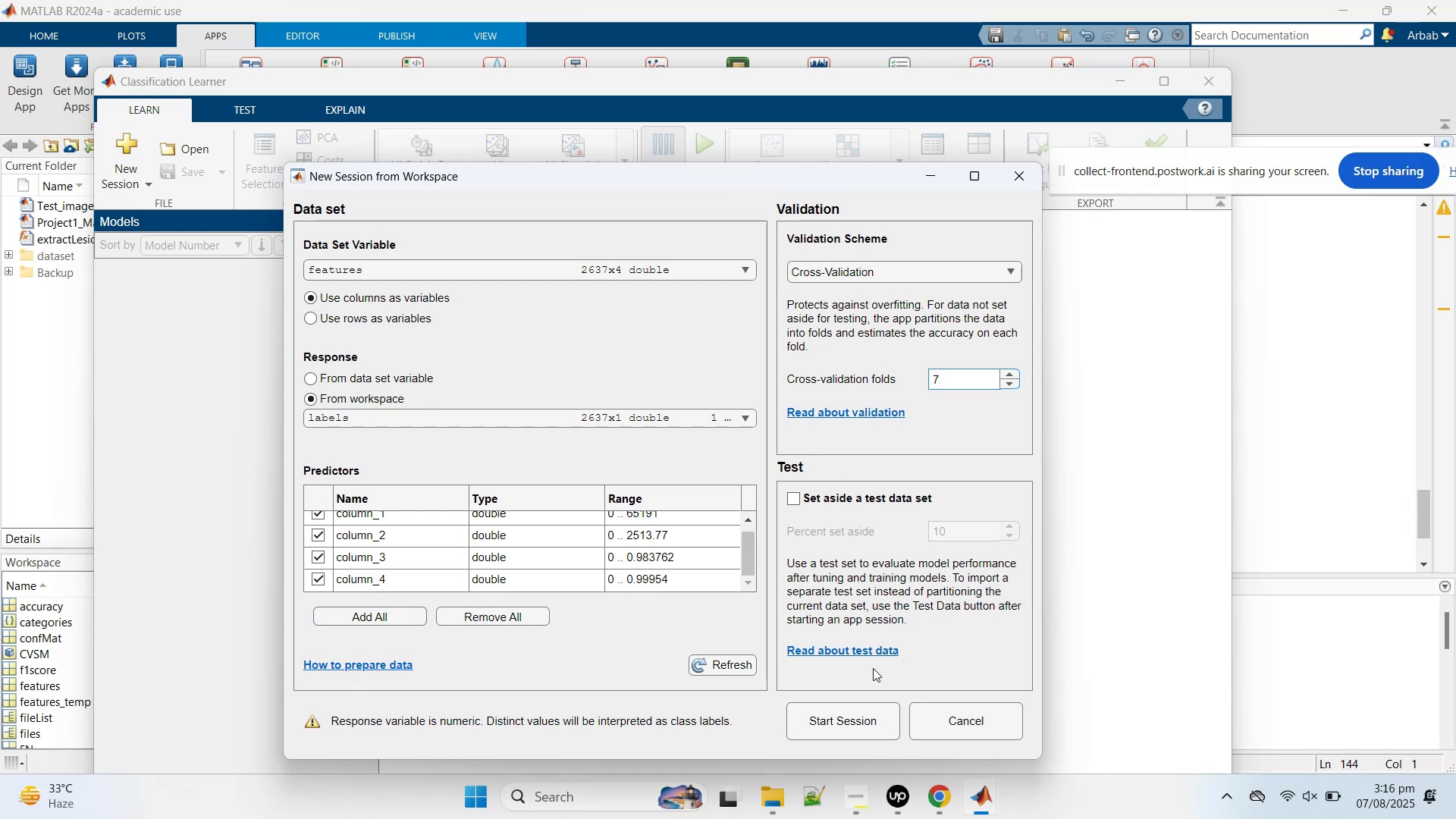 
left_click([884, 723])
 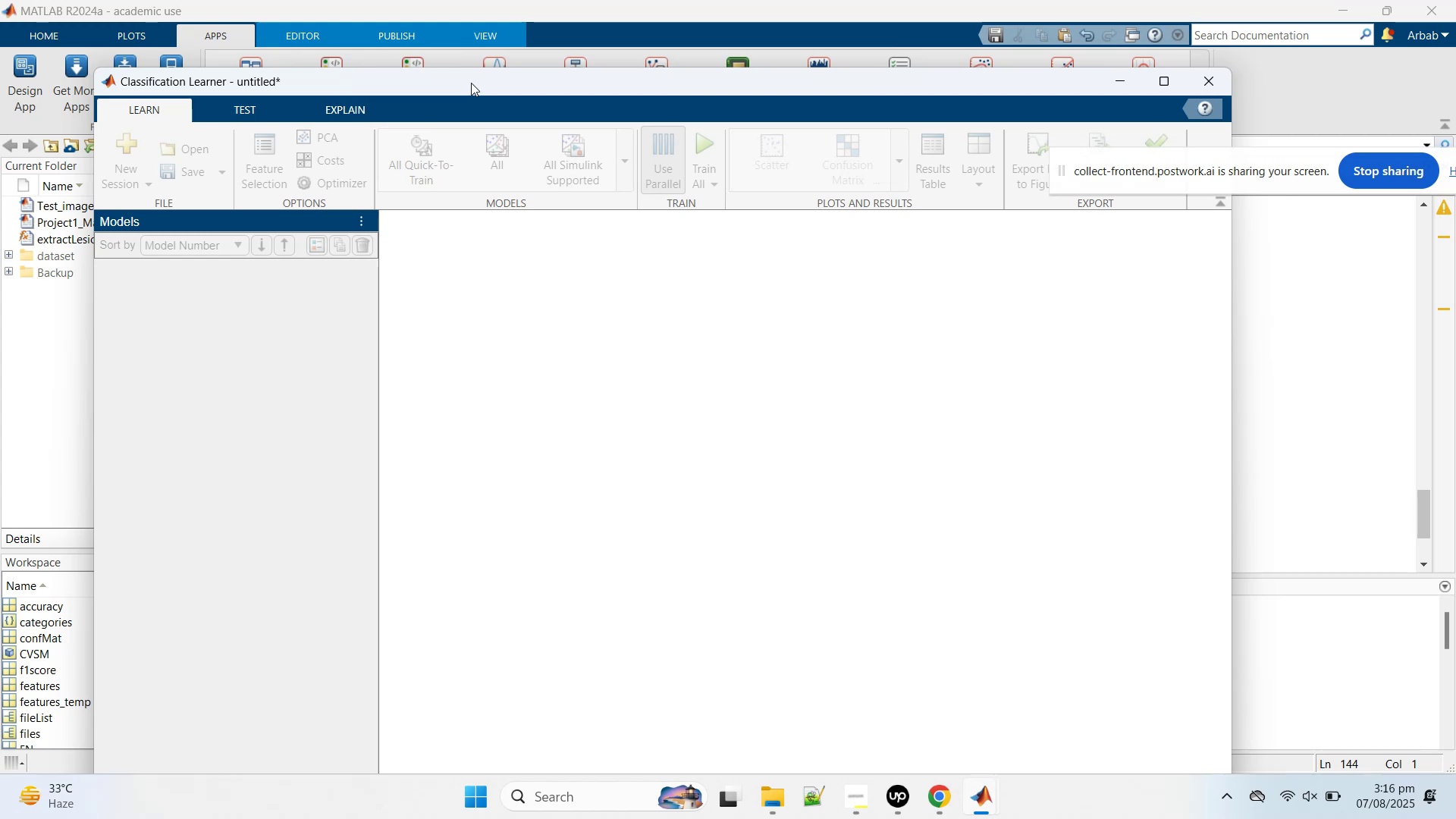 
wait(10.23)
 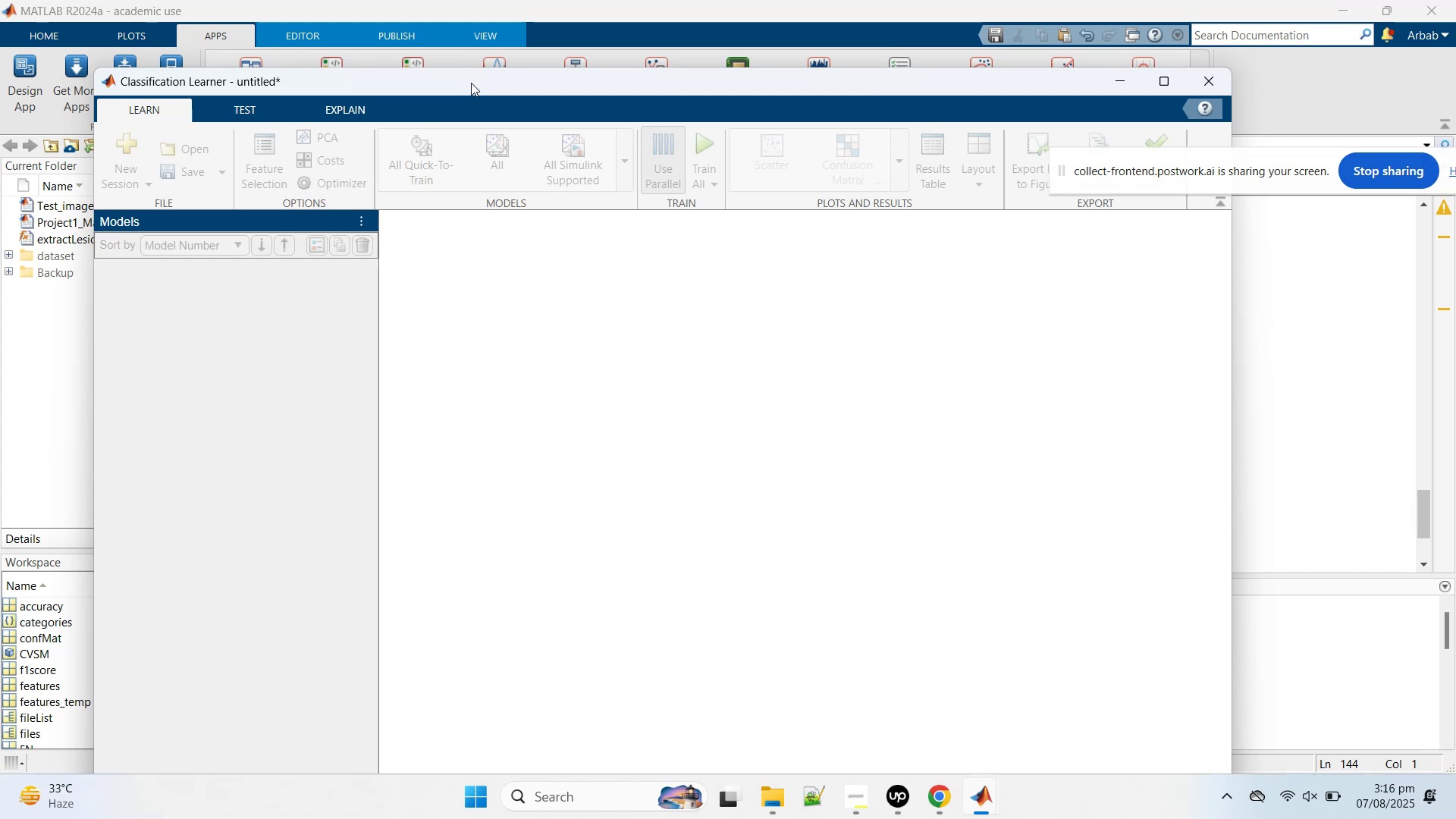 
double_click([471, 83])
 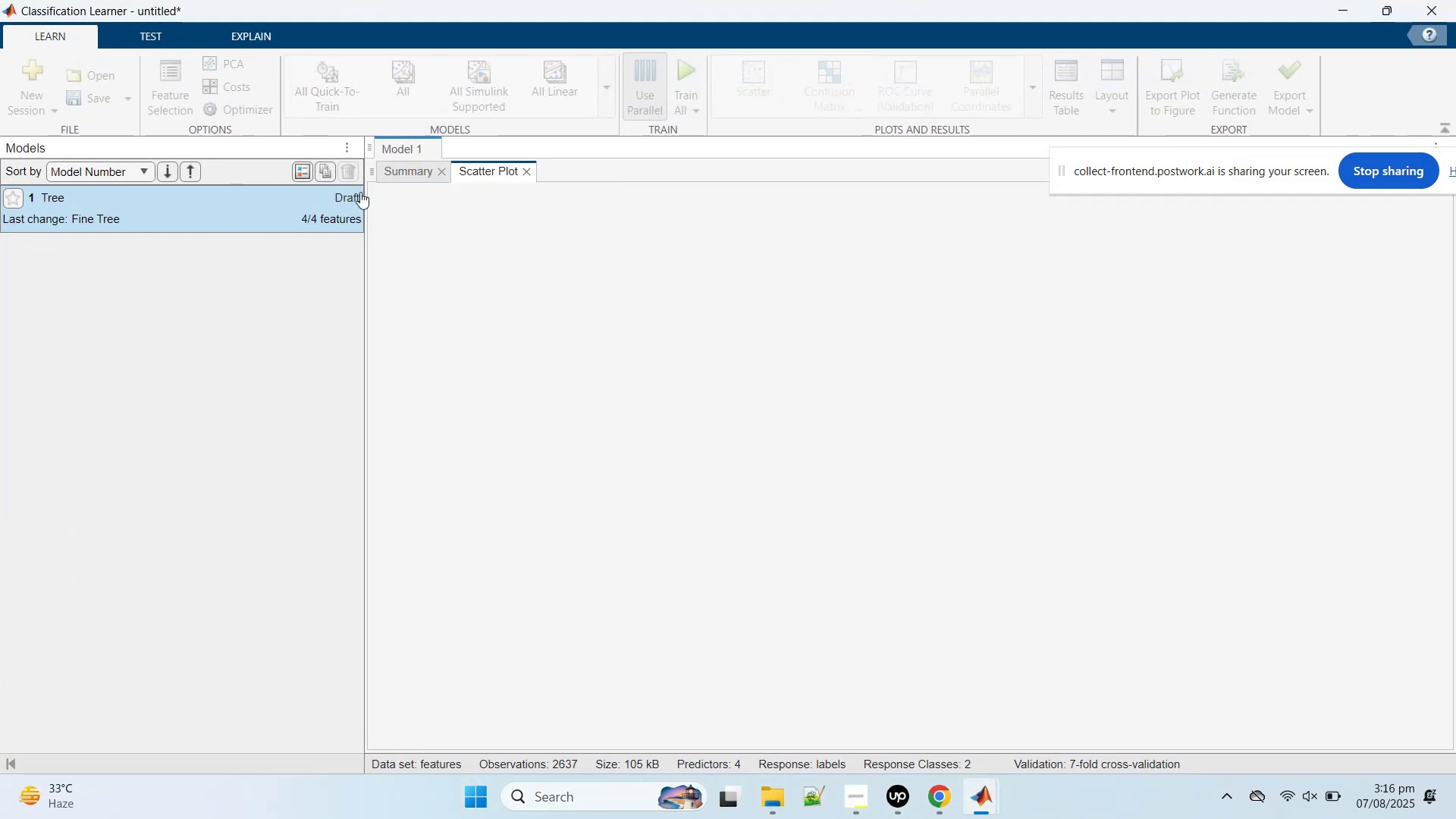 
left_click([406, 177])
 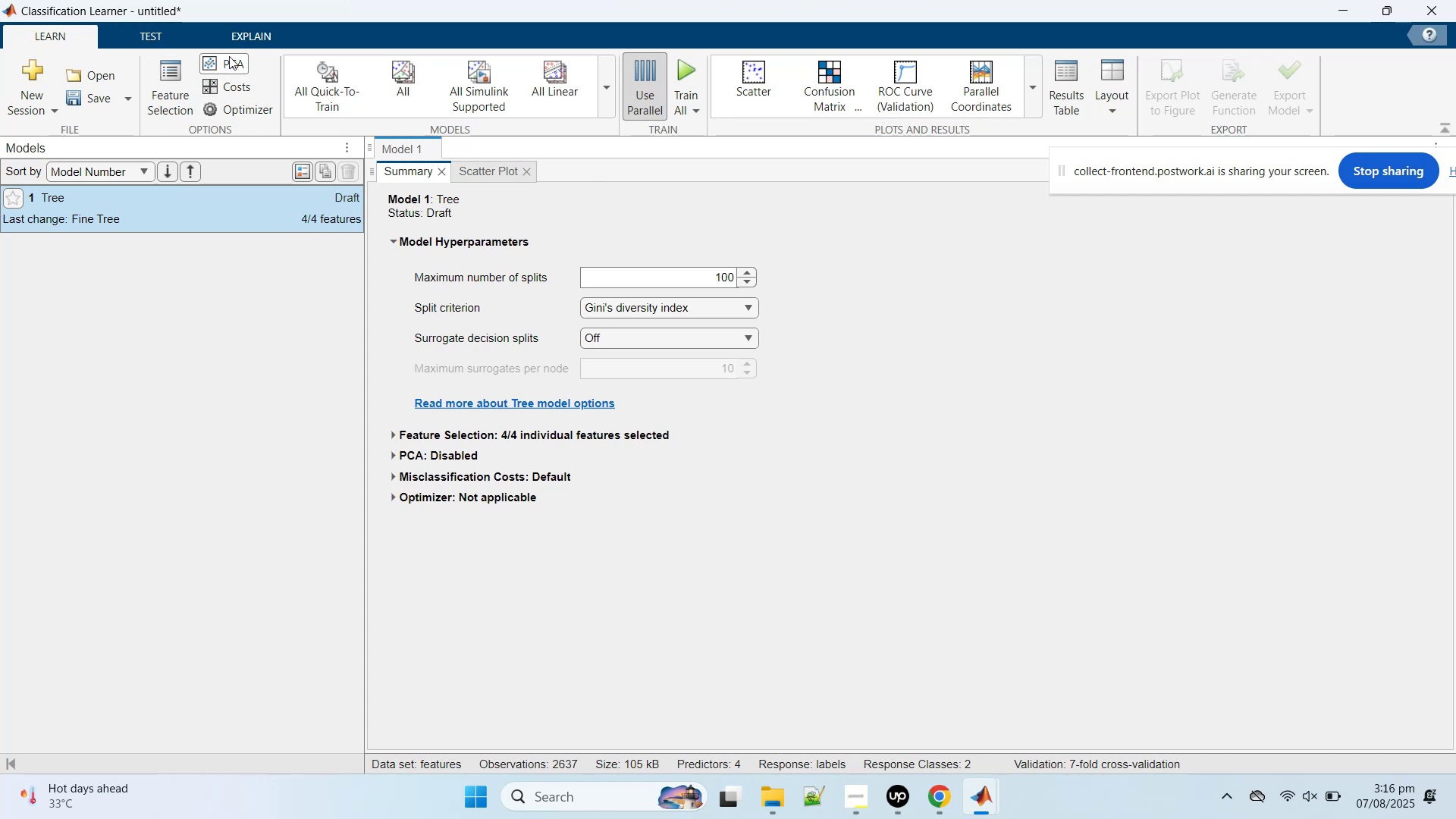 
left_click([168, 113])
 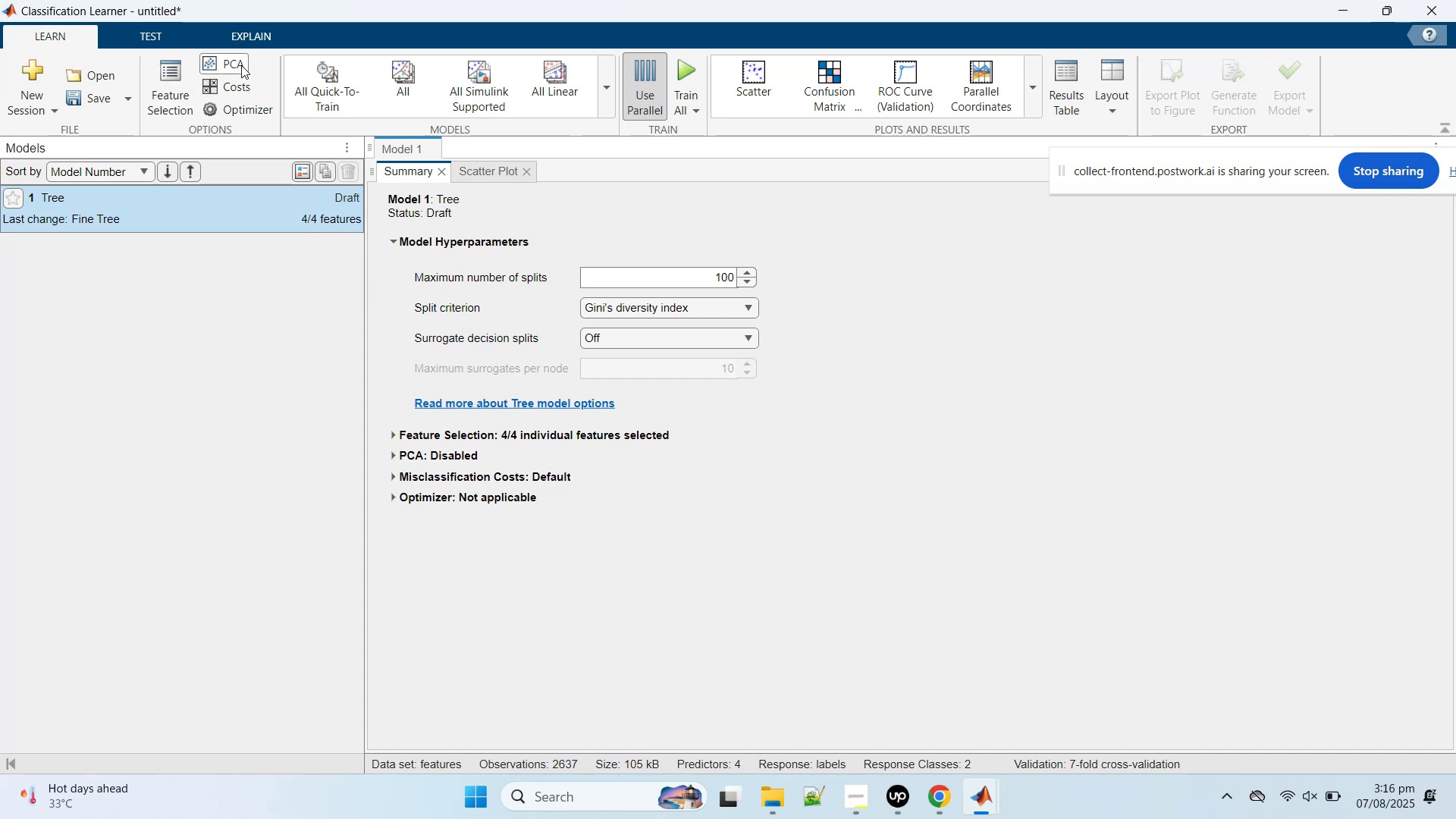 
left_click([241, 65])
 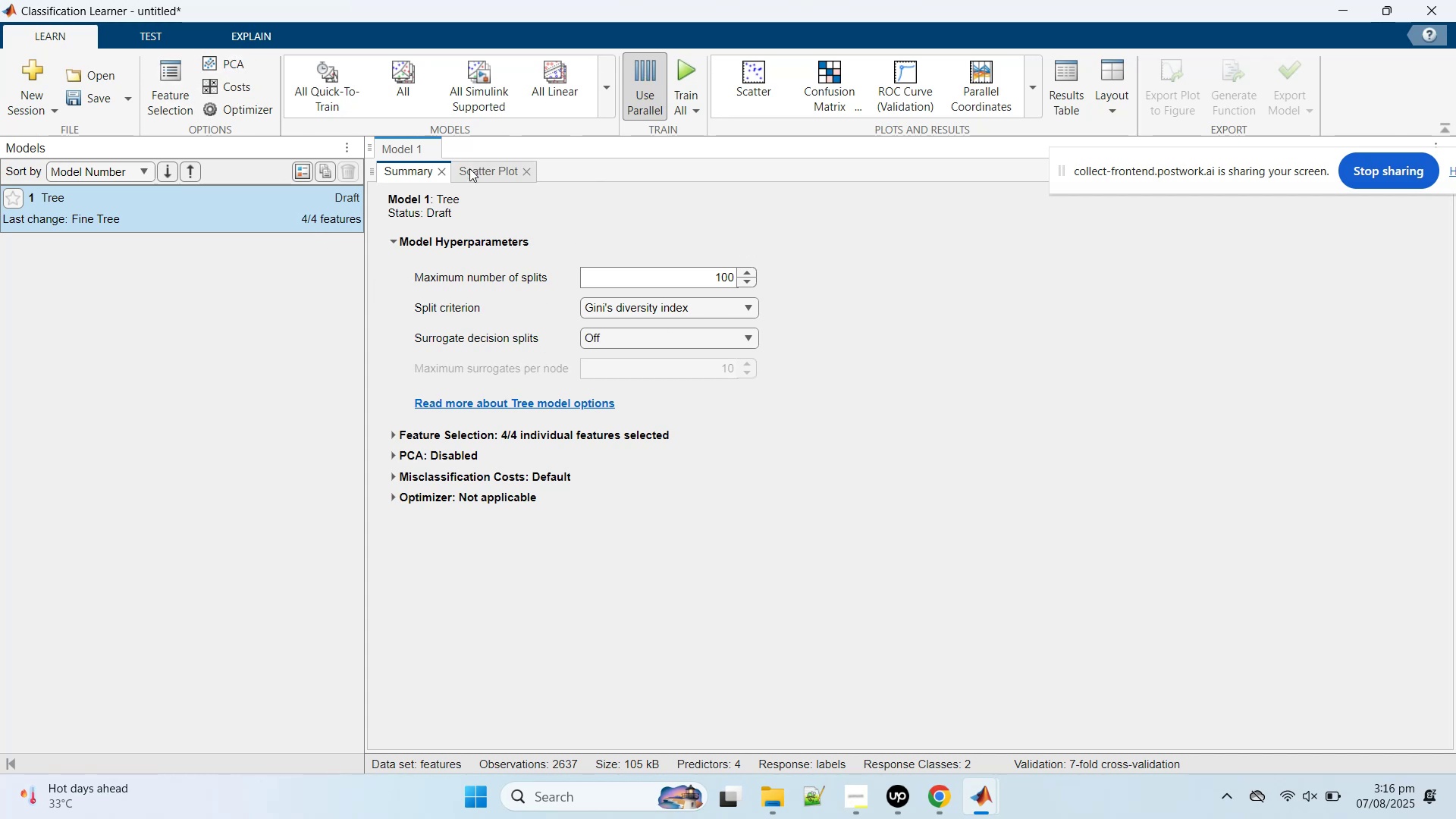 
right_click([289, 215])
 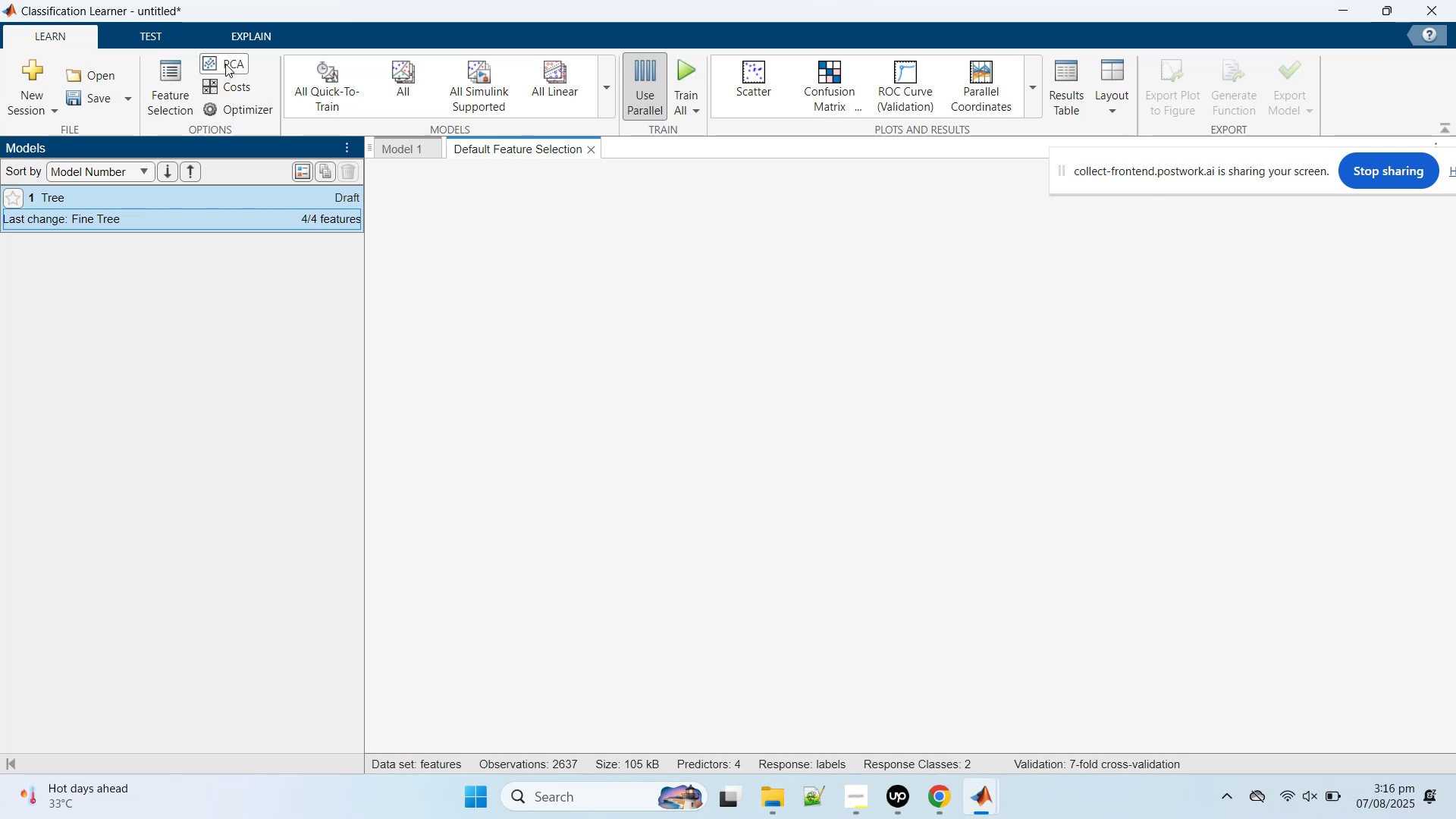 
mouse_move([498, 293])
 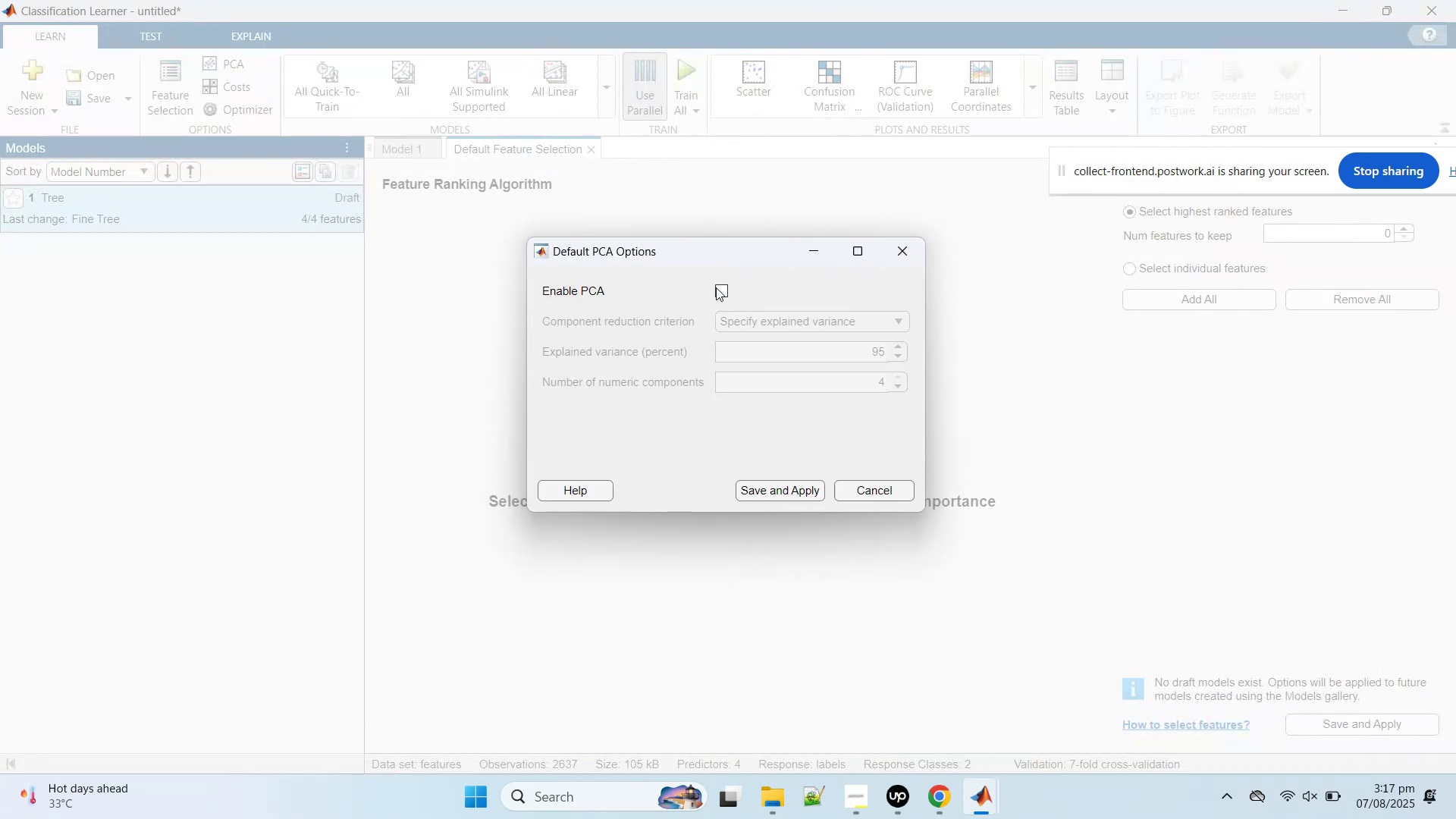 
left_click([720, 295])
 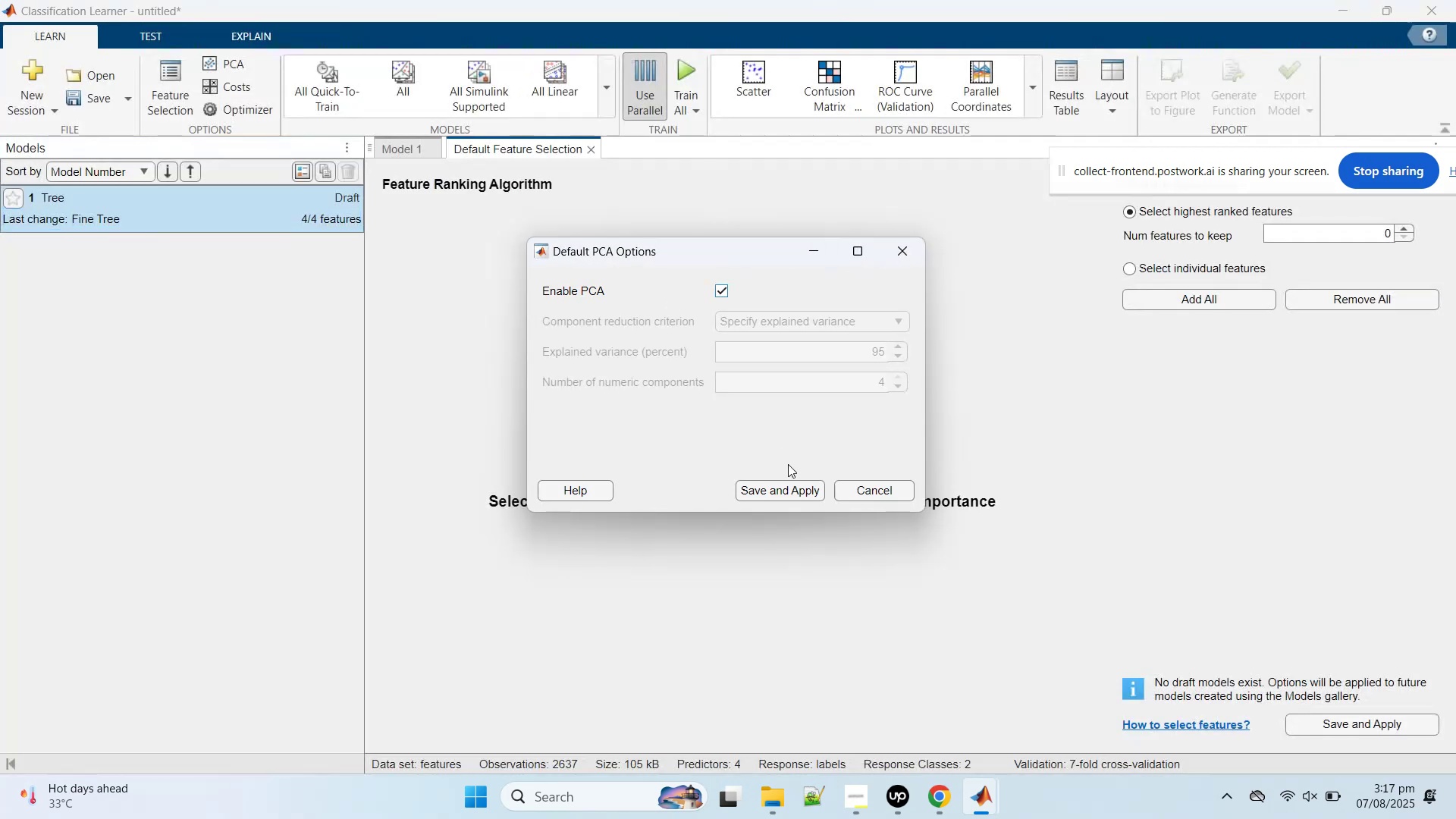 
mouse_move([789, 470])
 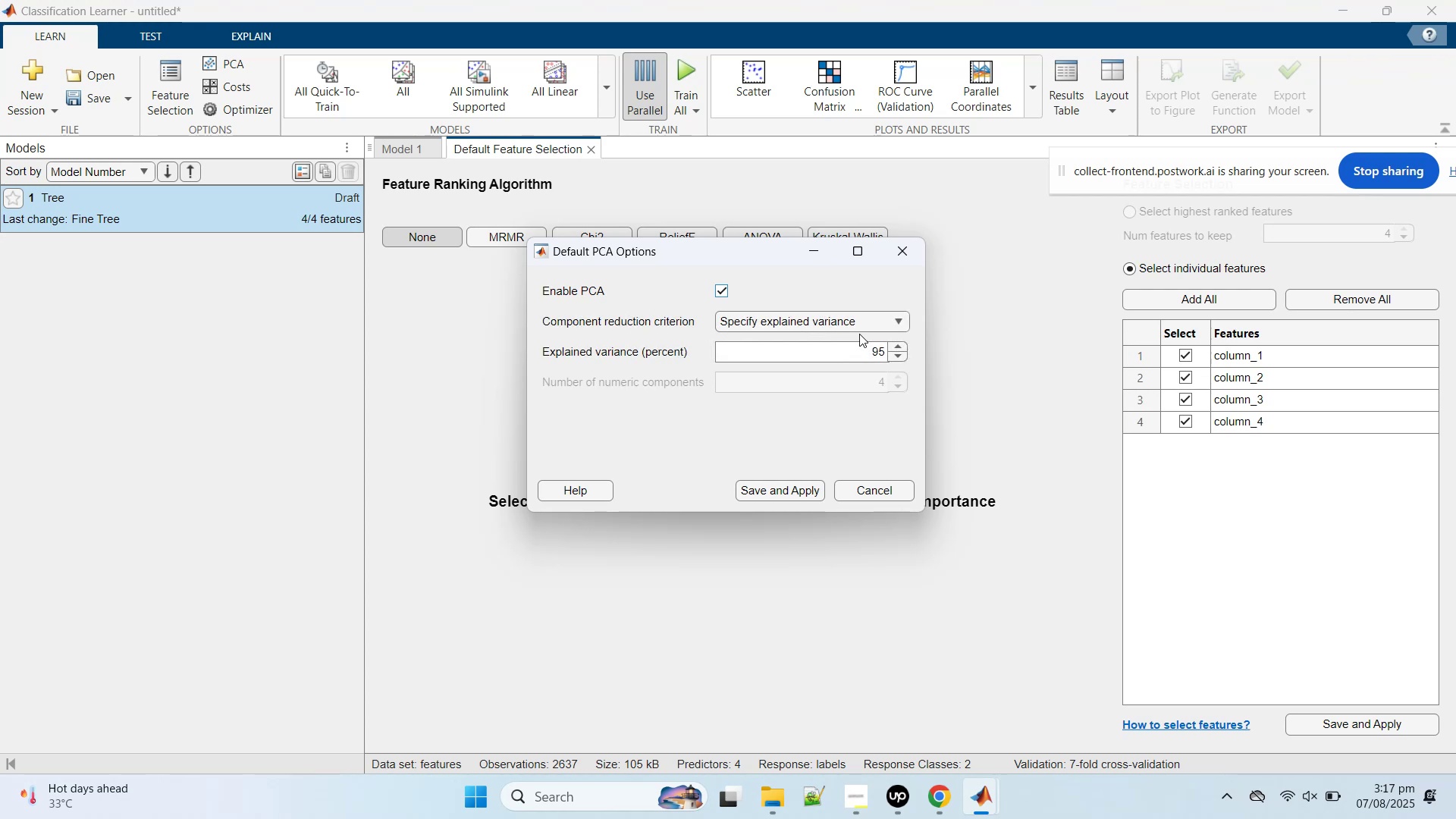 
left_click([855, 319])
 